 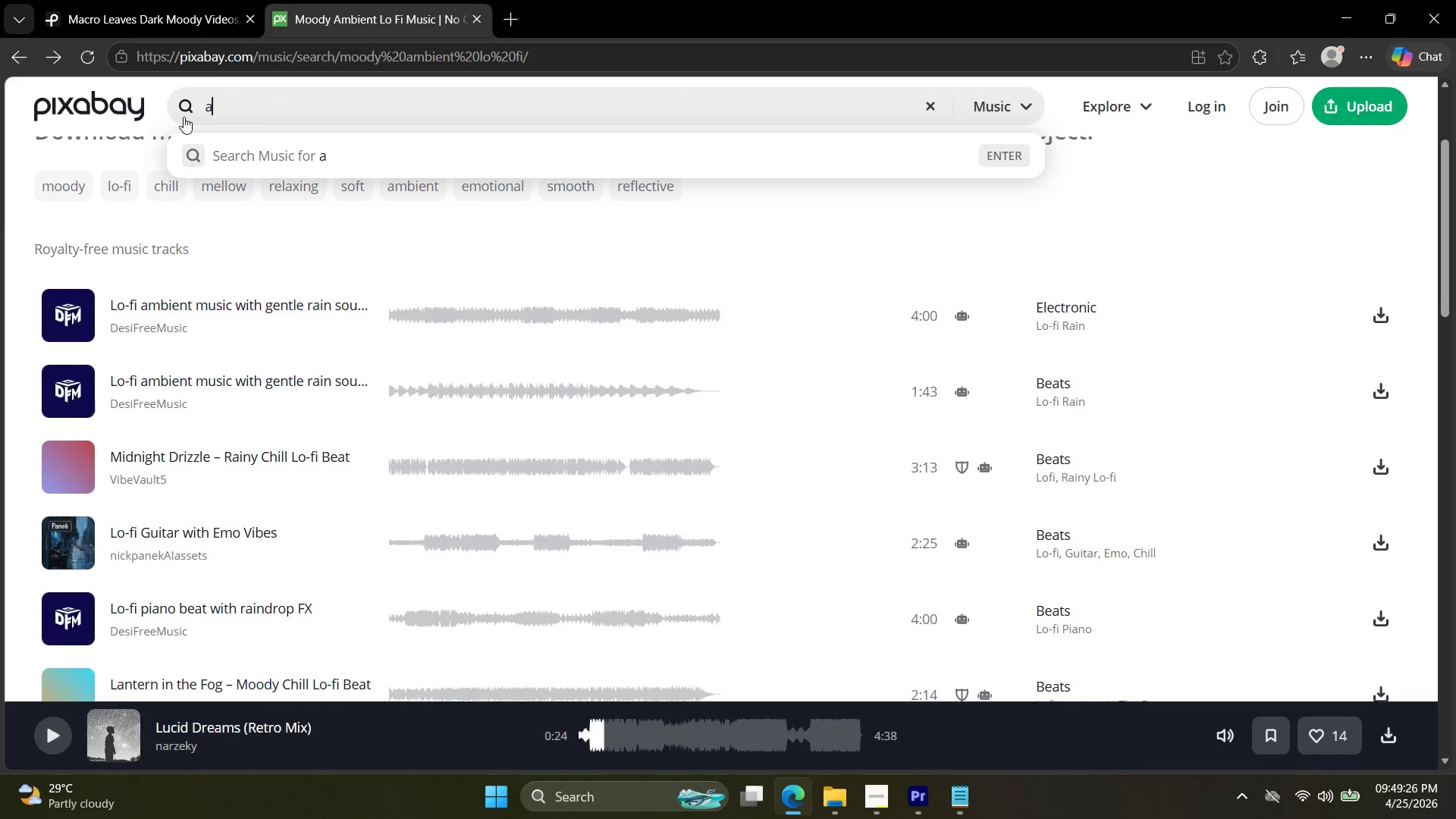 
type(ambient ;l)
key(Backspace)
type(og)
key(Backspace)
type(fi)
 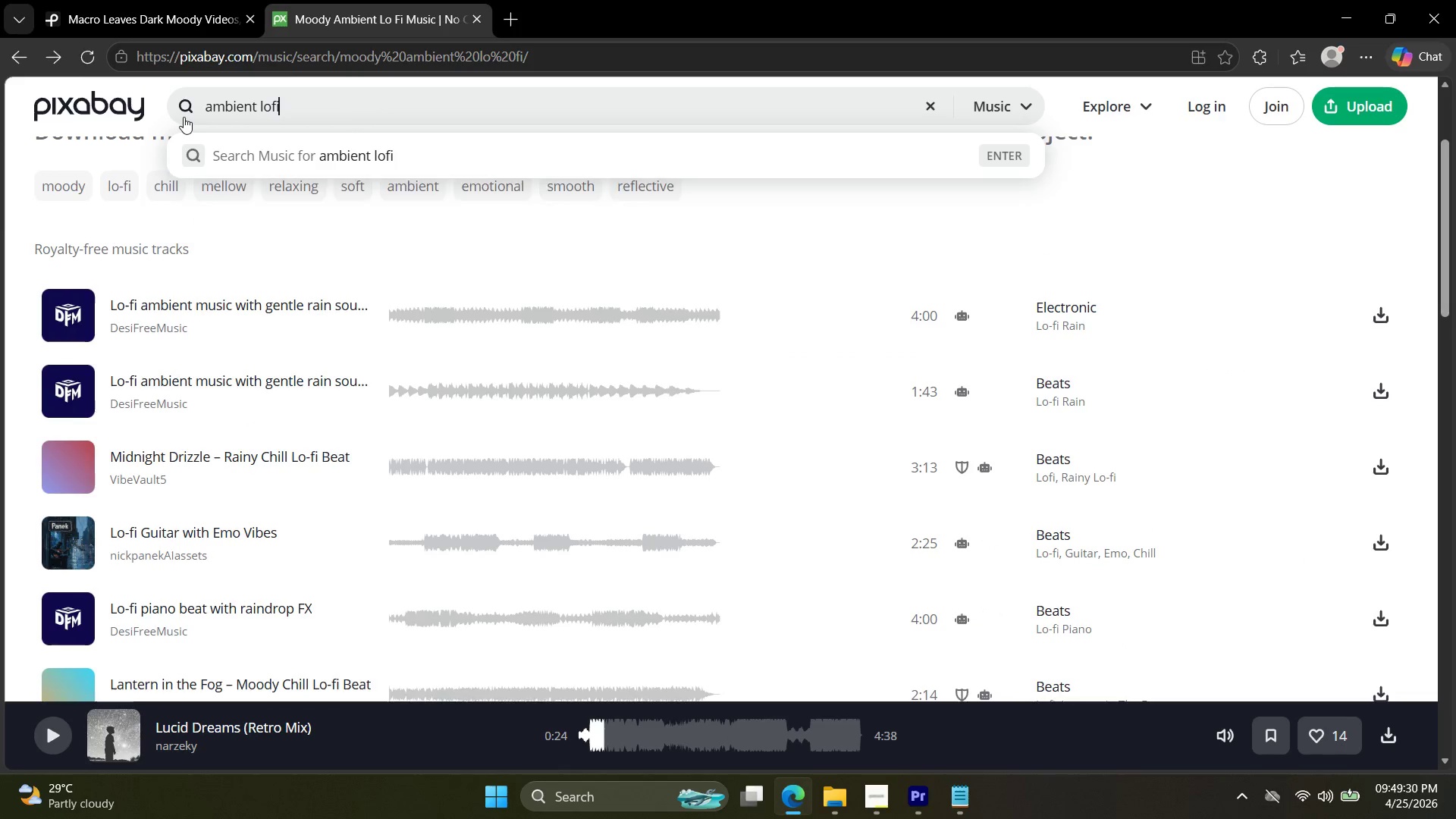 
key(Enter)
 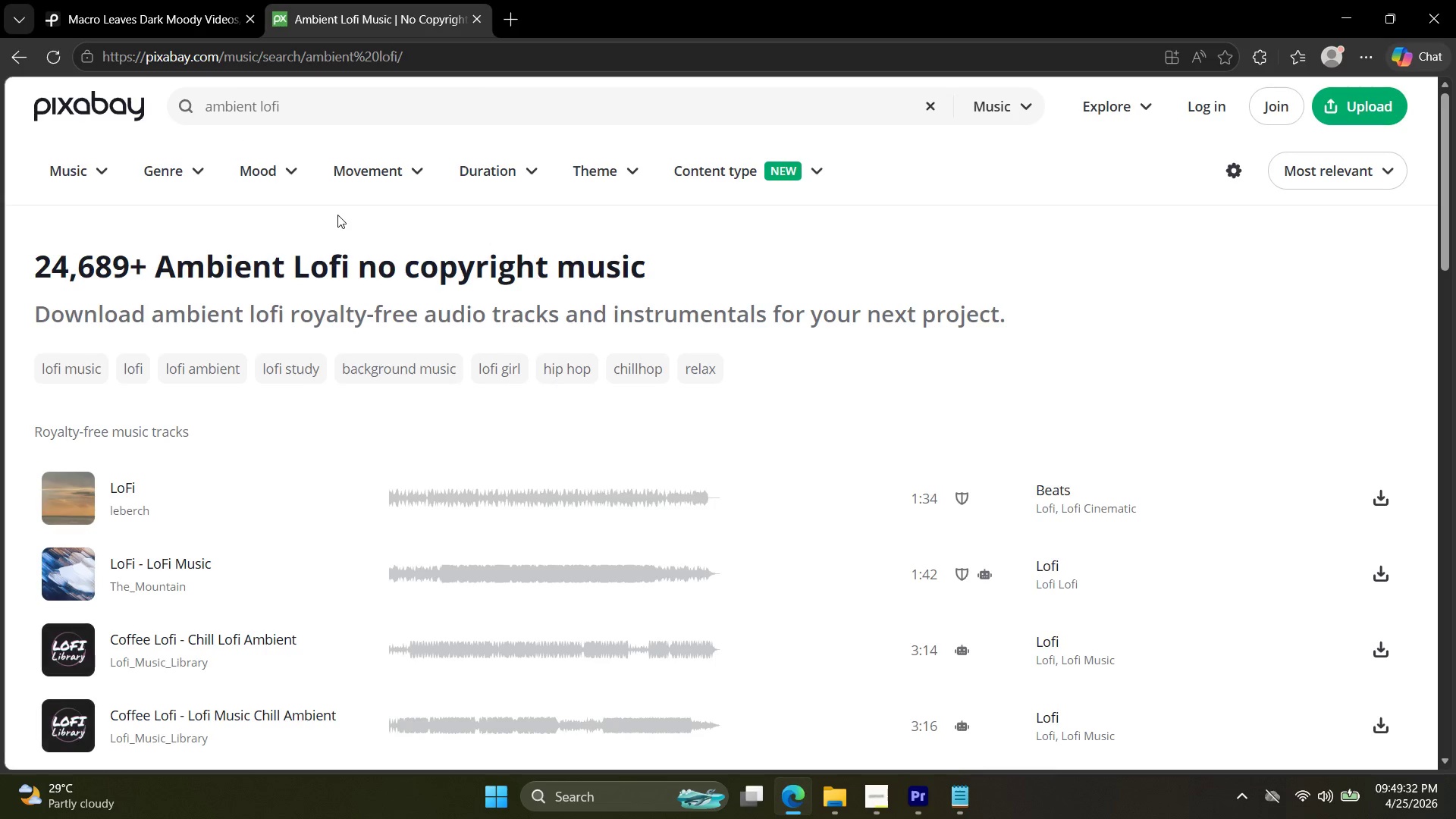 
scroll: coordinate [92, 587], scroll_direction: down, amount: 5.0
 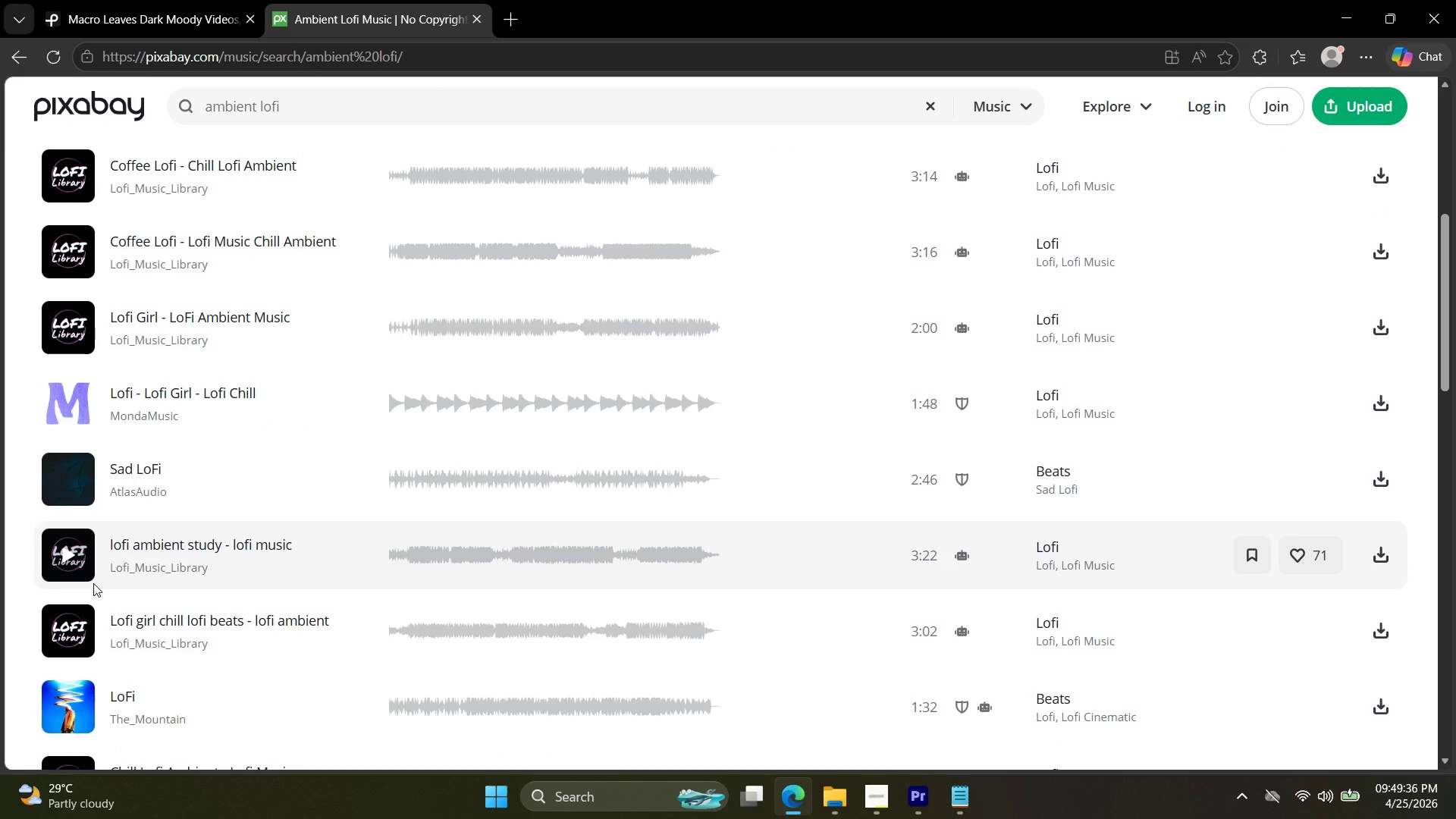 
scroll: coordinate [93, 582], scroll_direction: up, amount: 3.0
 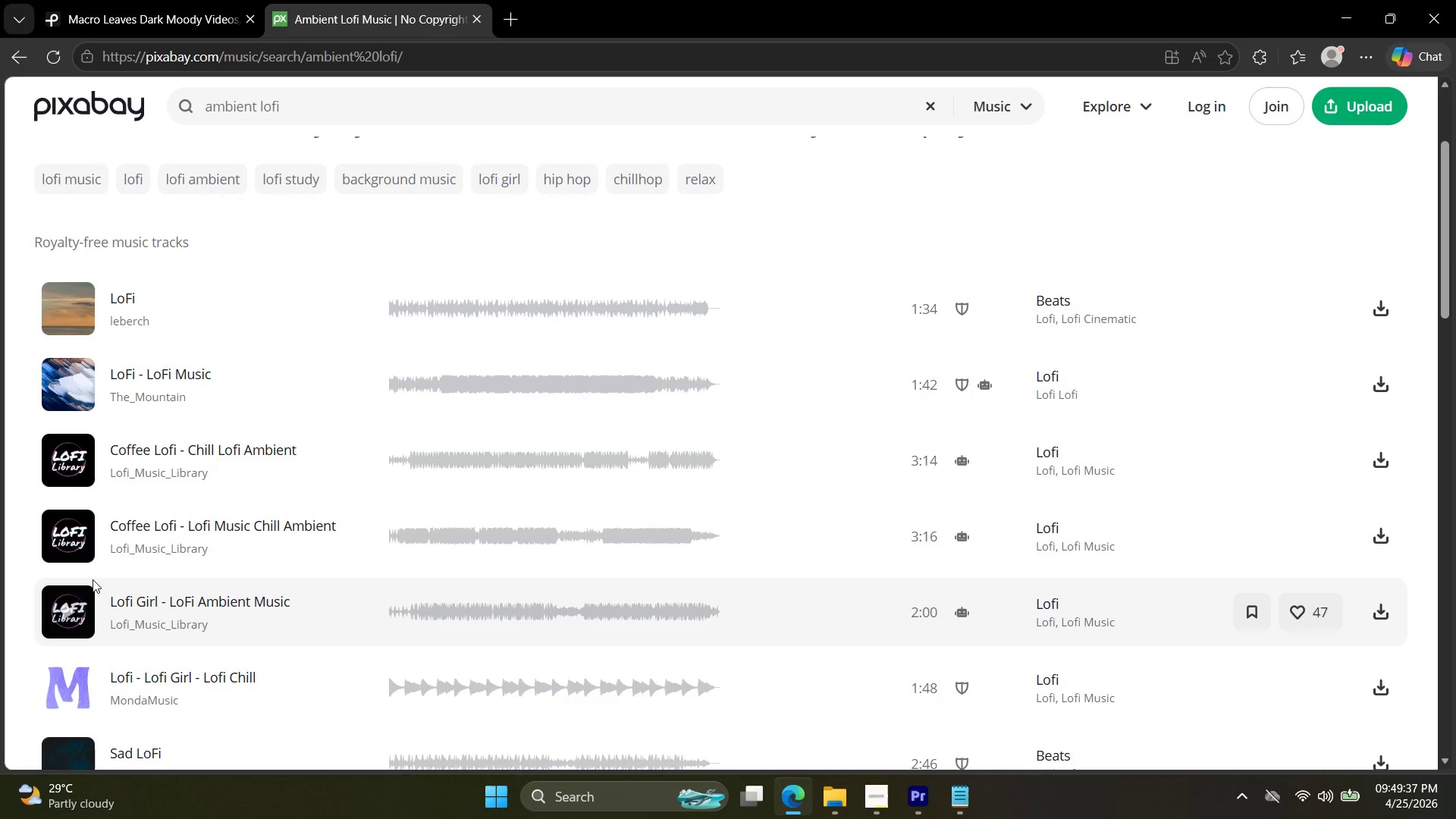 
scroll: coordinate [91, 575], scroll_direction: down, amount: 6.0
 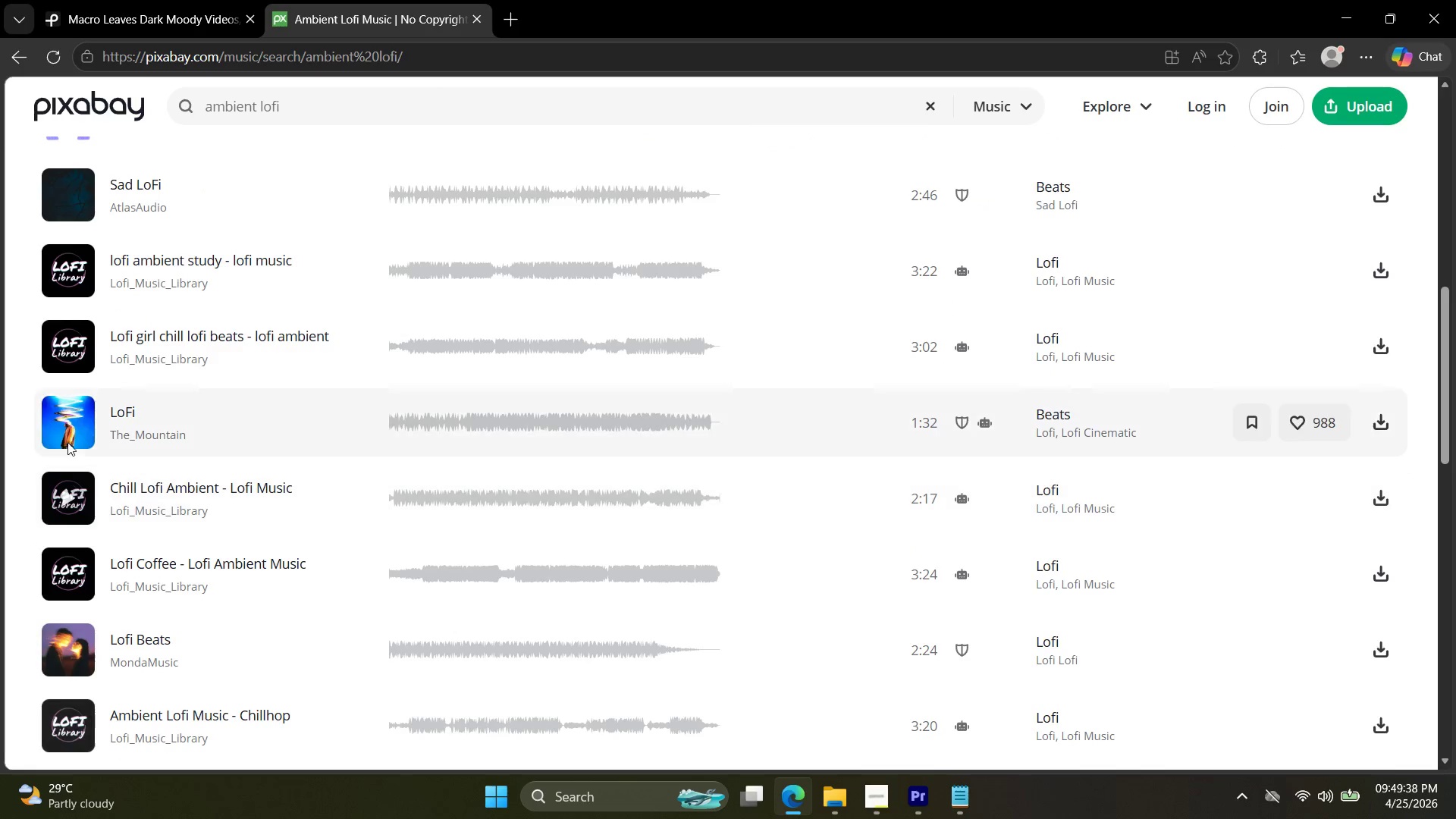 
left_click([70, 425])
 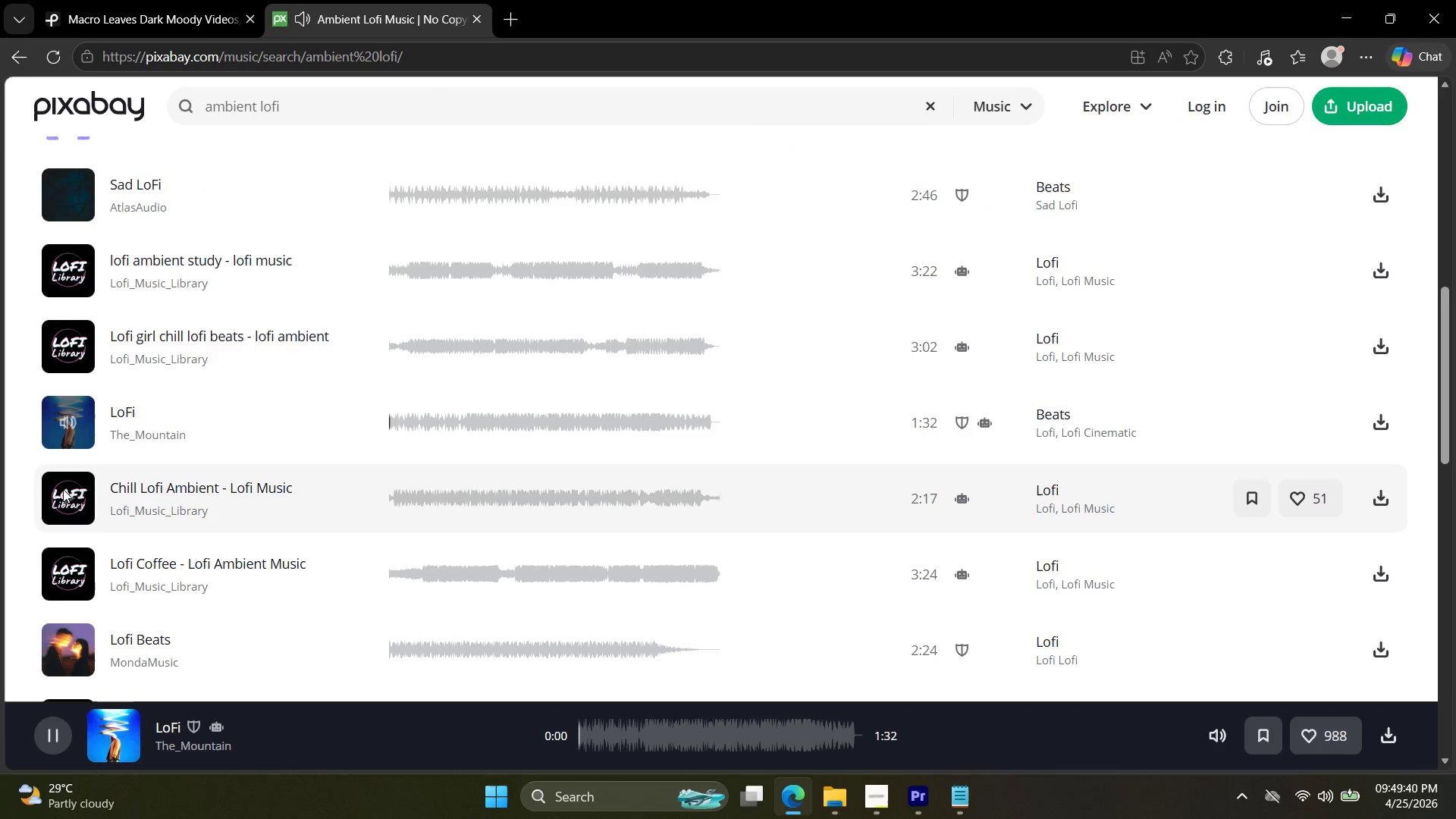 
left_click([67, 501])
 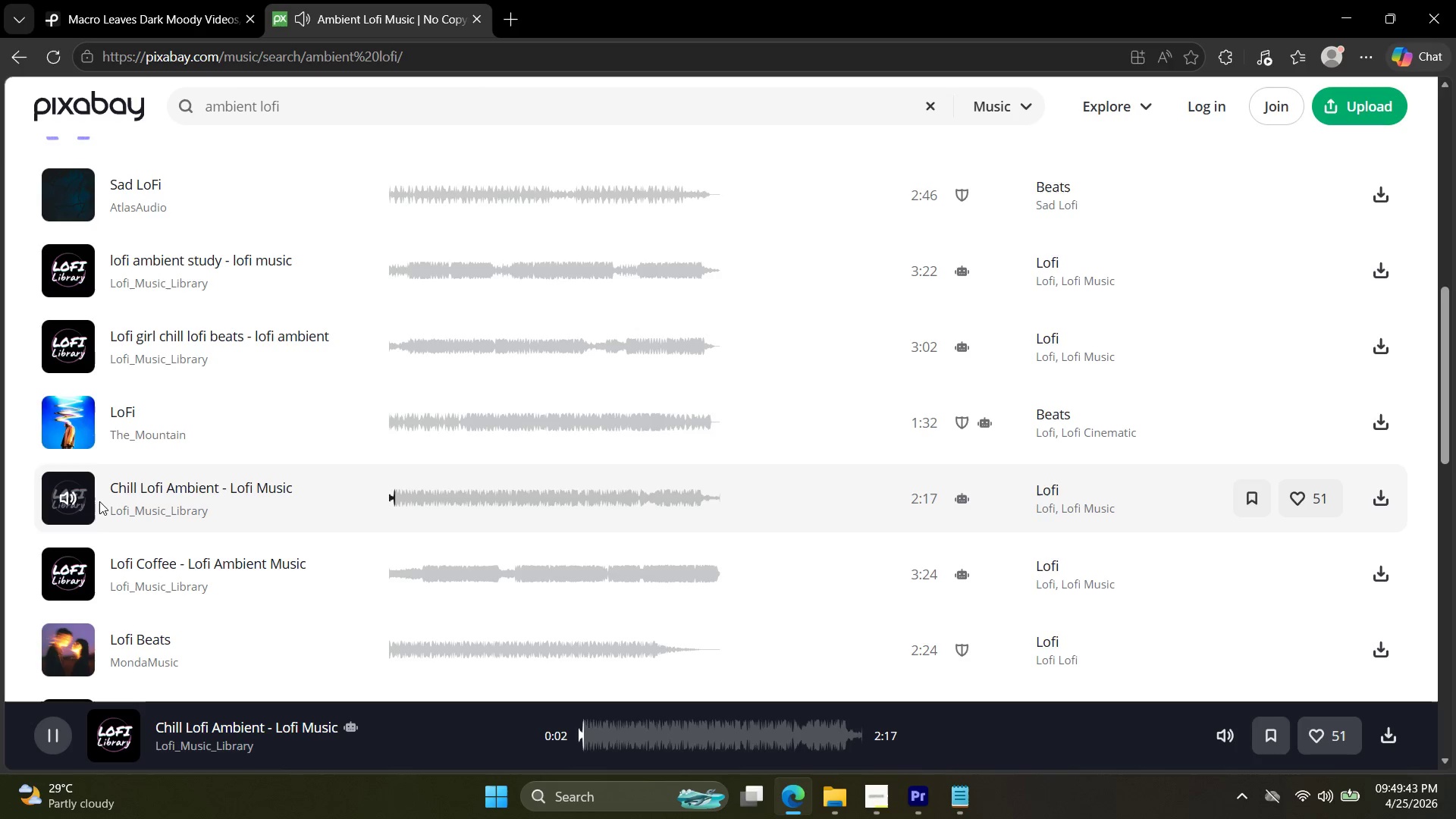 
left_click([64, 568])
 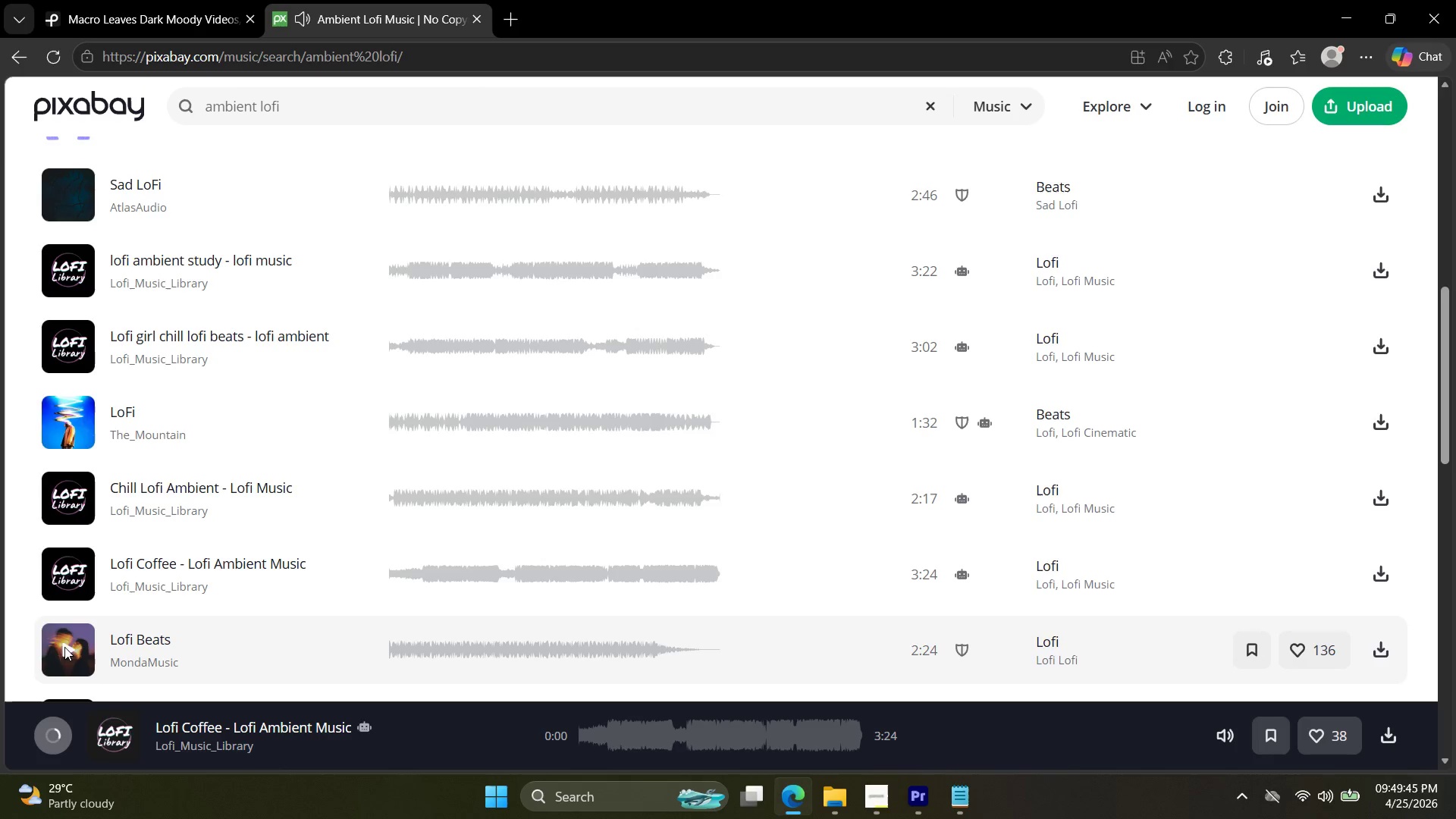 
left_click([70, 644])
 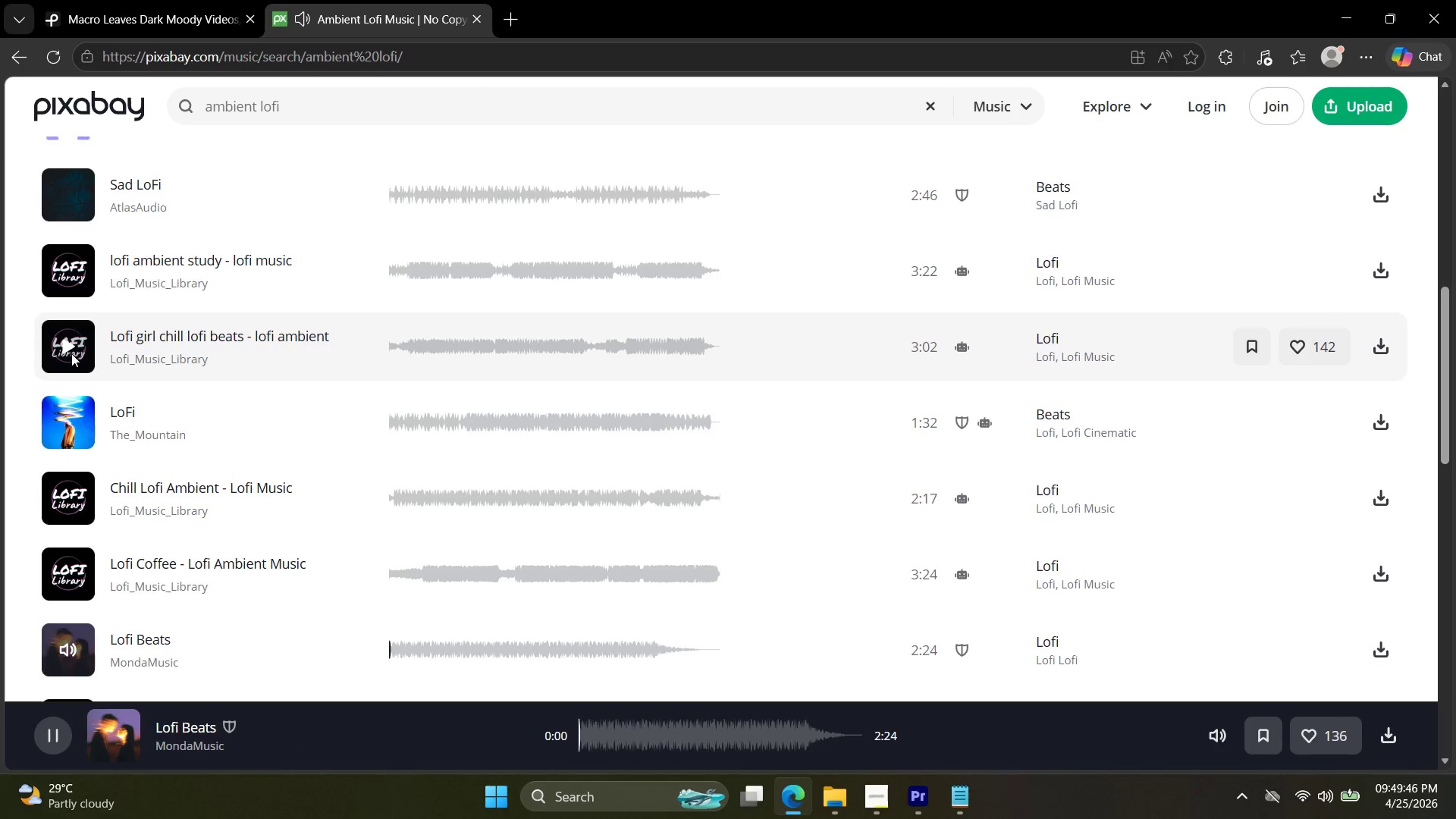 
double_click([71, 337])
 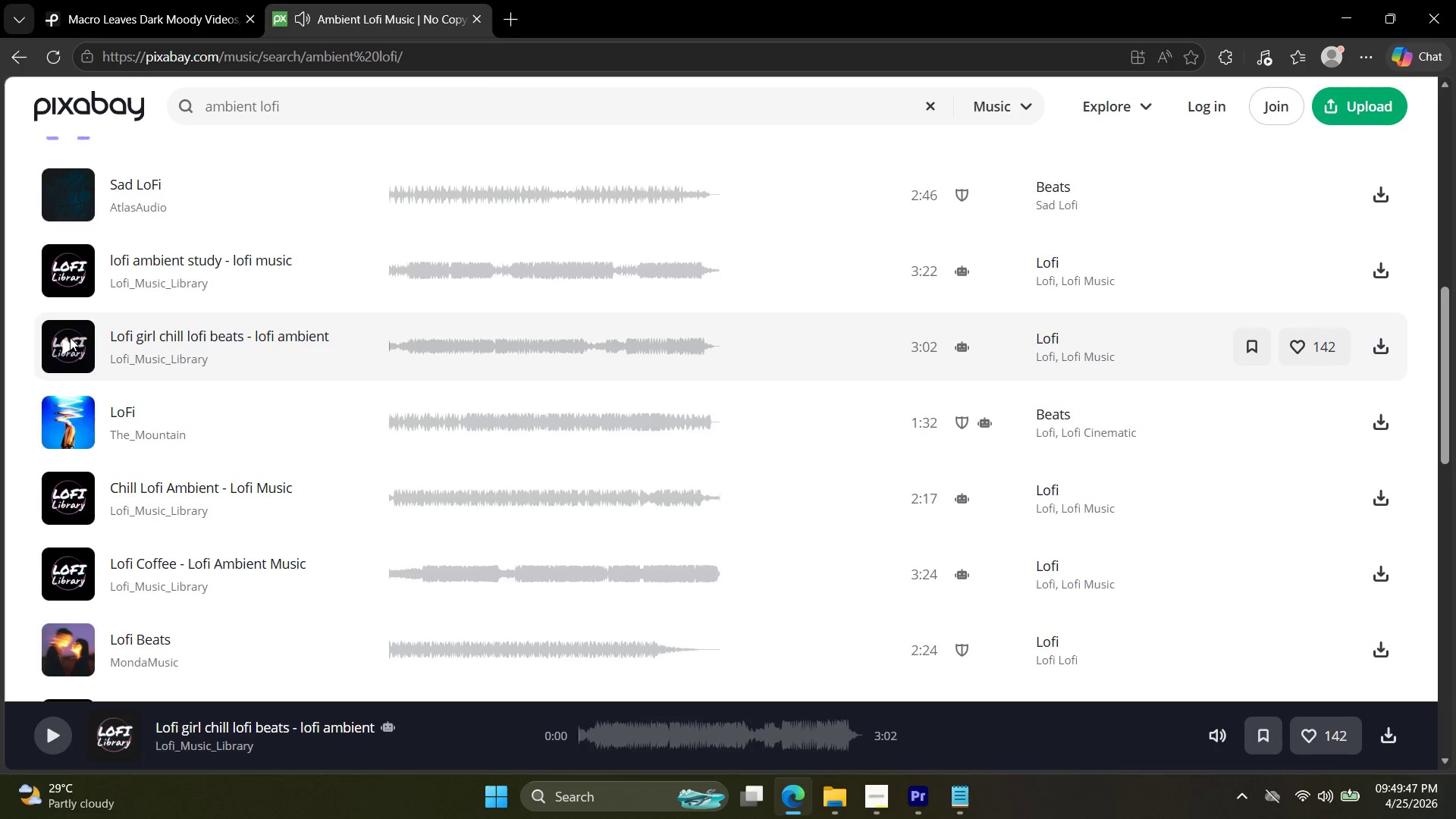 
left_click([68, 337])
 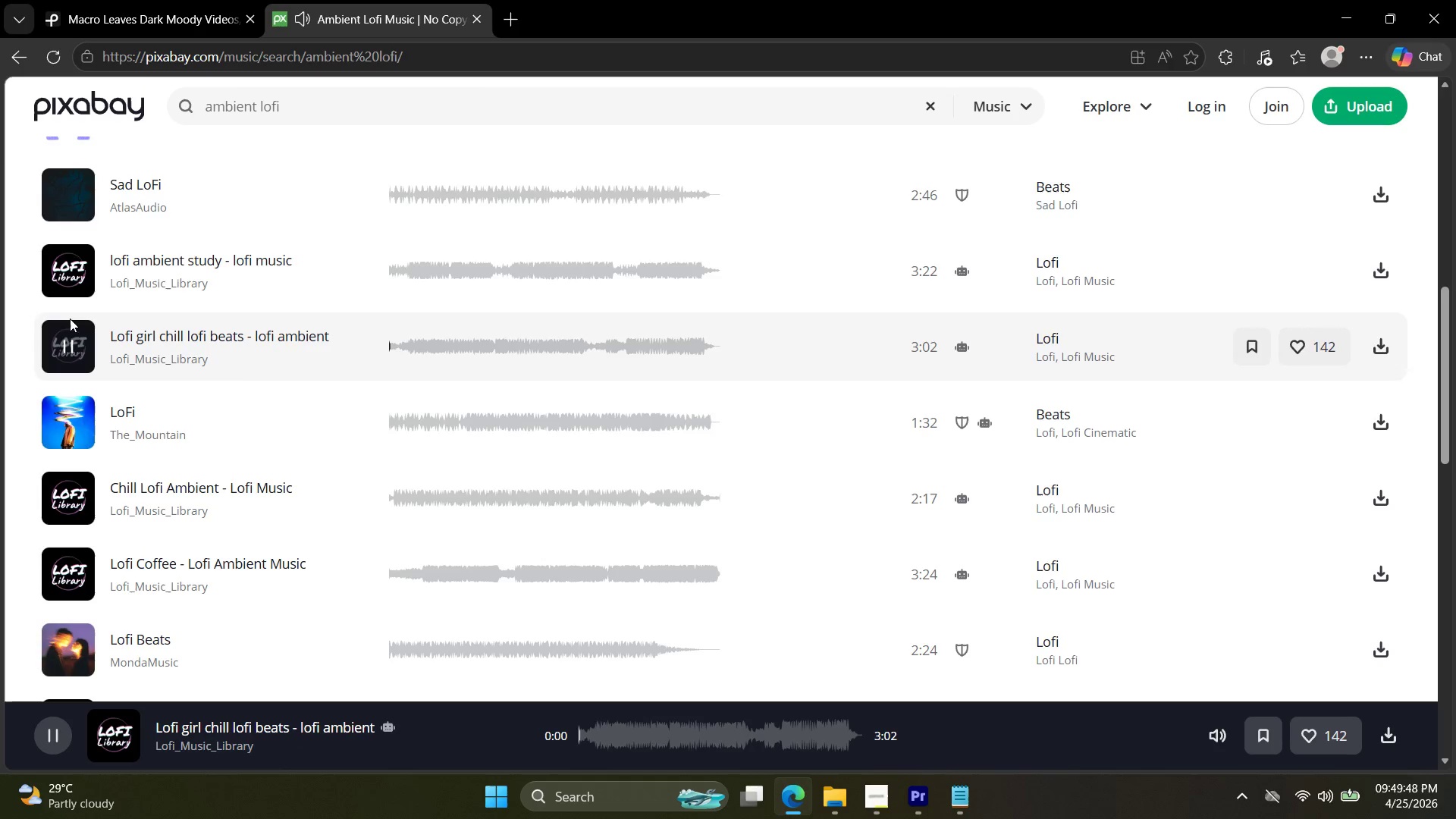 
left_click([69, 268])
 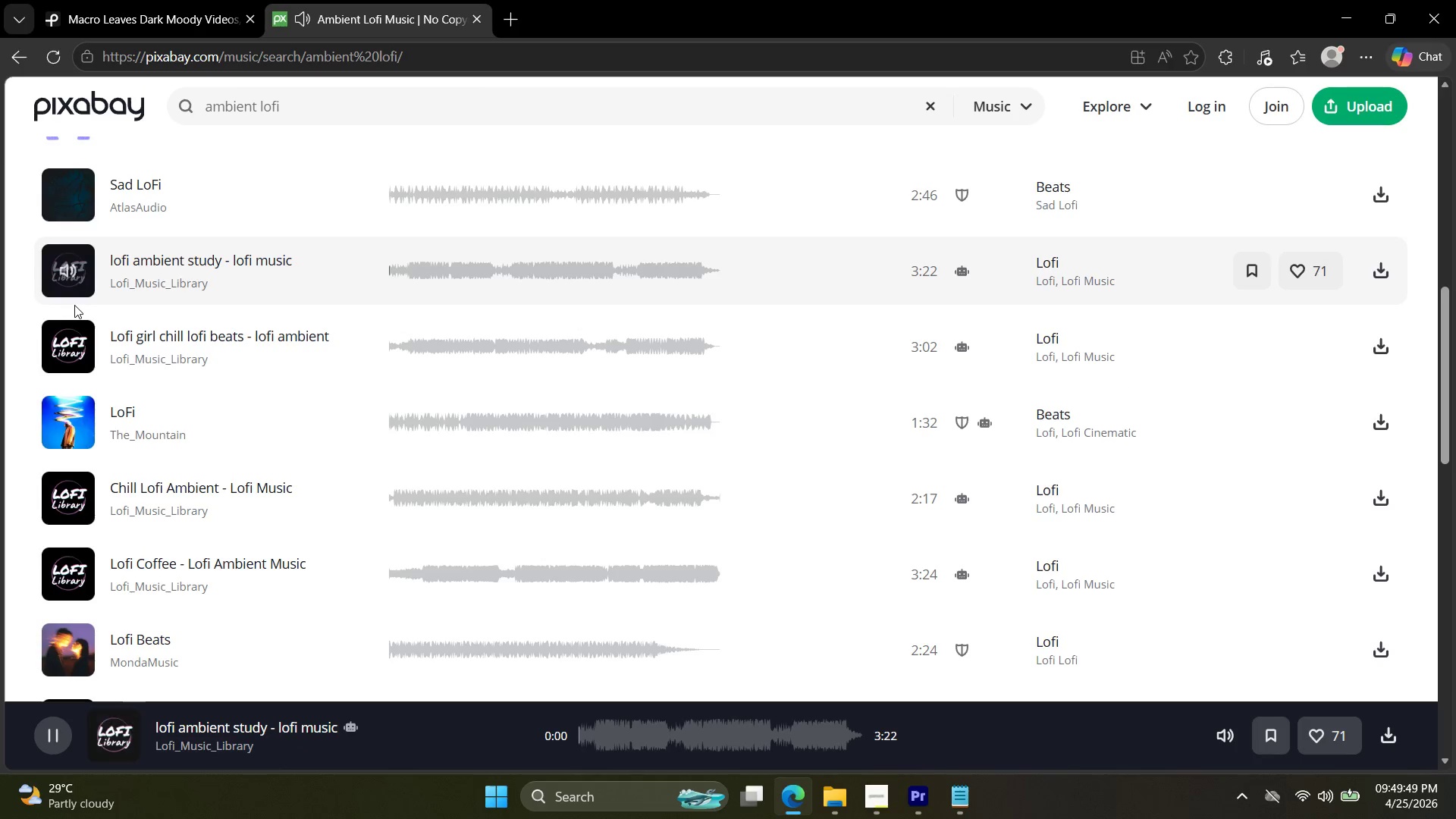 
scroll: coordinate [66, 287], scroll_direction: up, amount: 2.0
 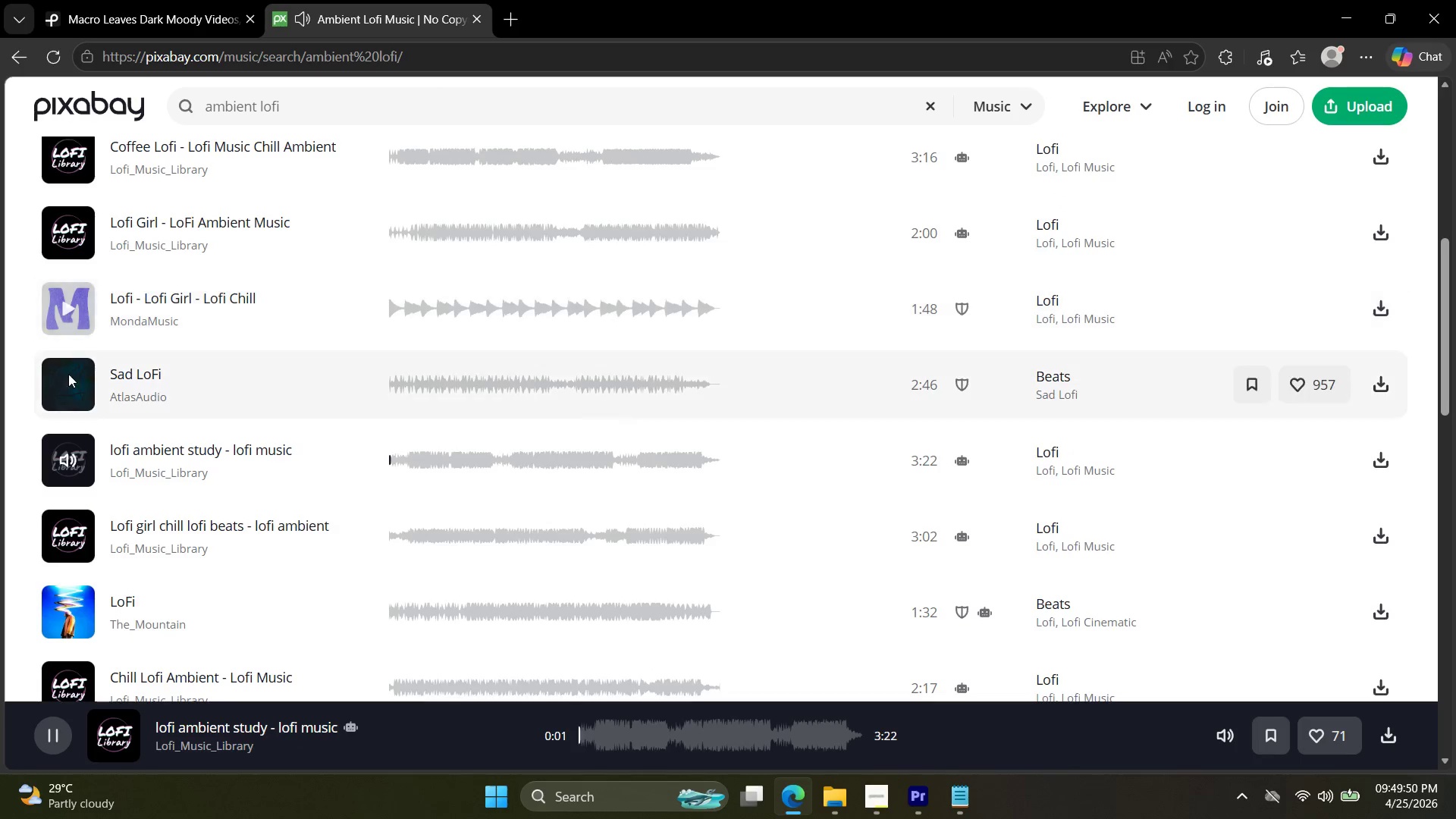 
left_click([68, 385])
 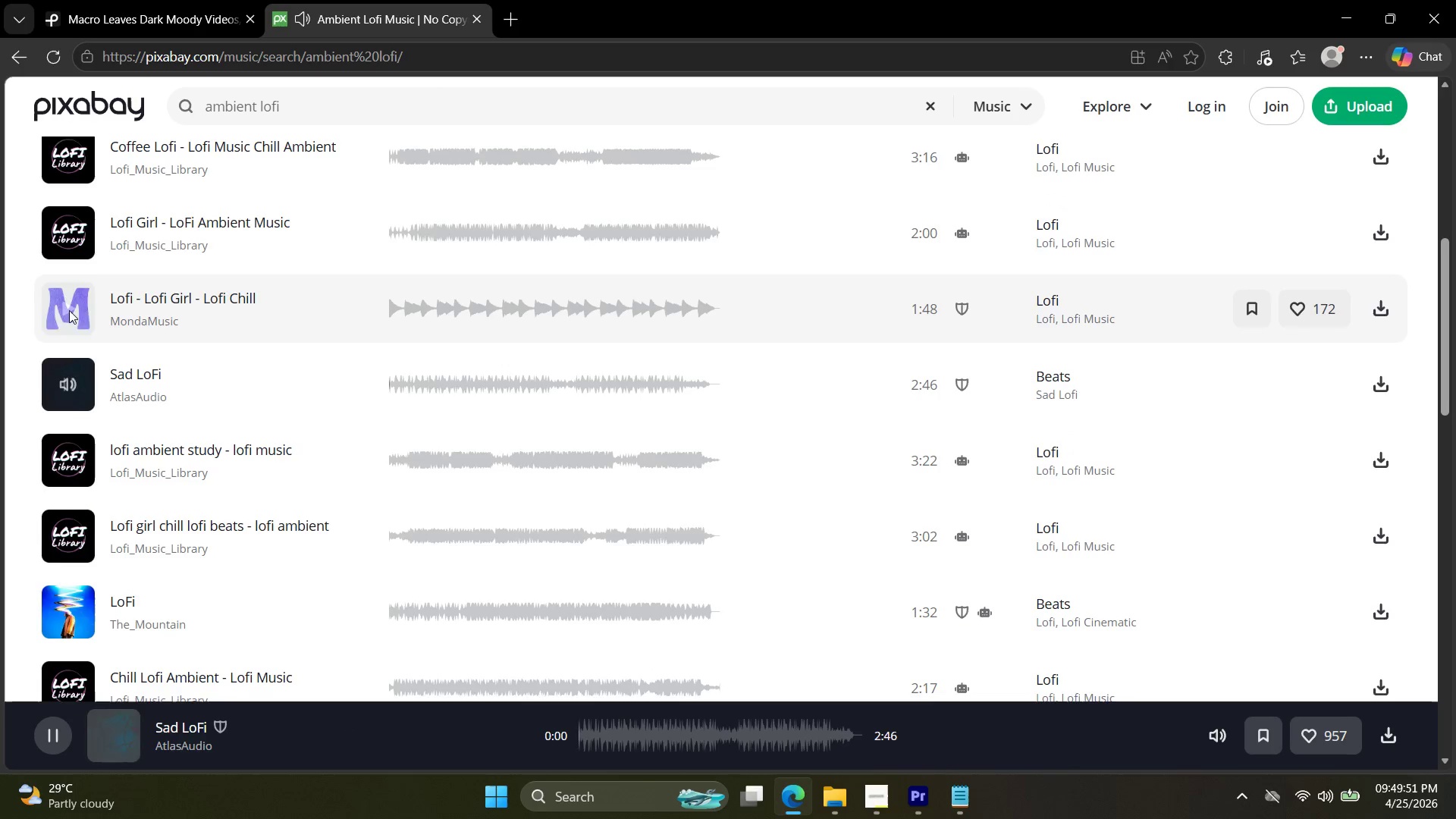 
left_click([68, 297])
 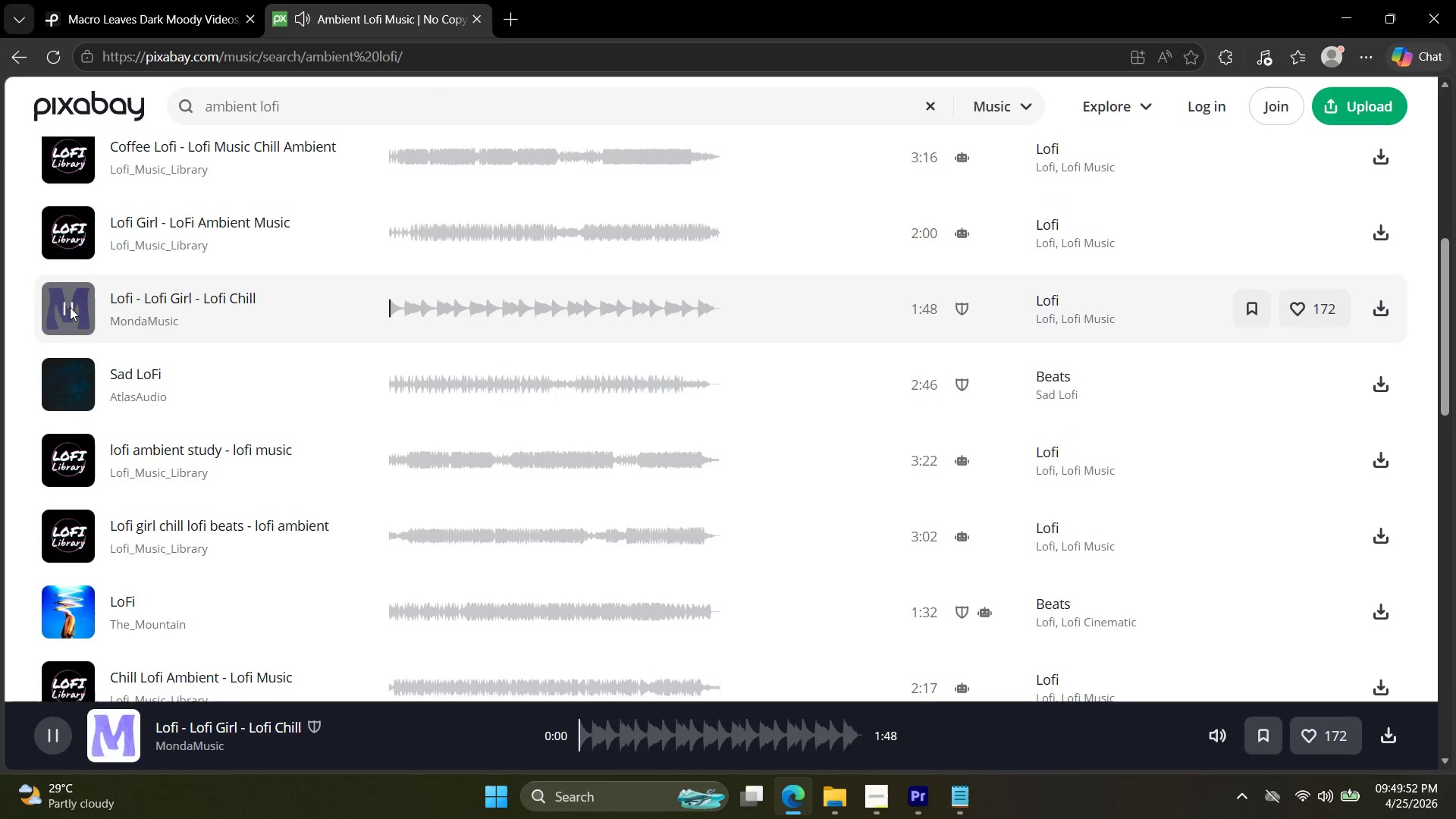 
scroll: coordinate [70, 307], scroll_direction: up, amount: 3.0
 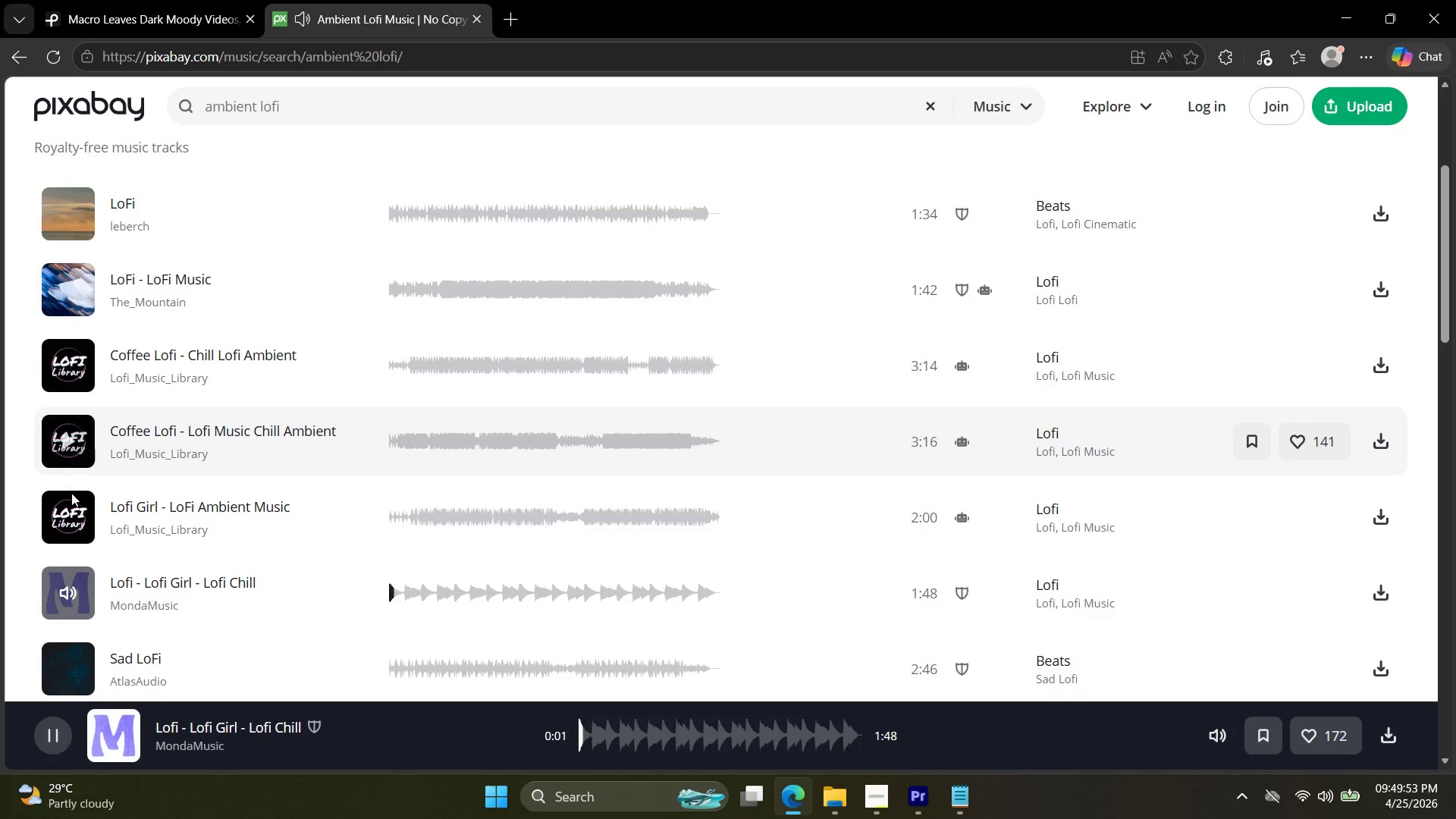 
left_click([69, 513])
 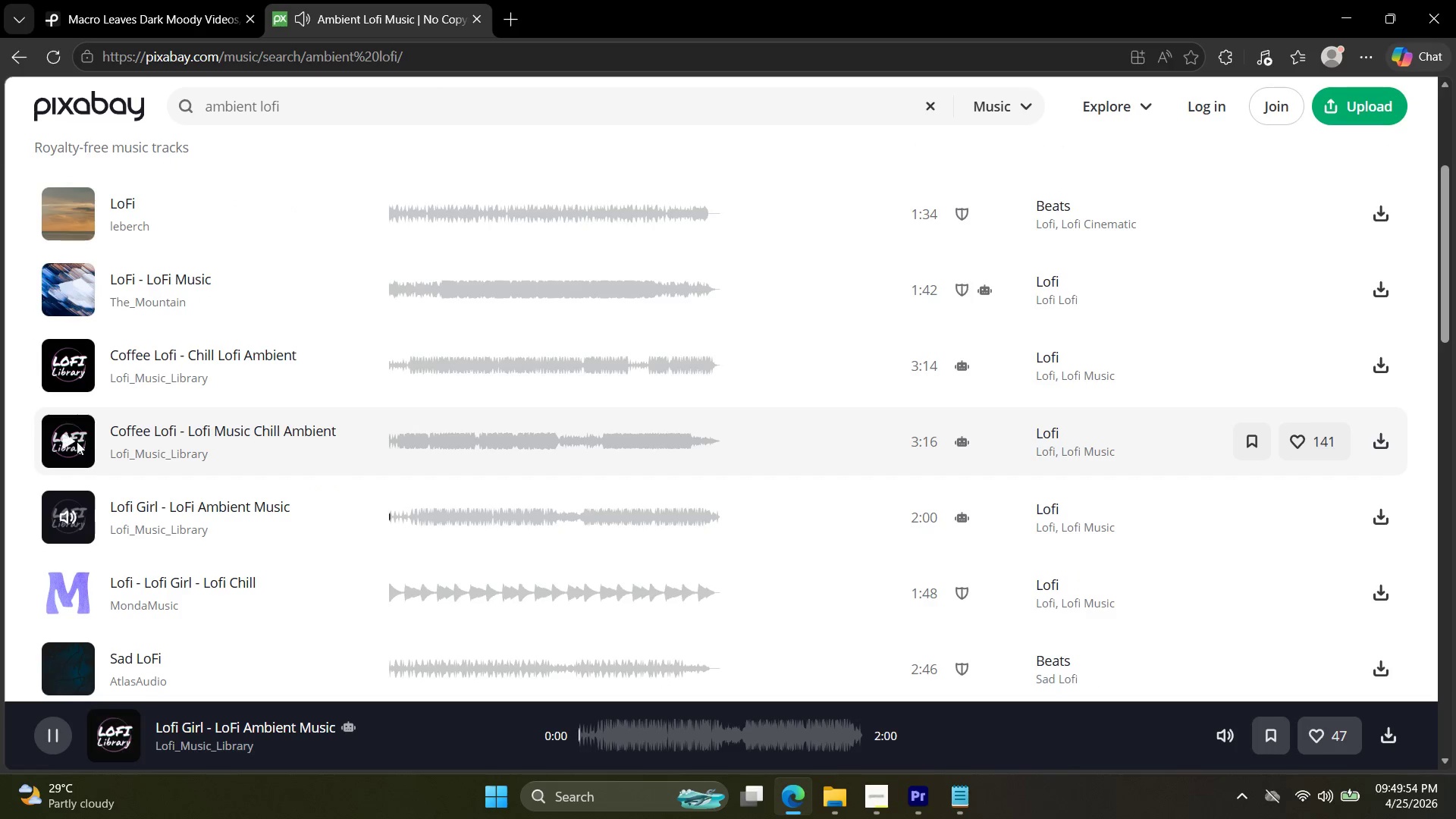 
left_click([77, 441])
 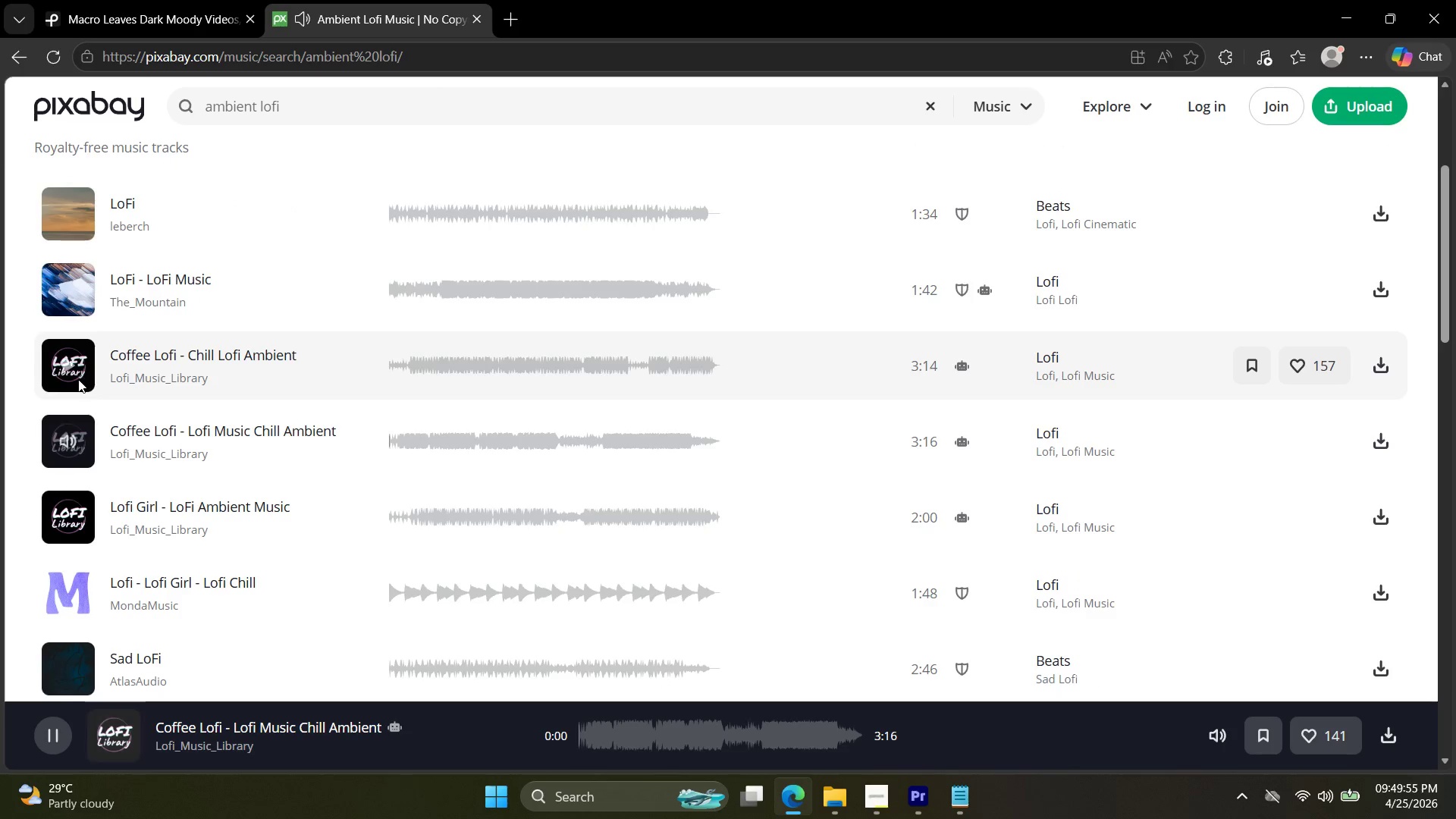 
left_click([77, 371])
 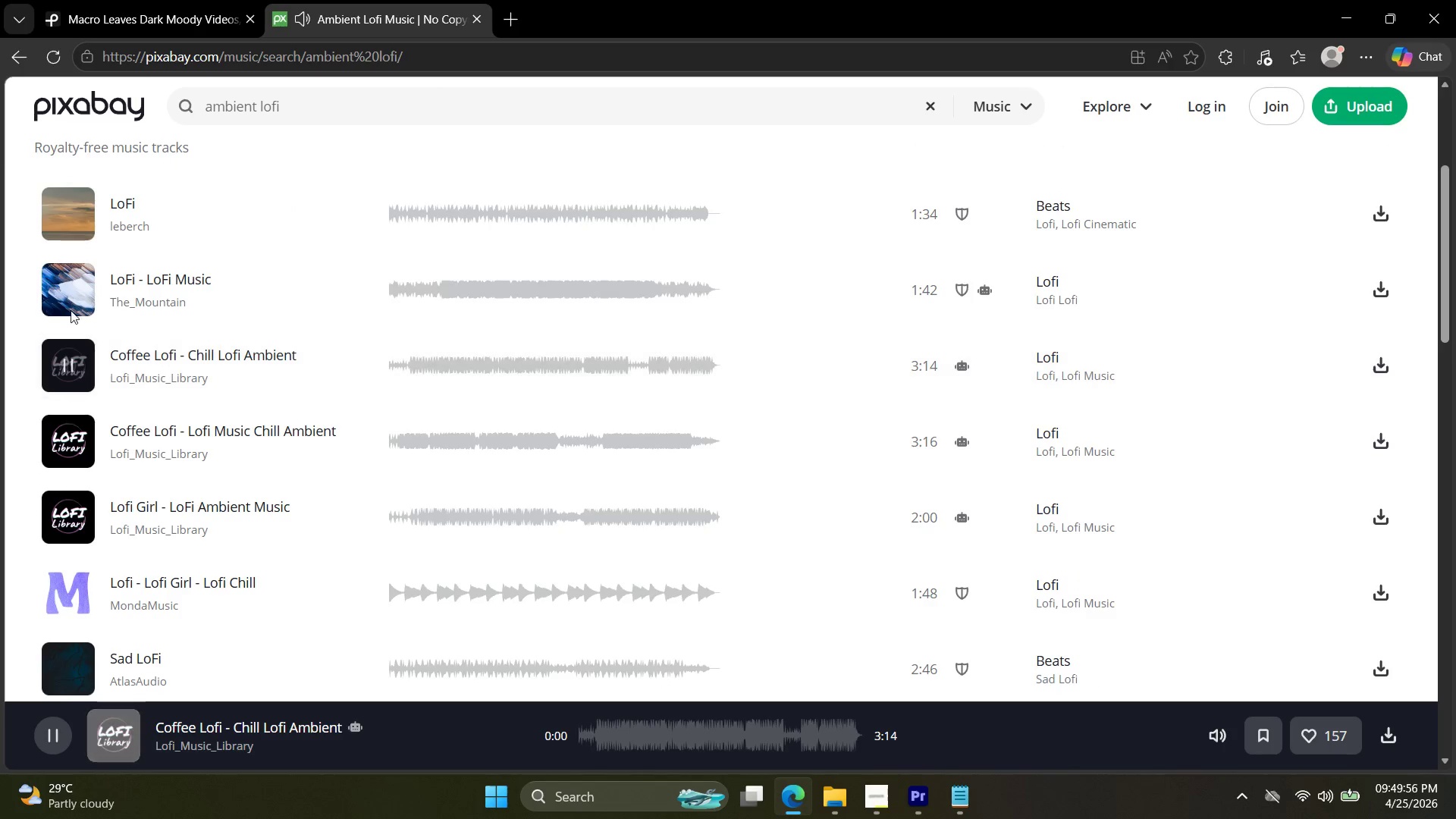 
left_click([67, 291])
 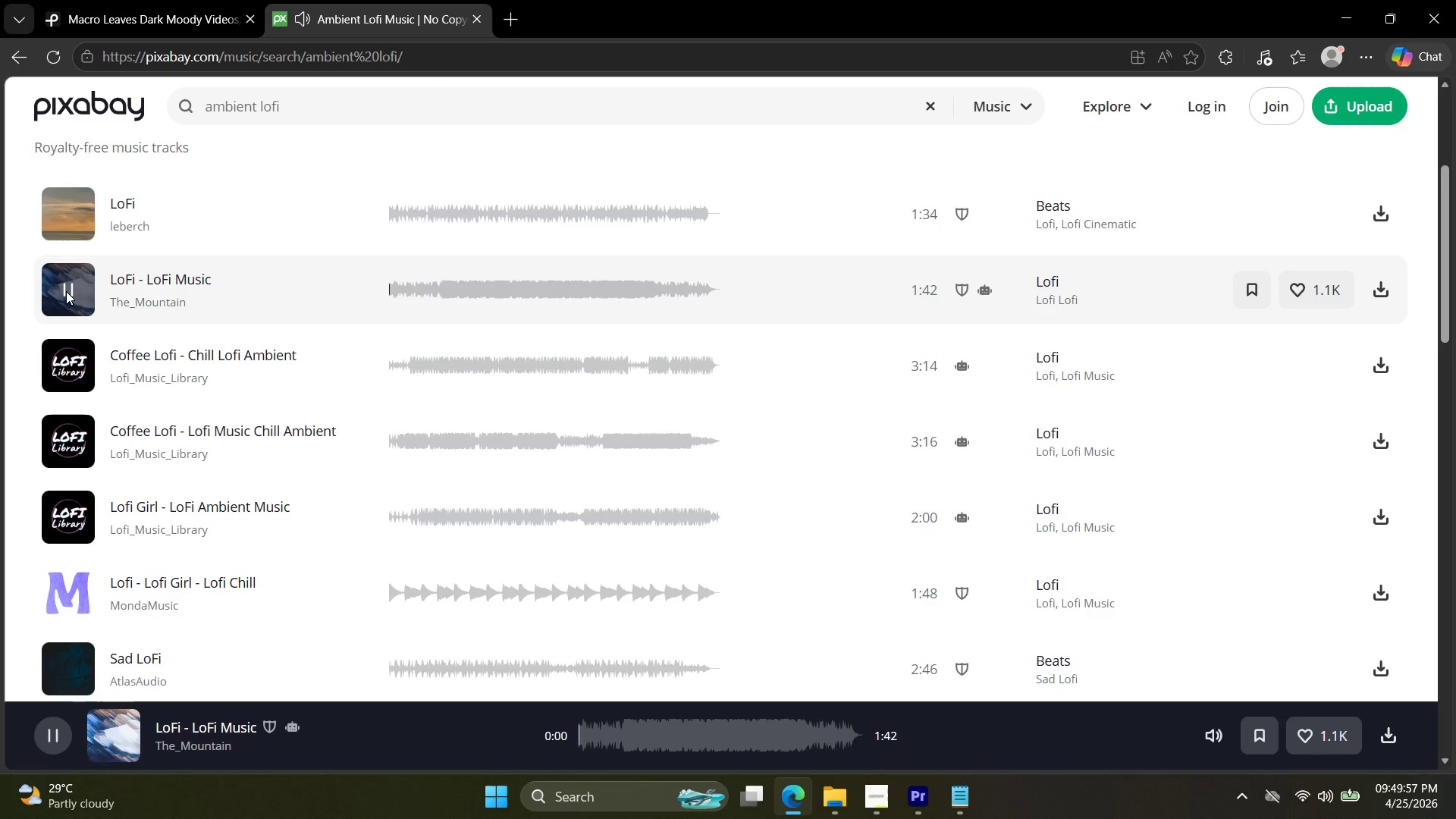 
left_click([66, 218])
 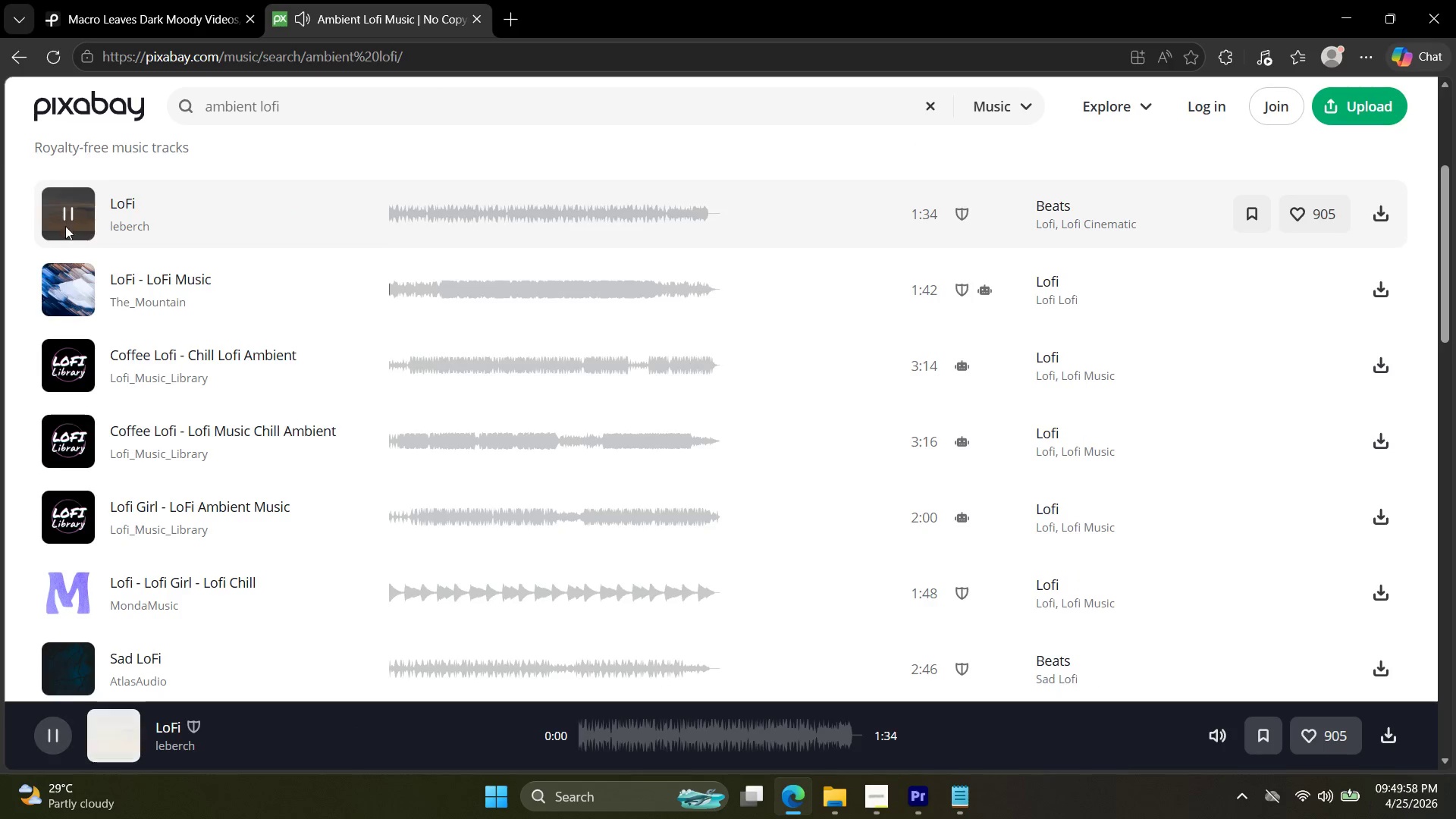 
scroll: coordinate [72, 273], scroll_direction: up, amount: 4.0
 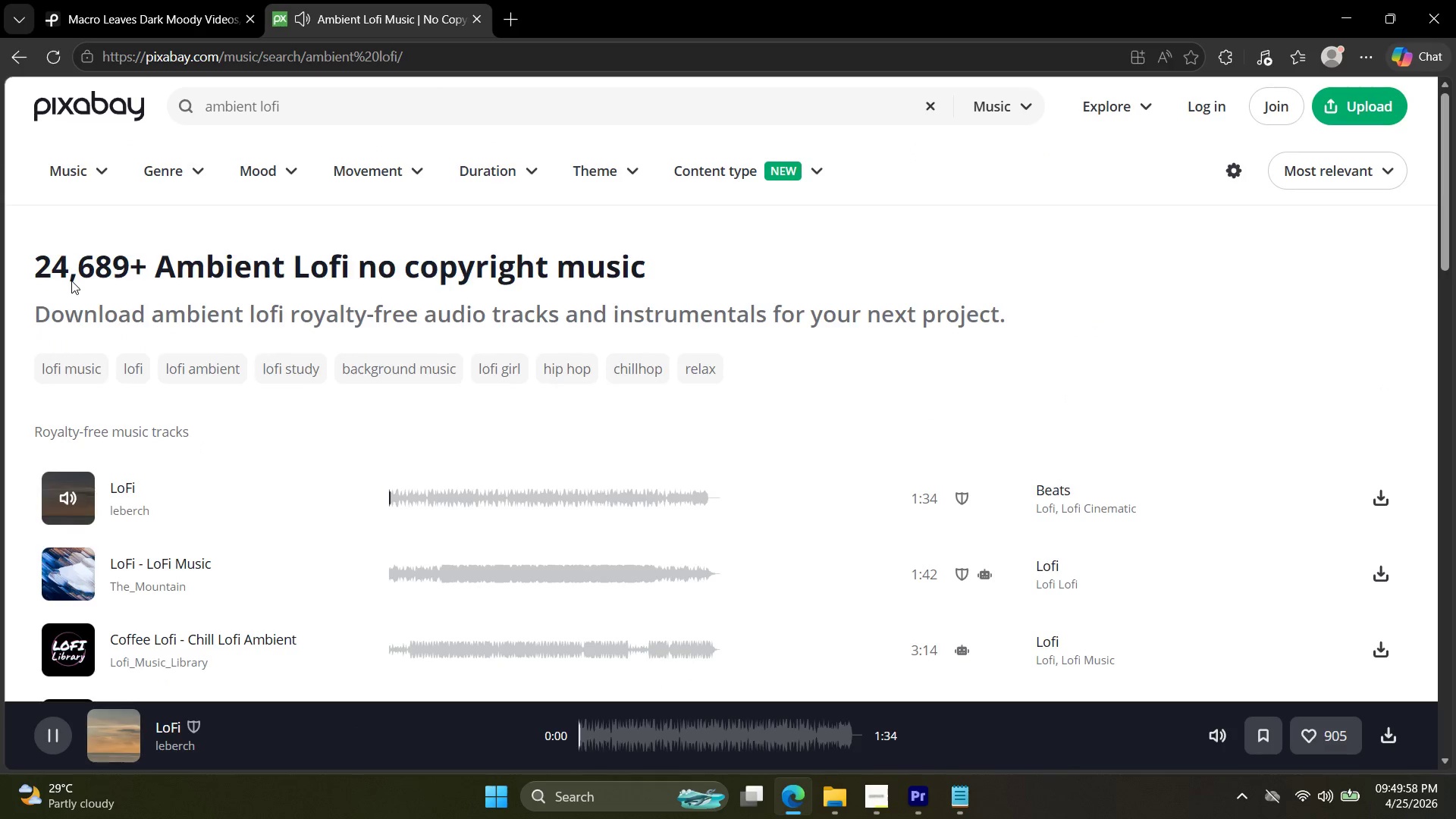 
scroll: coordinate [71, 306], scroll_direction: down, amount: 18.0
 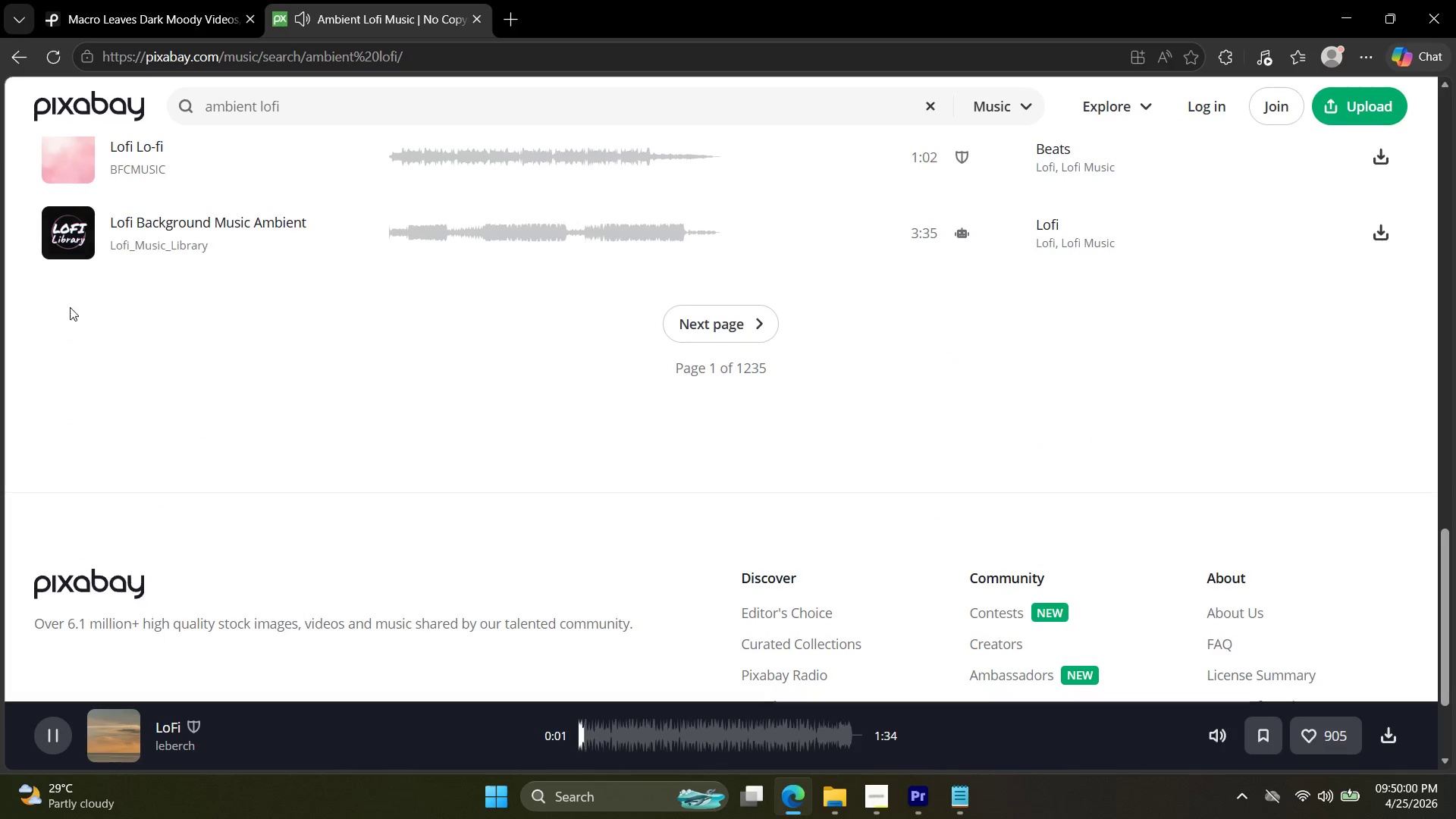 
scroll: coordinate [70, 290], scroll_direction: up, amount: 2.0
 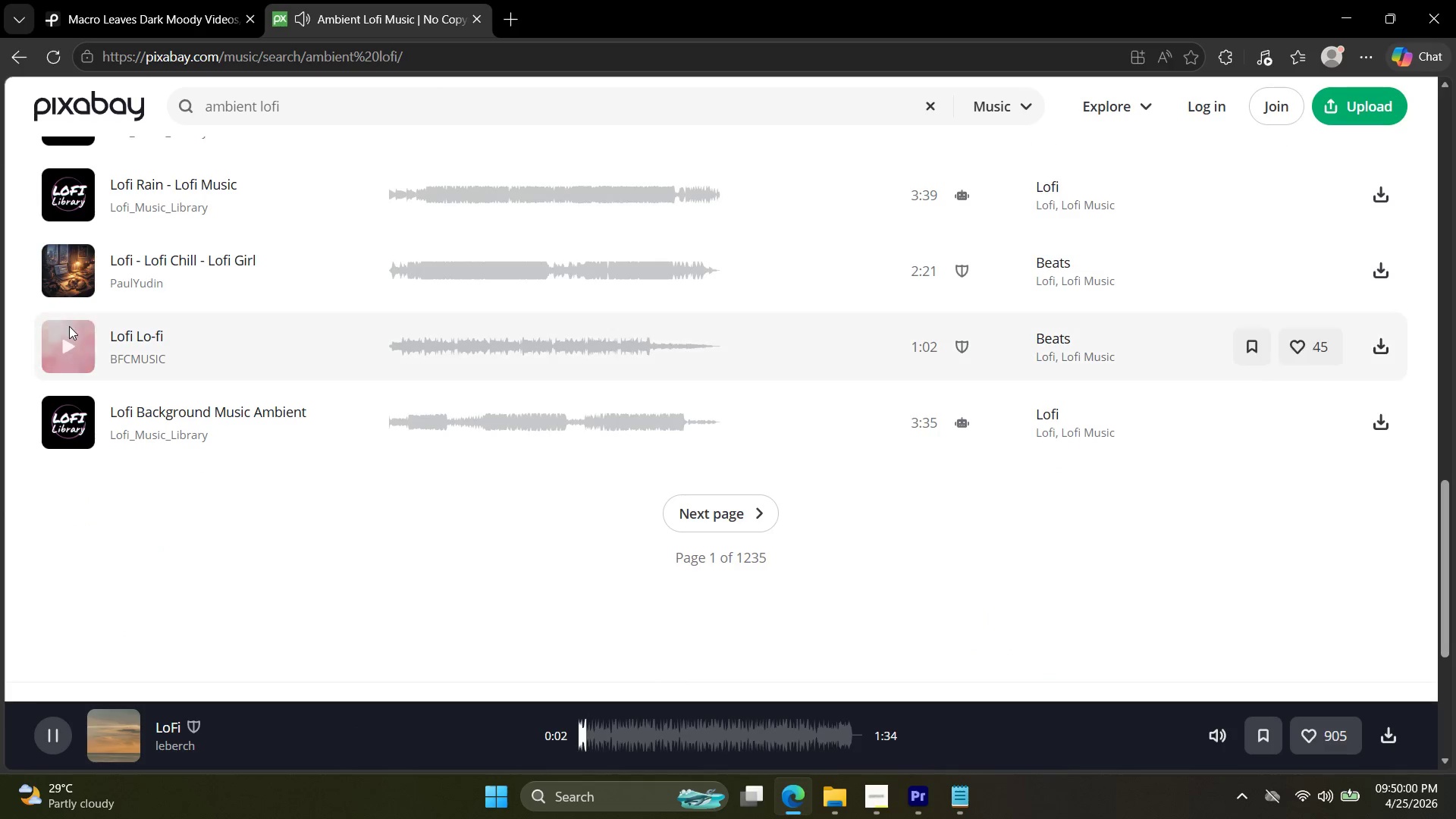 
left_click([70, 327])
 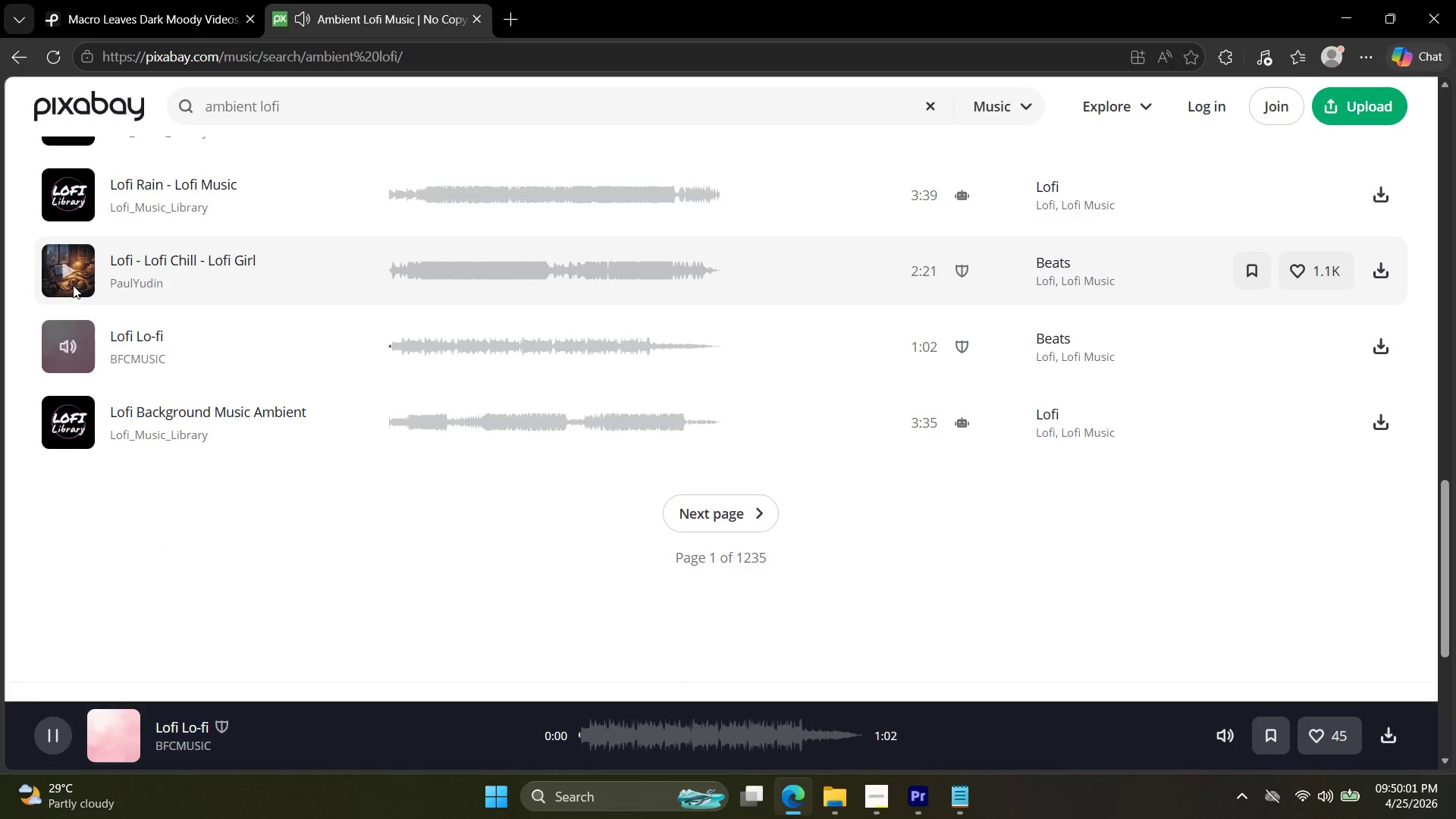 
left_click([74, 280])
 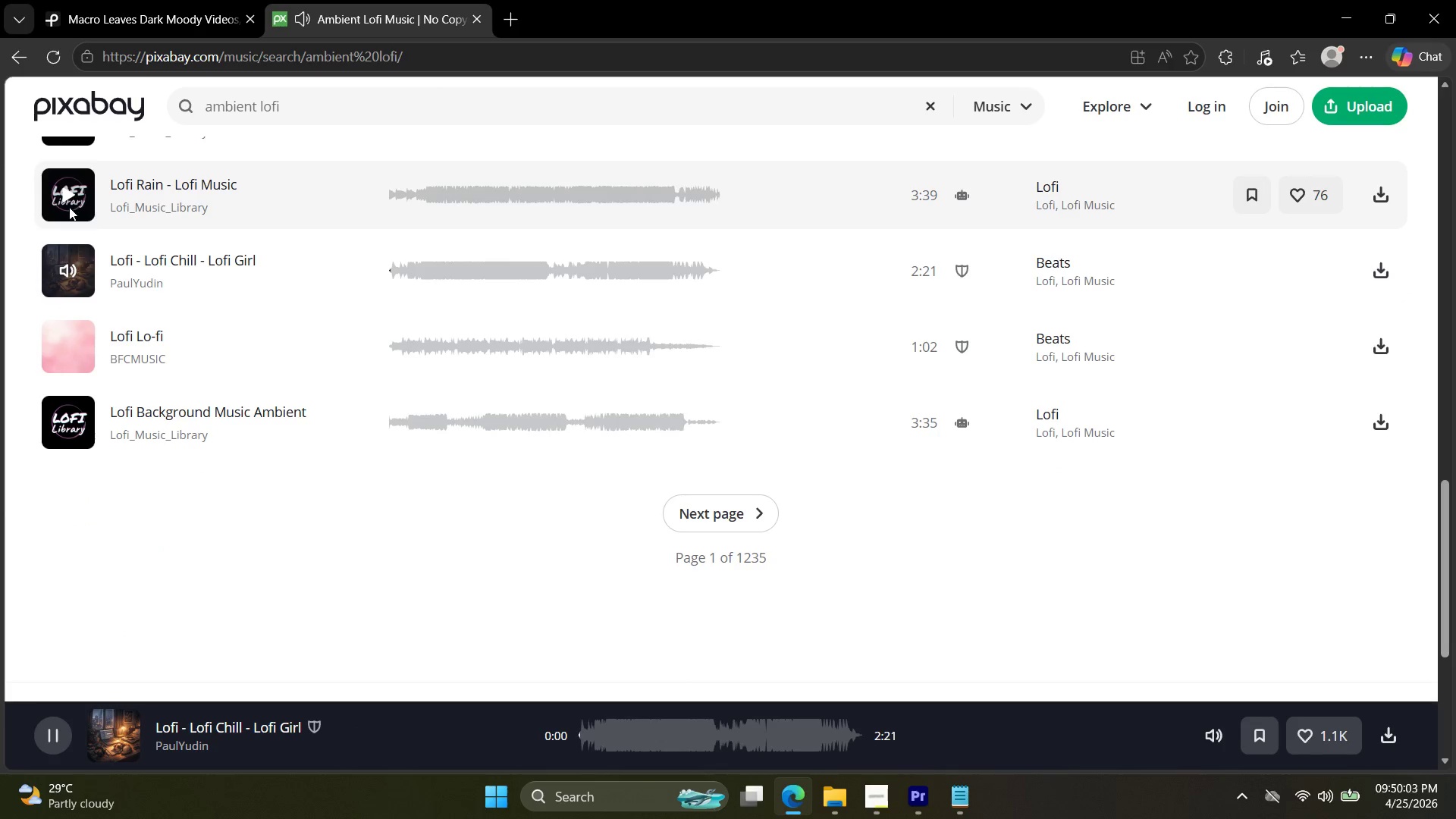 
left_click([69, 207])
 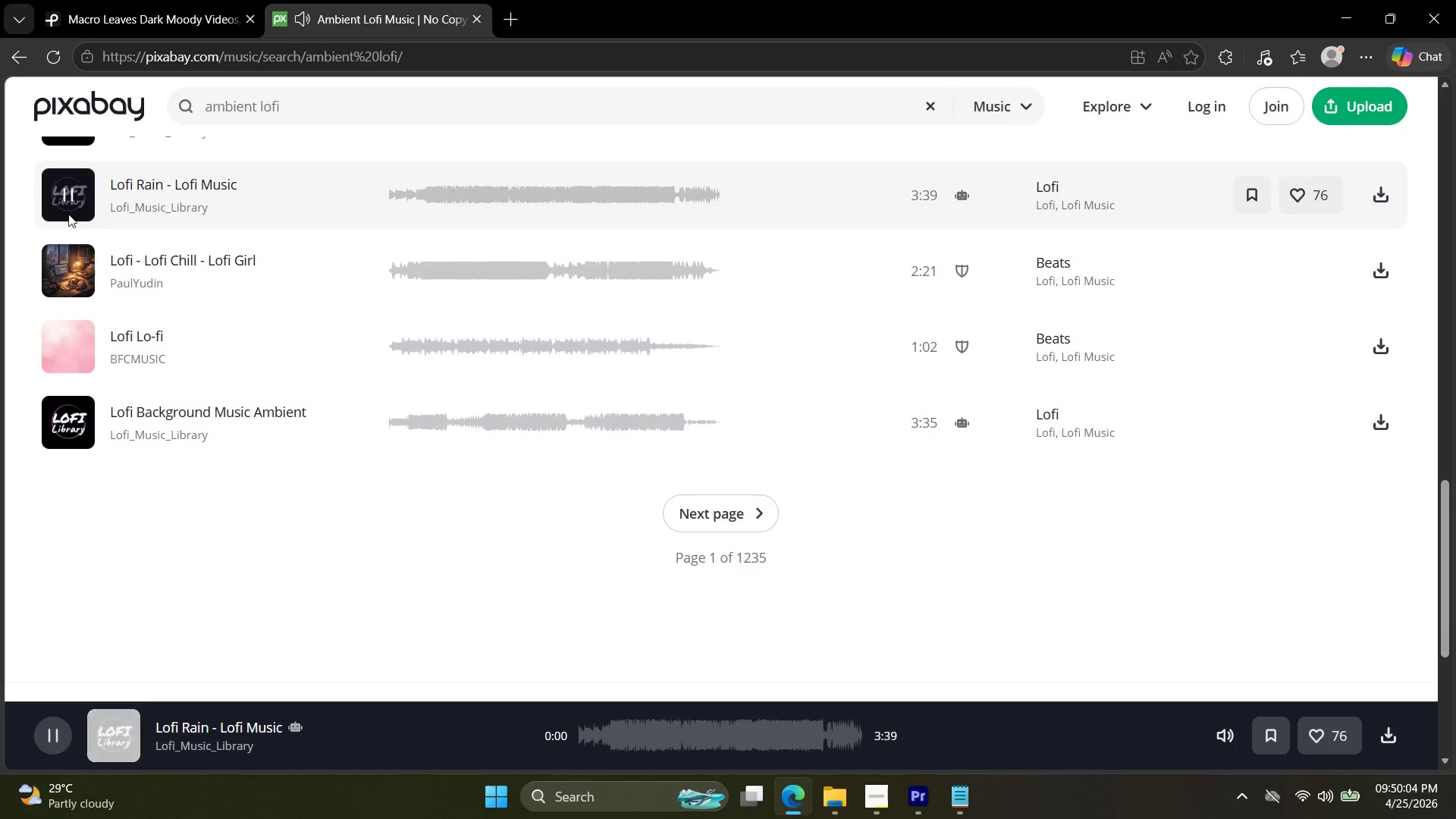 
scroll: coordinate [65, 251], scroll_direction: up, amount: 4.0
 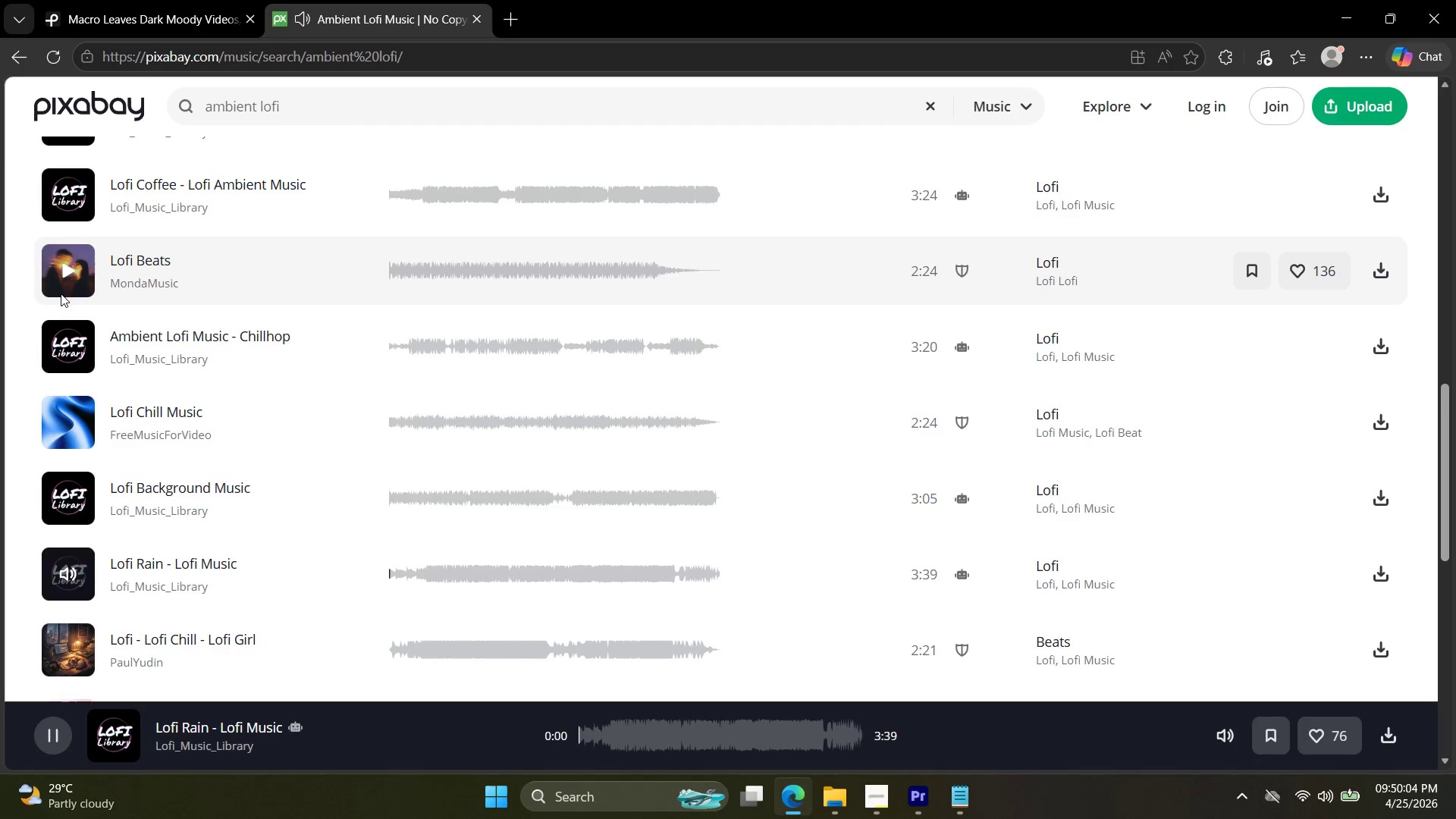 
scroll: coordinate [61, 297], scroll_direction: down, amount: 1.0
 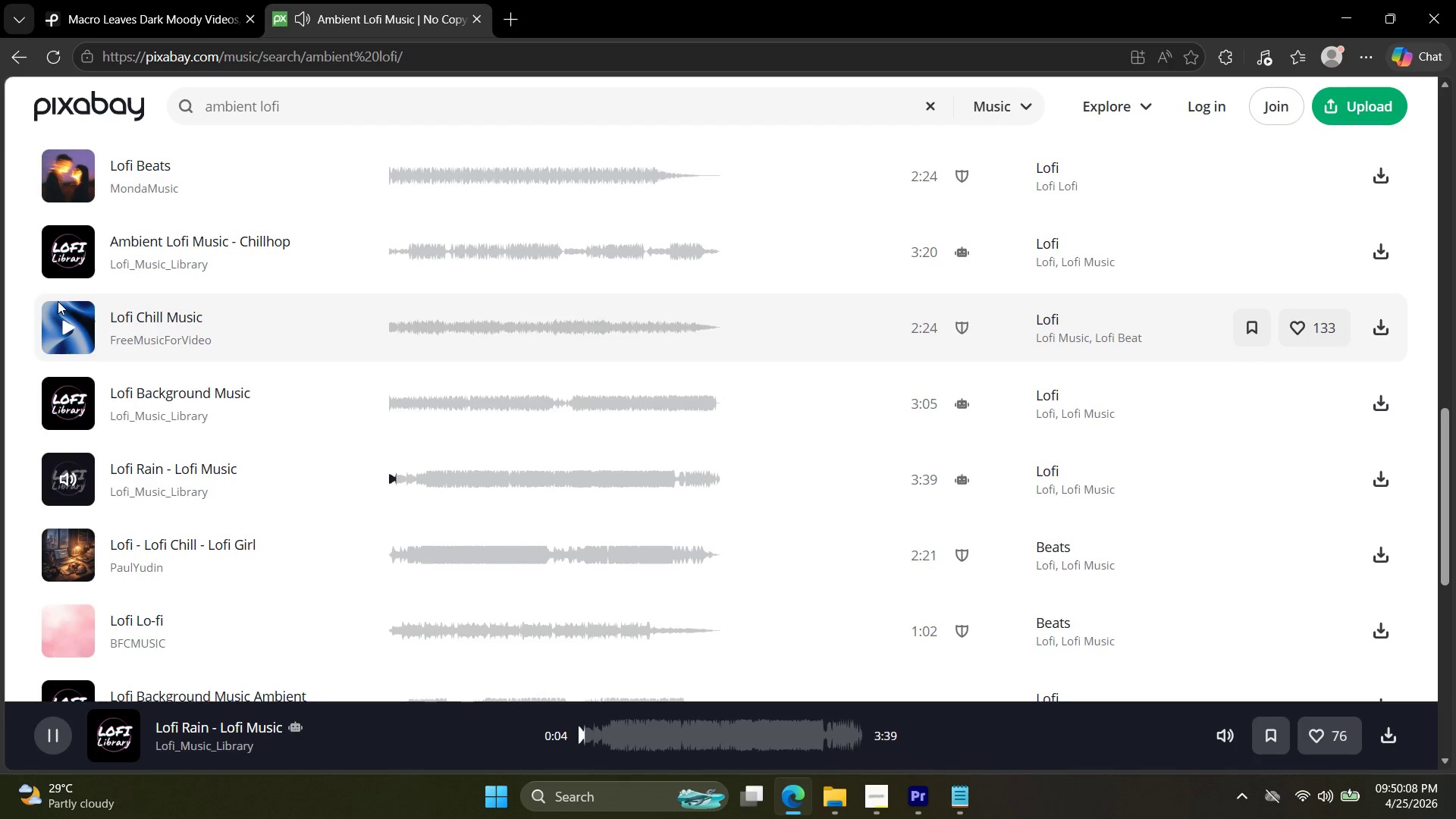 
left_click([62, 410])
 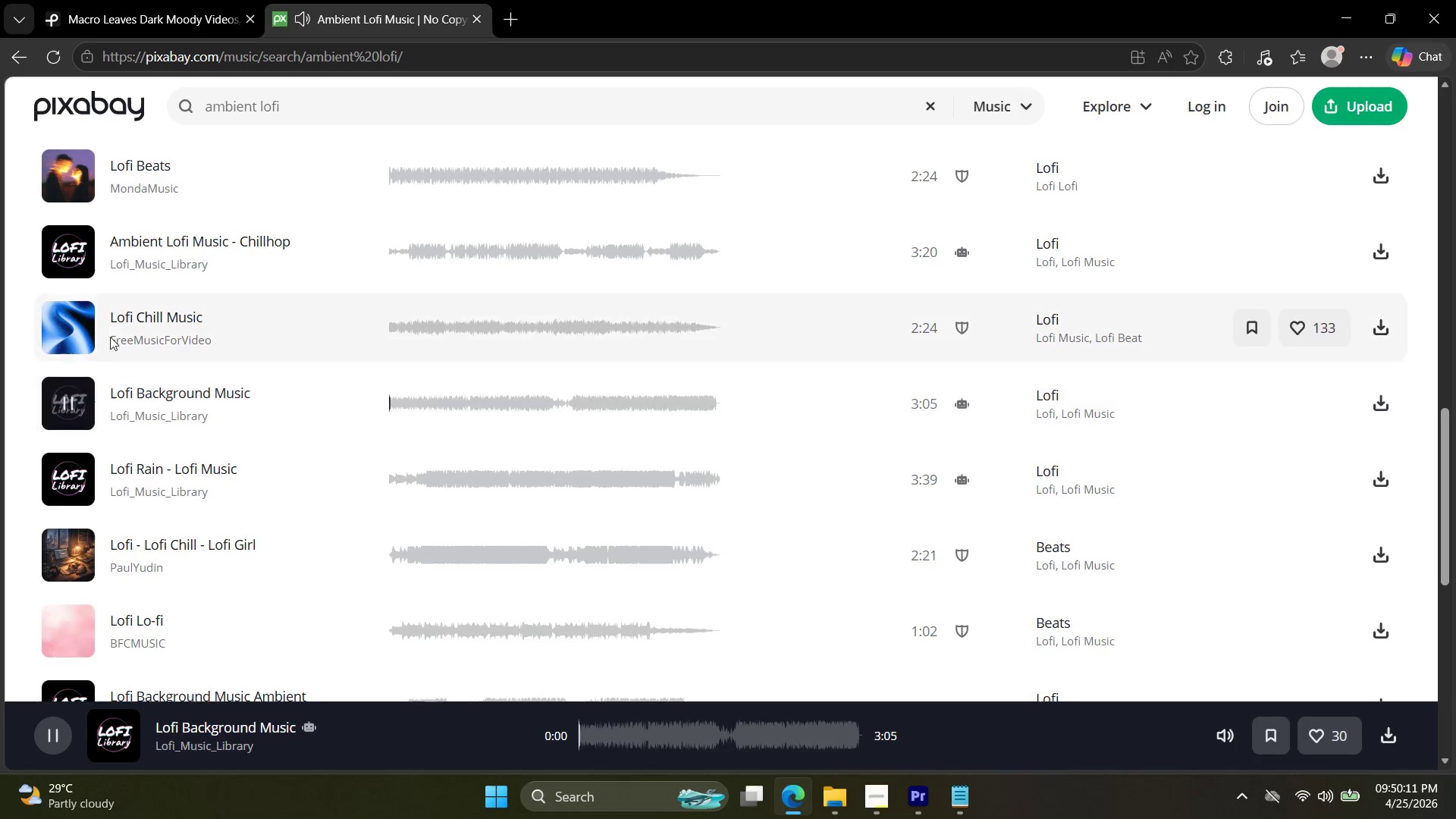 
left_click([74, 321])
 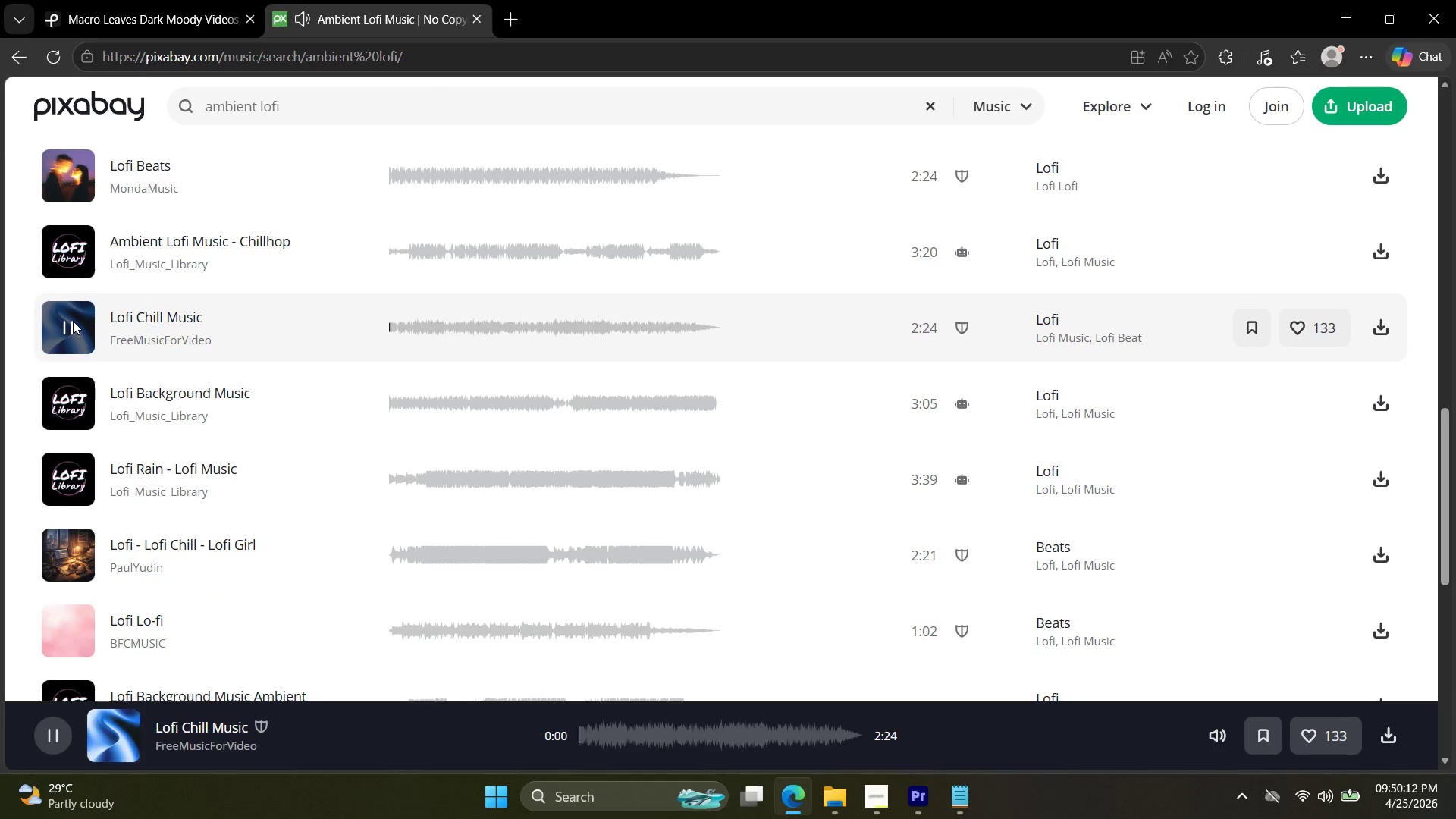 
scroll: coordinate [72, 324], scroll_direction: up, amount: 2.0
 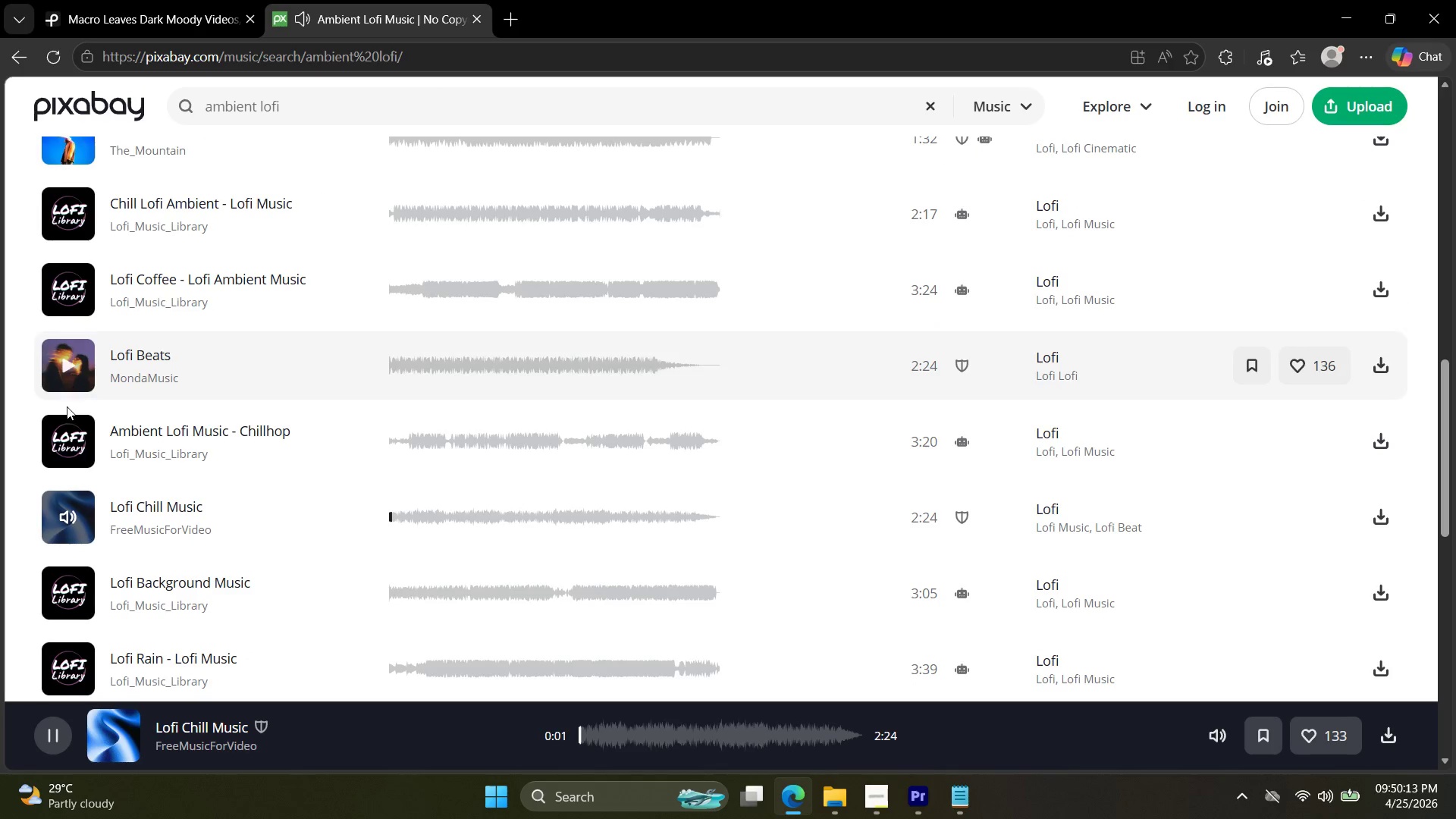 
left_click([67, 439])
 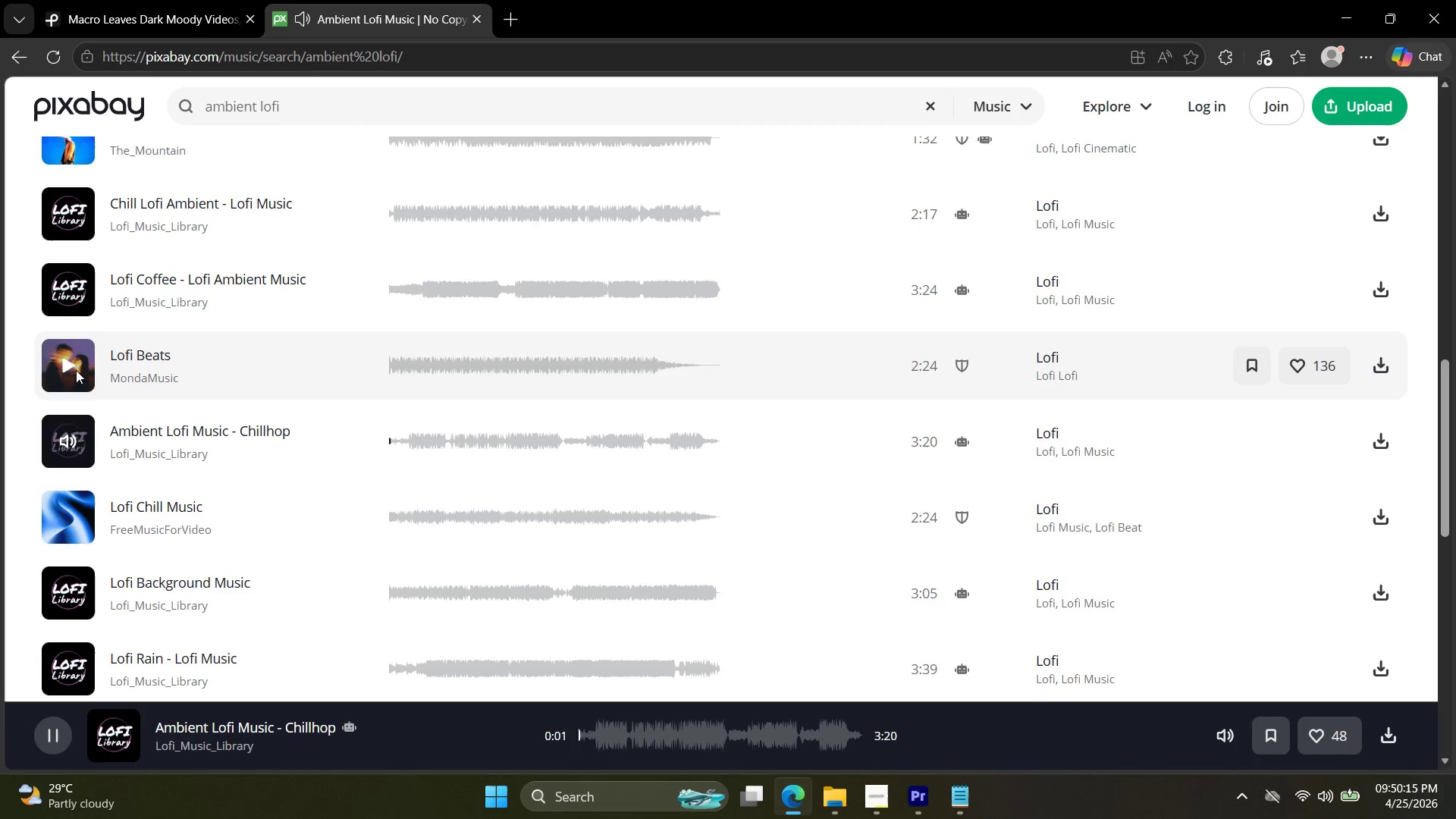 
left_click([72, 363])
 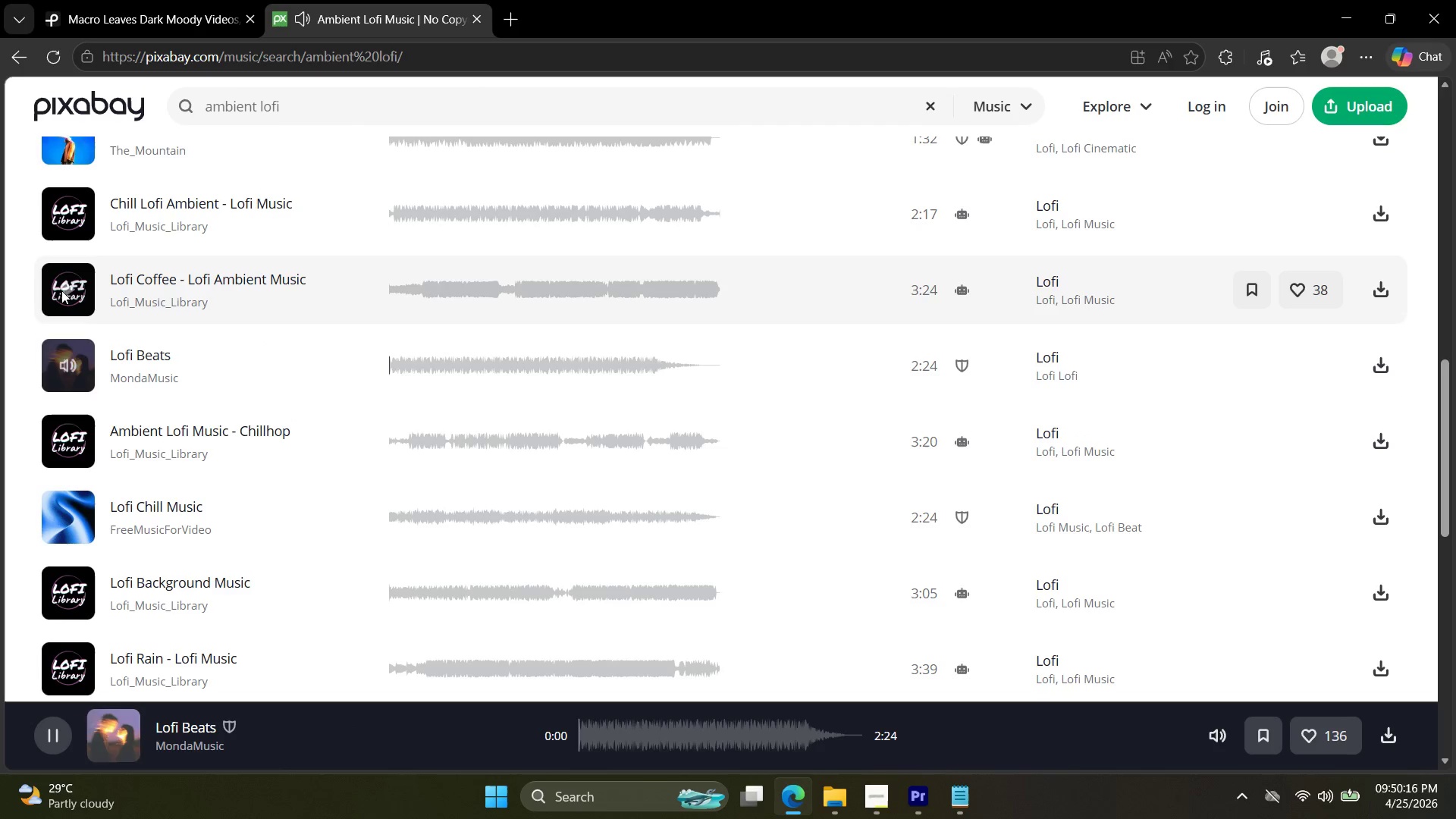 
left_click([61, 286])
 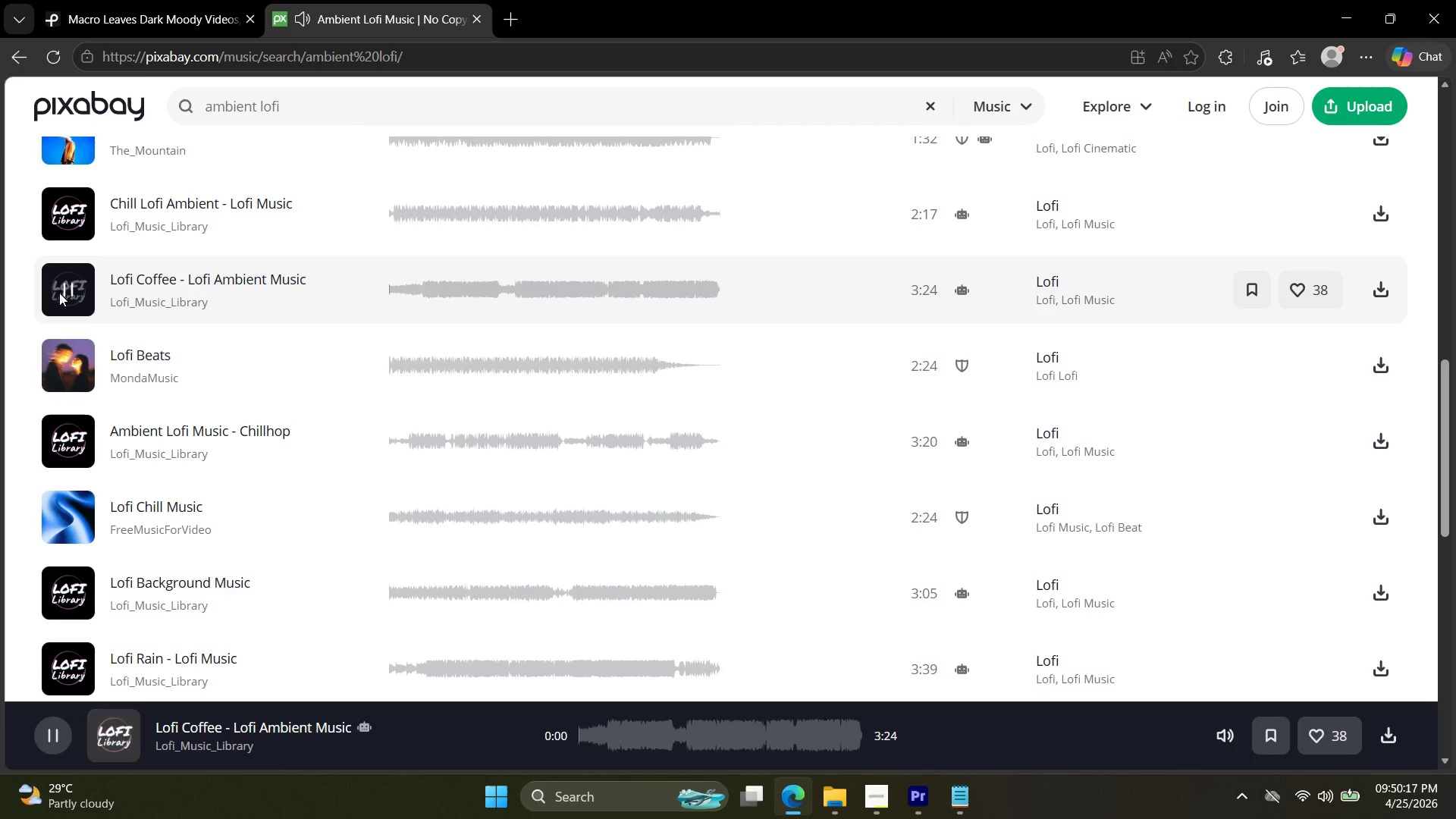 
key(Control+H)
 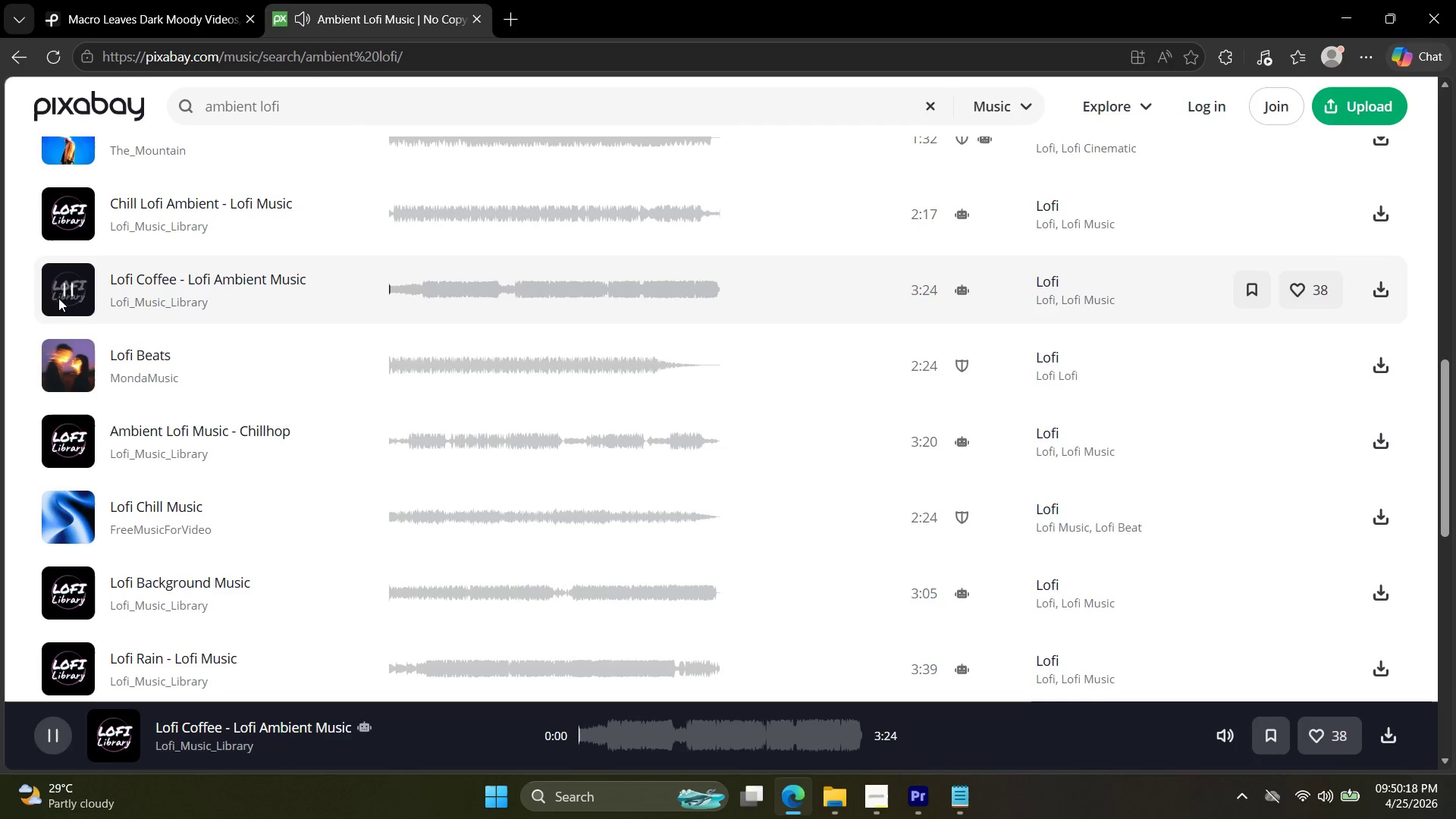 
key(Control+J)
 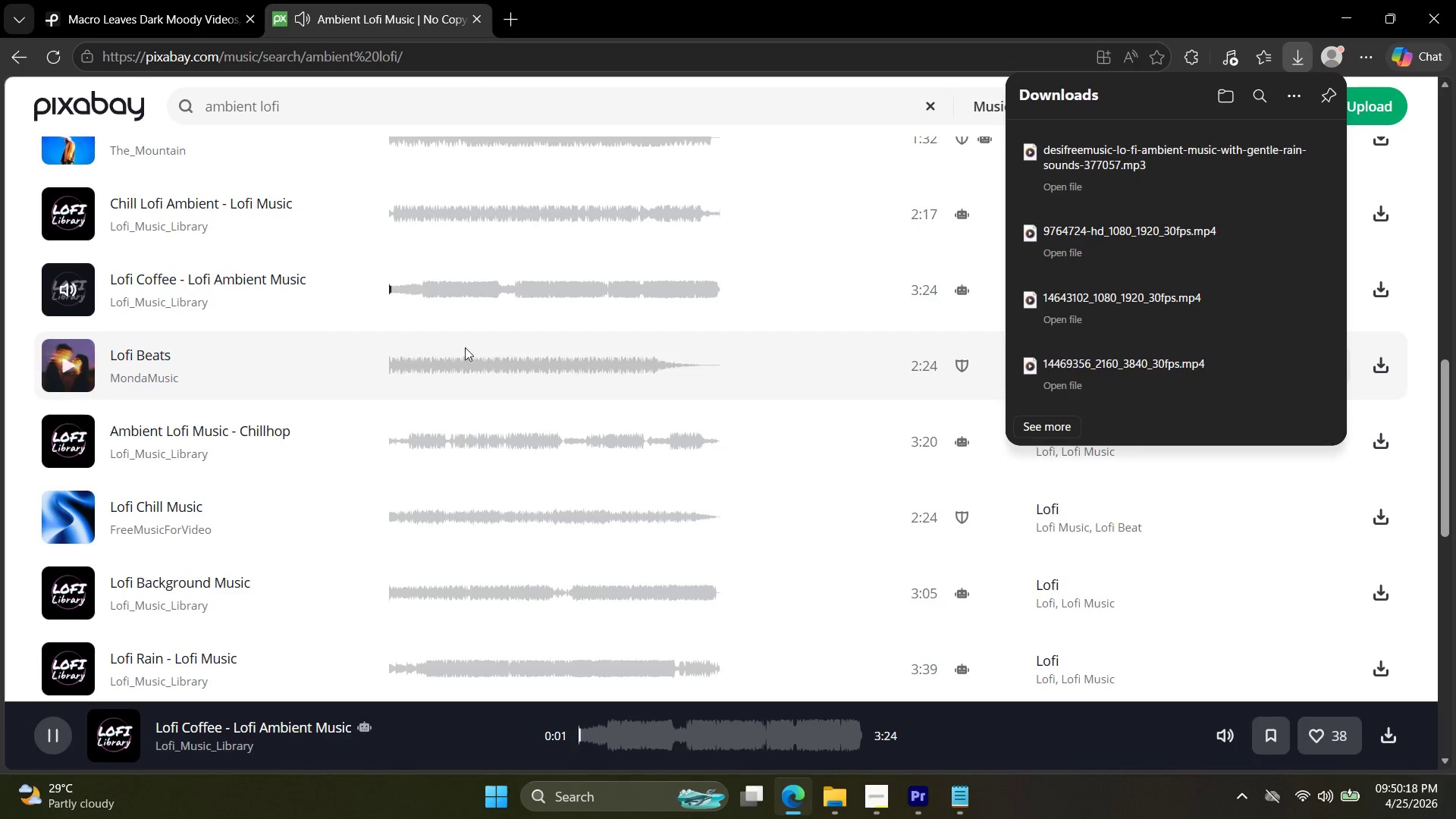 
scroll: coordinate [831, 330], scroll_direction: down, amount: 1.0
 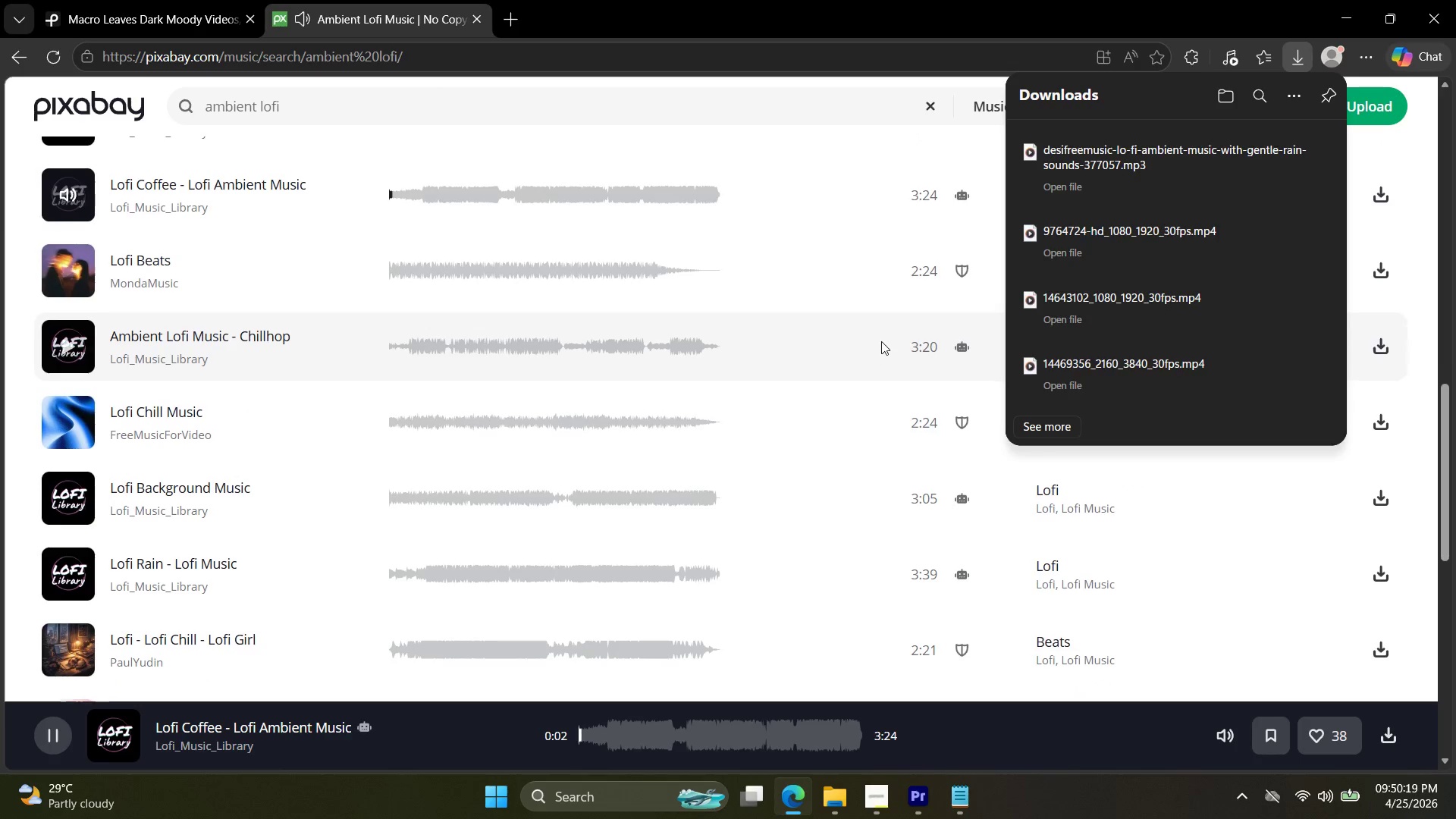 
key(Control+H)
 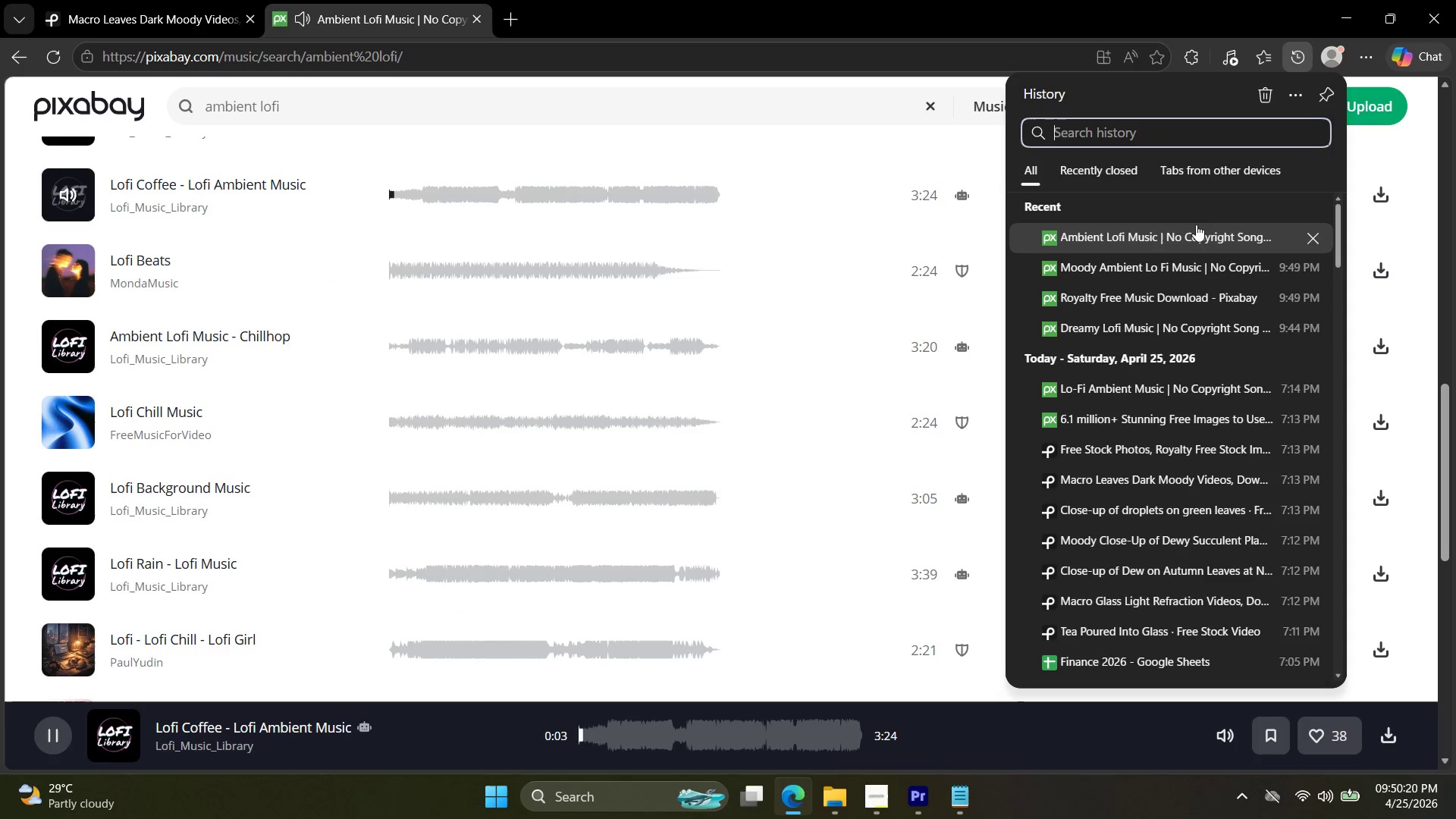 
scroll: coordinate [1194, 231], scroll_direction: down, amount: 1.0
 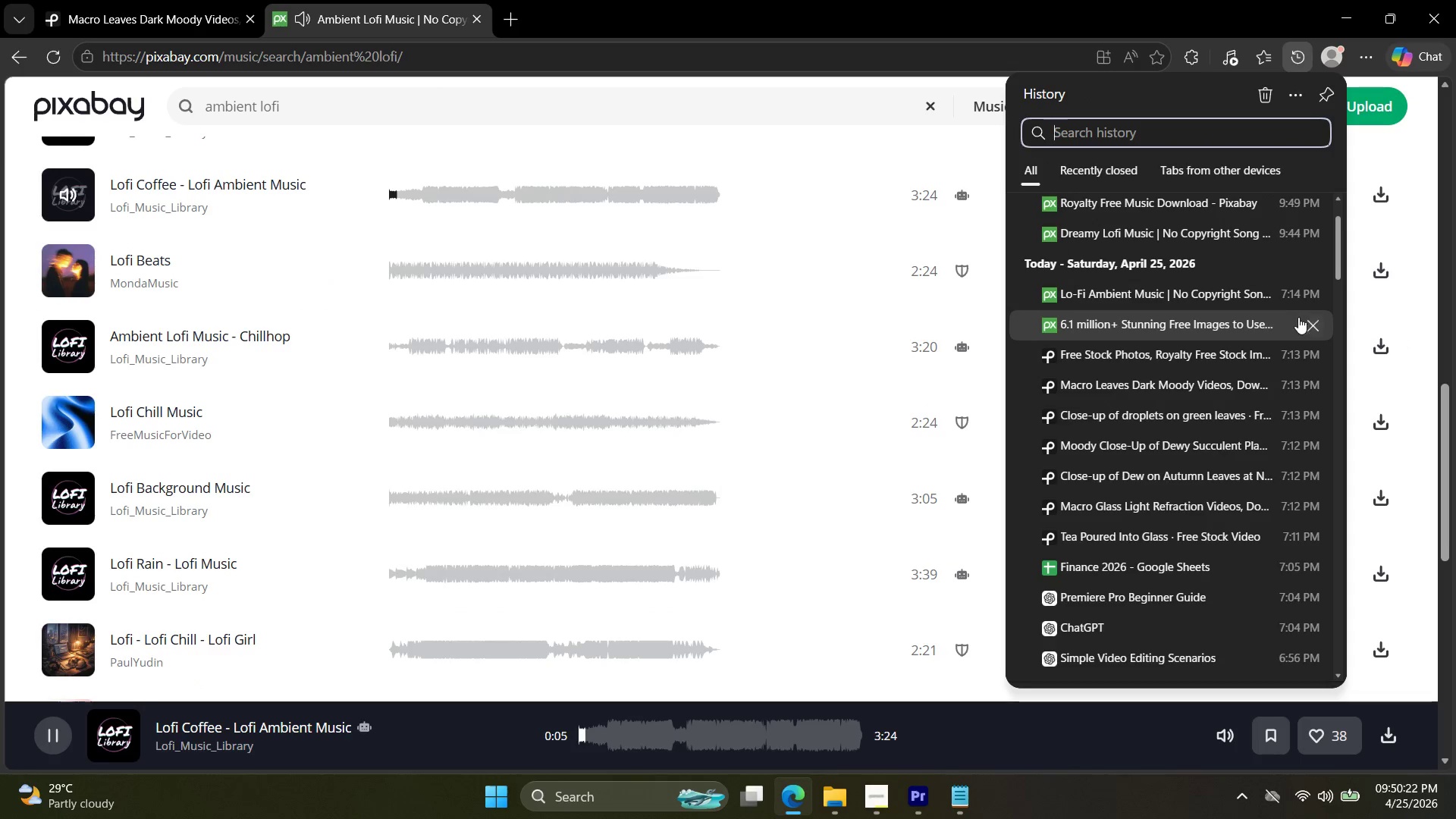 
mouse_move([1265, 328])
 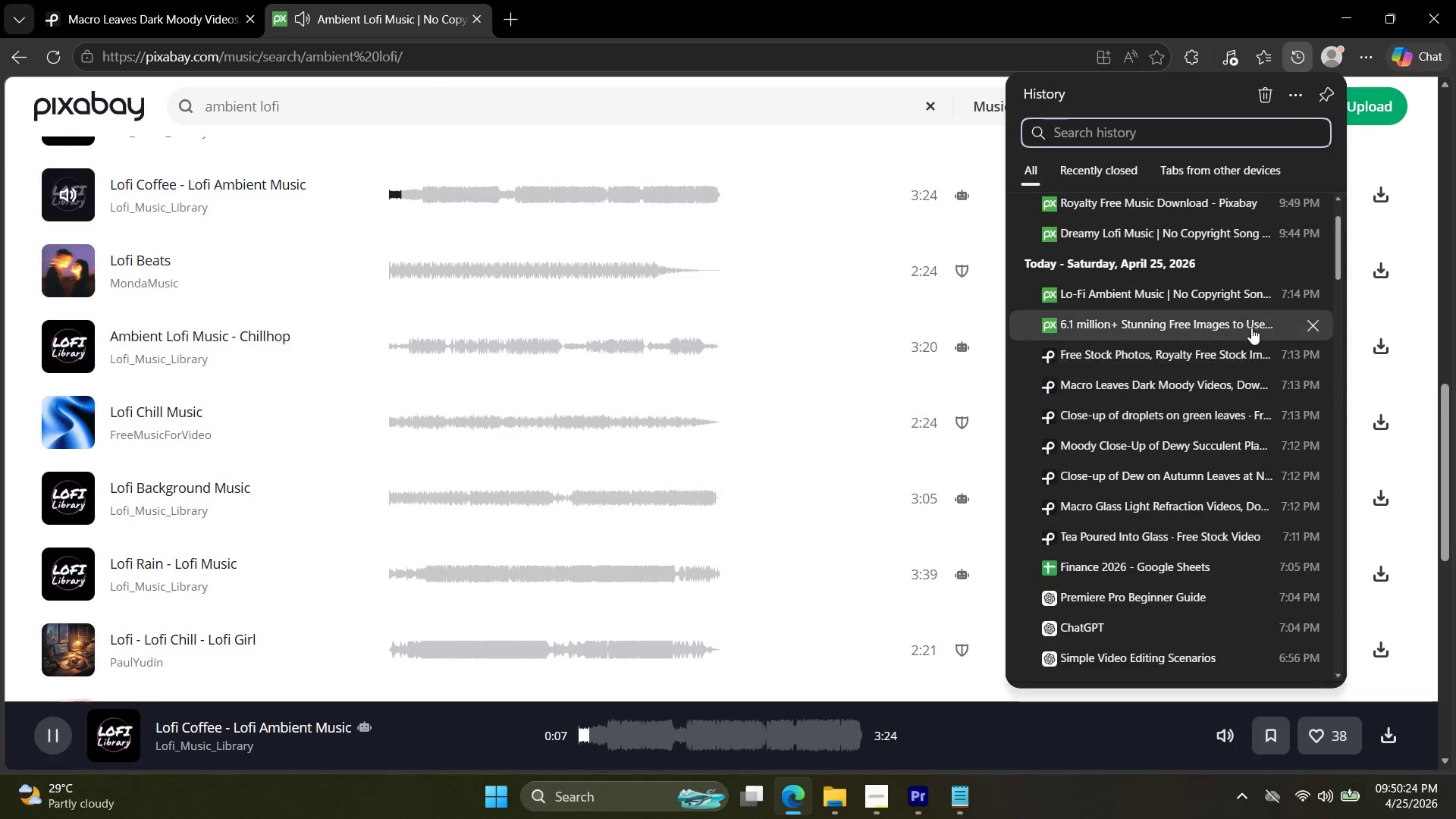 
mouse_move([1233, 327])
 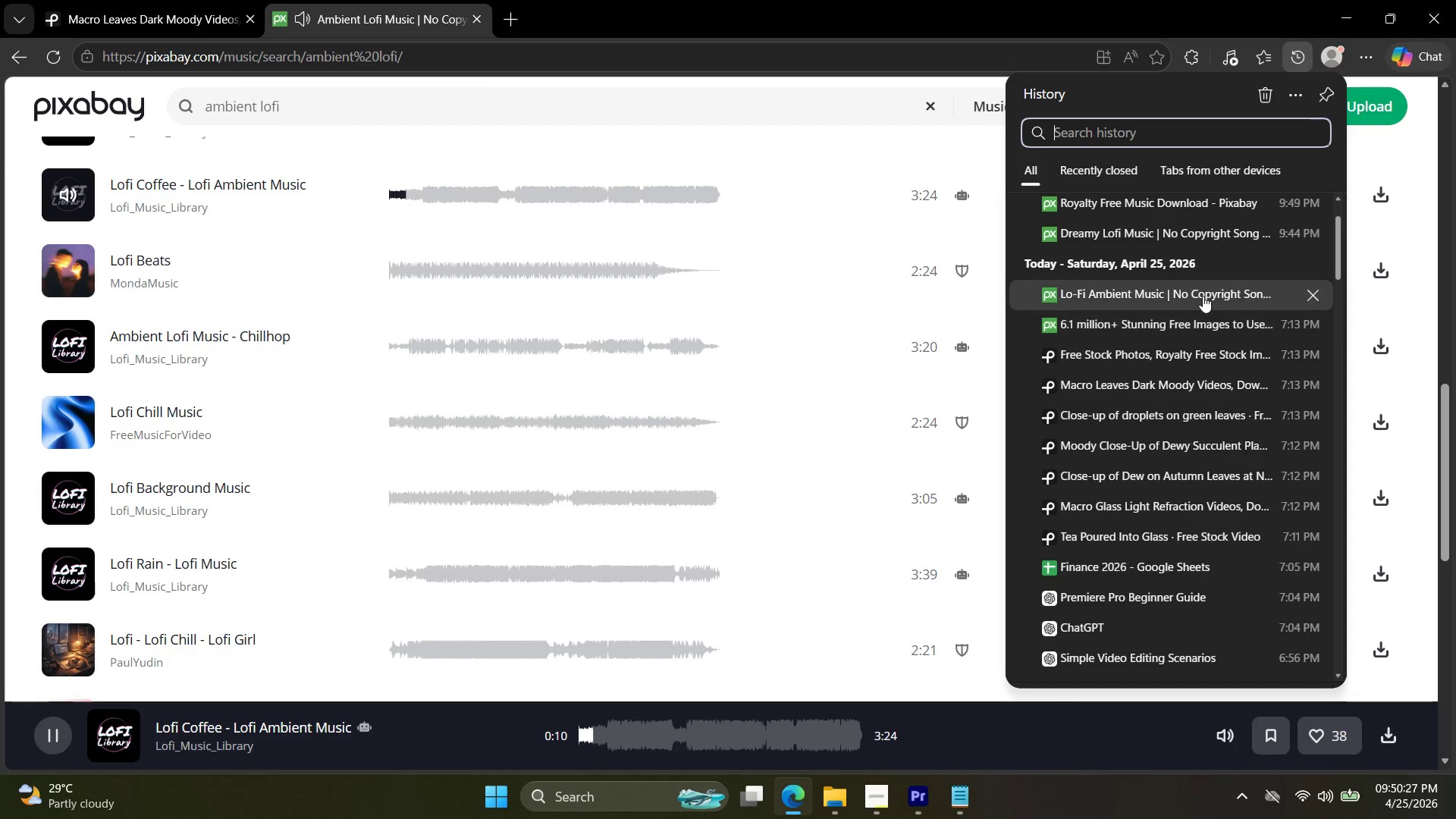 
left_click([1203, 293])
 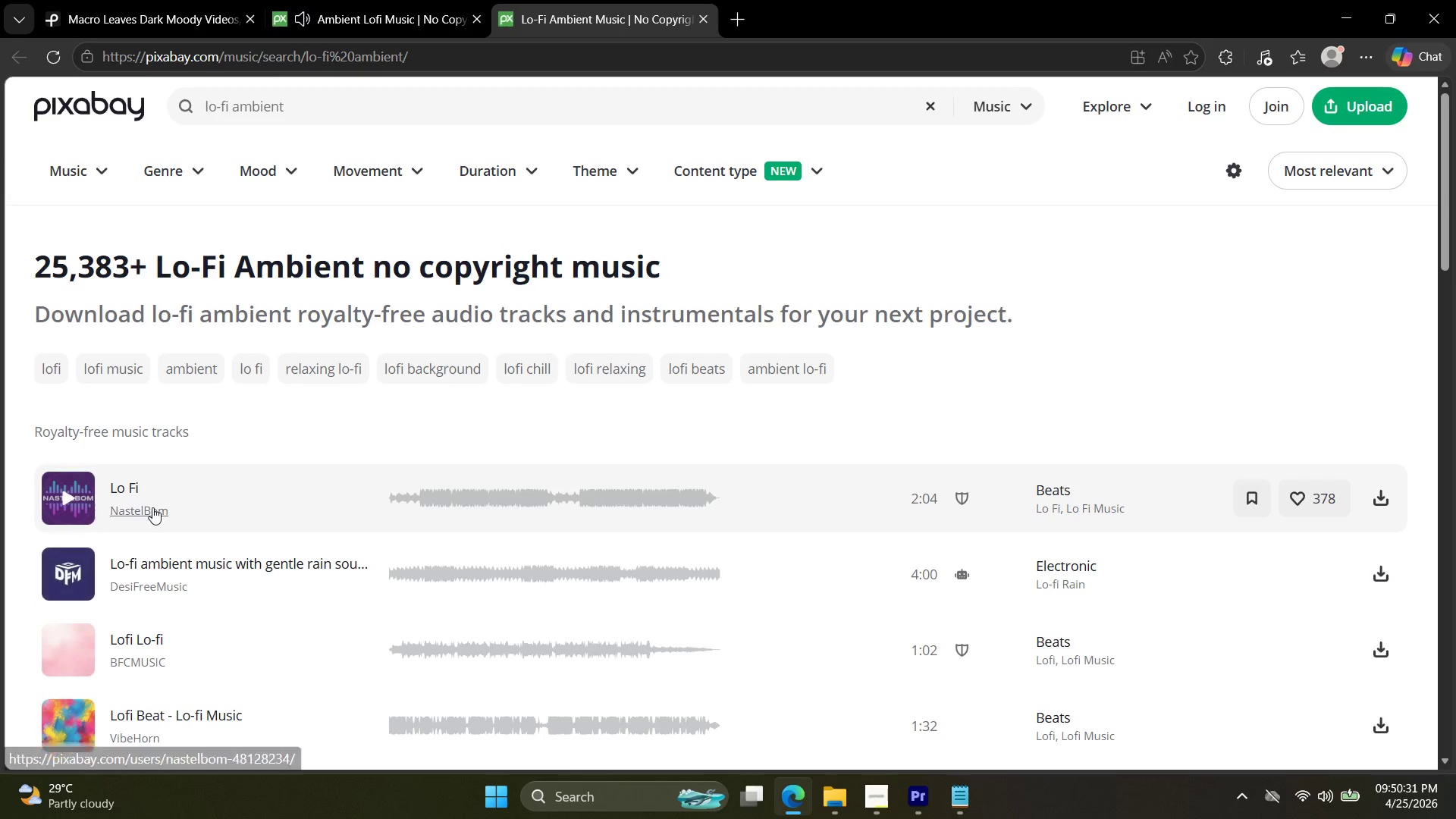 
wait(5.02)
 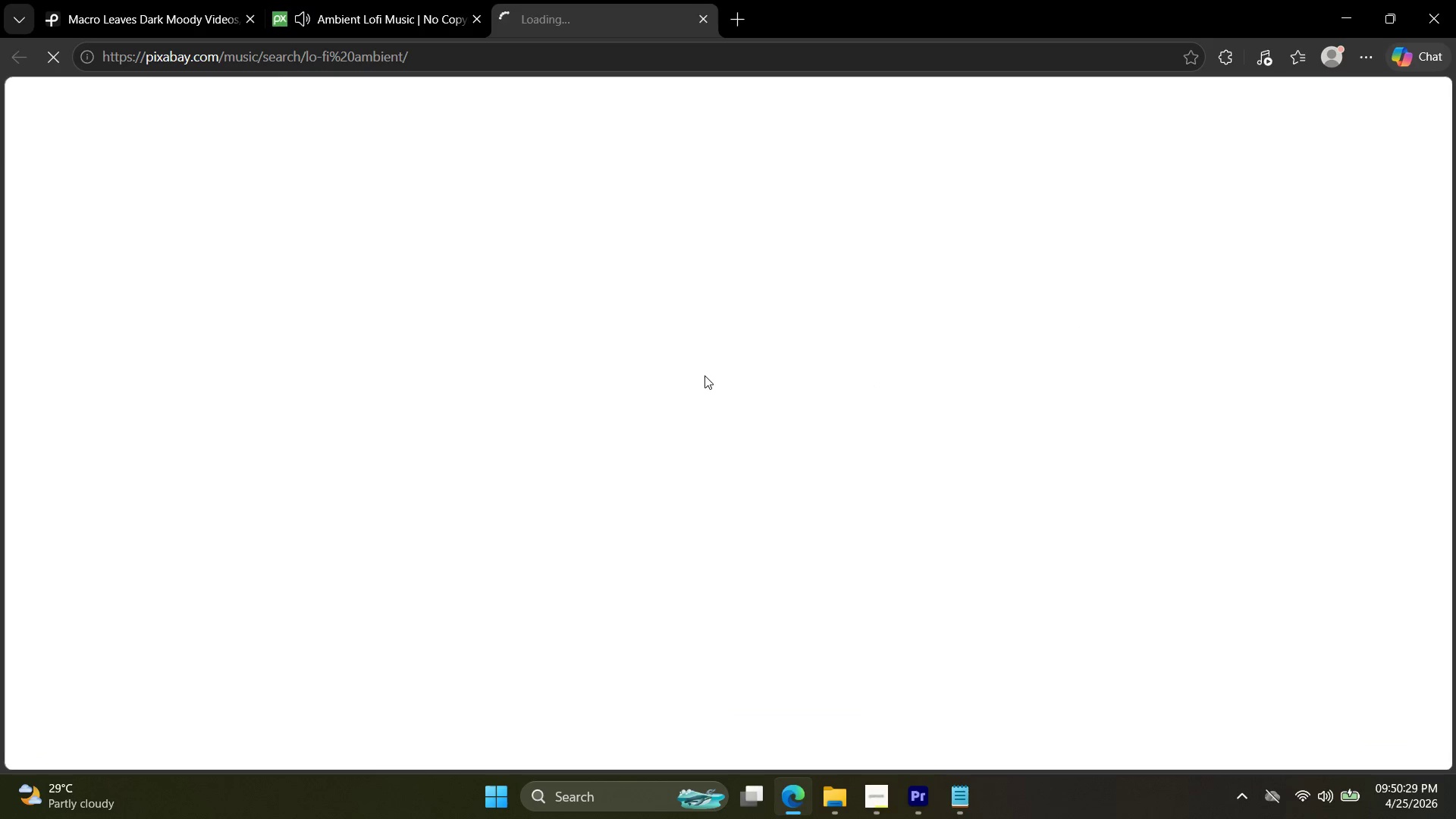 
left_click([469, 17])
 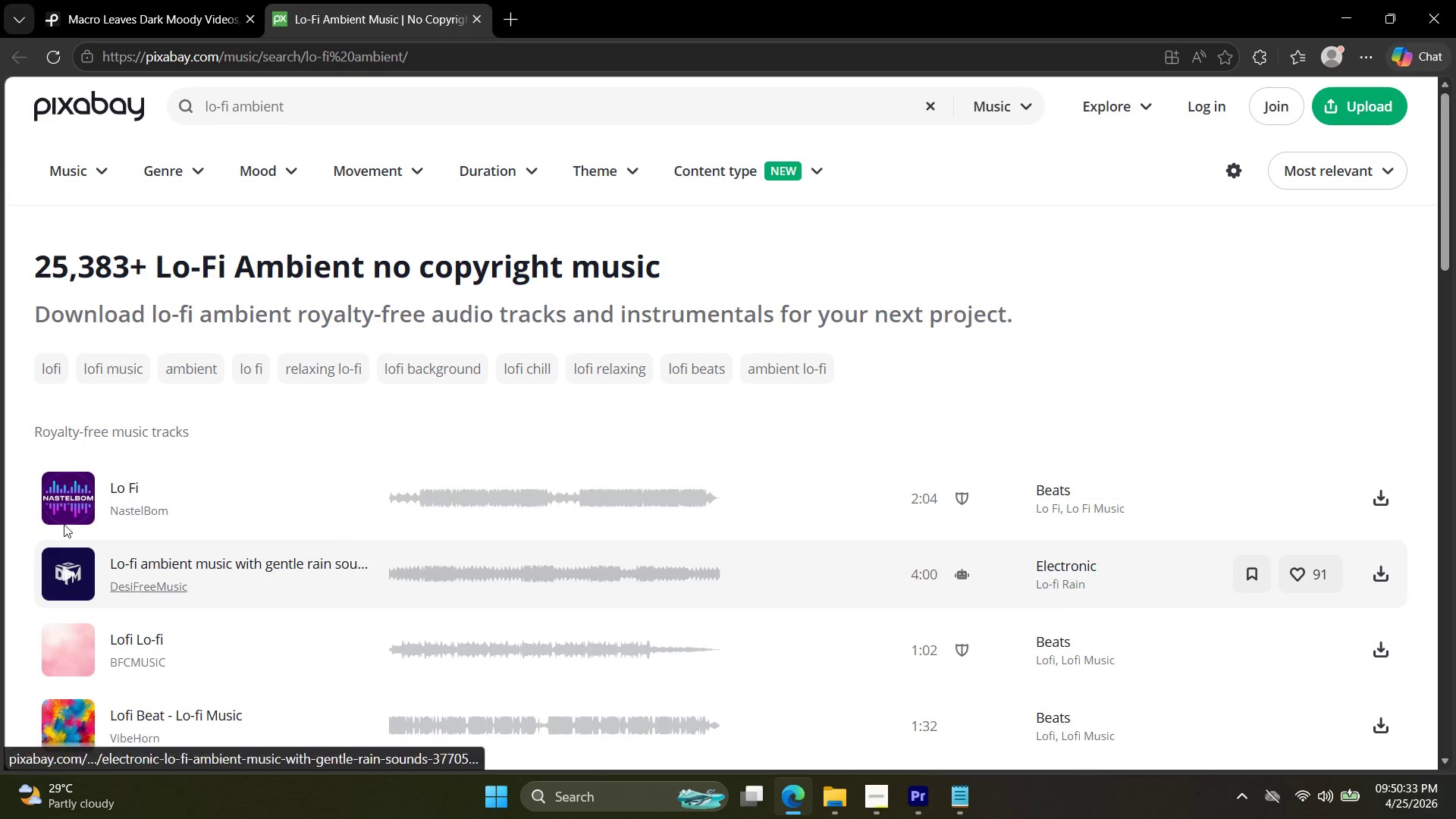 
left_click([72, 500])
 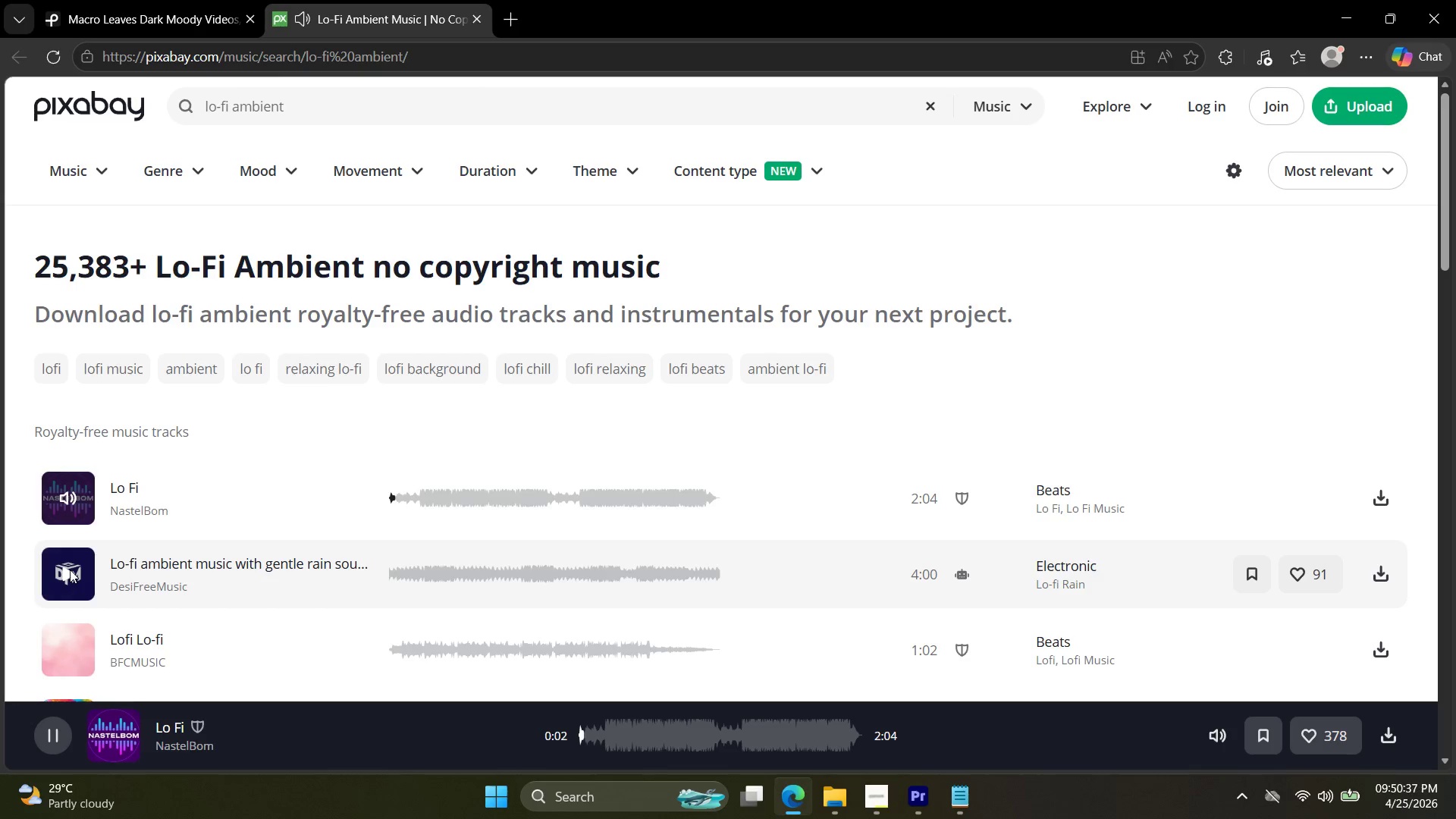 
left_click([70, 570])
 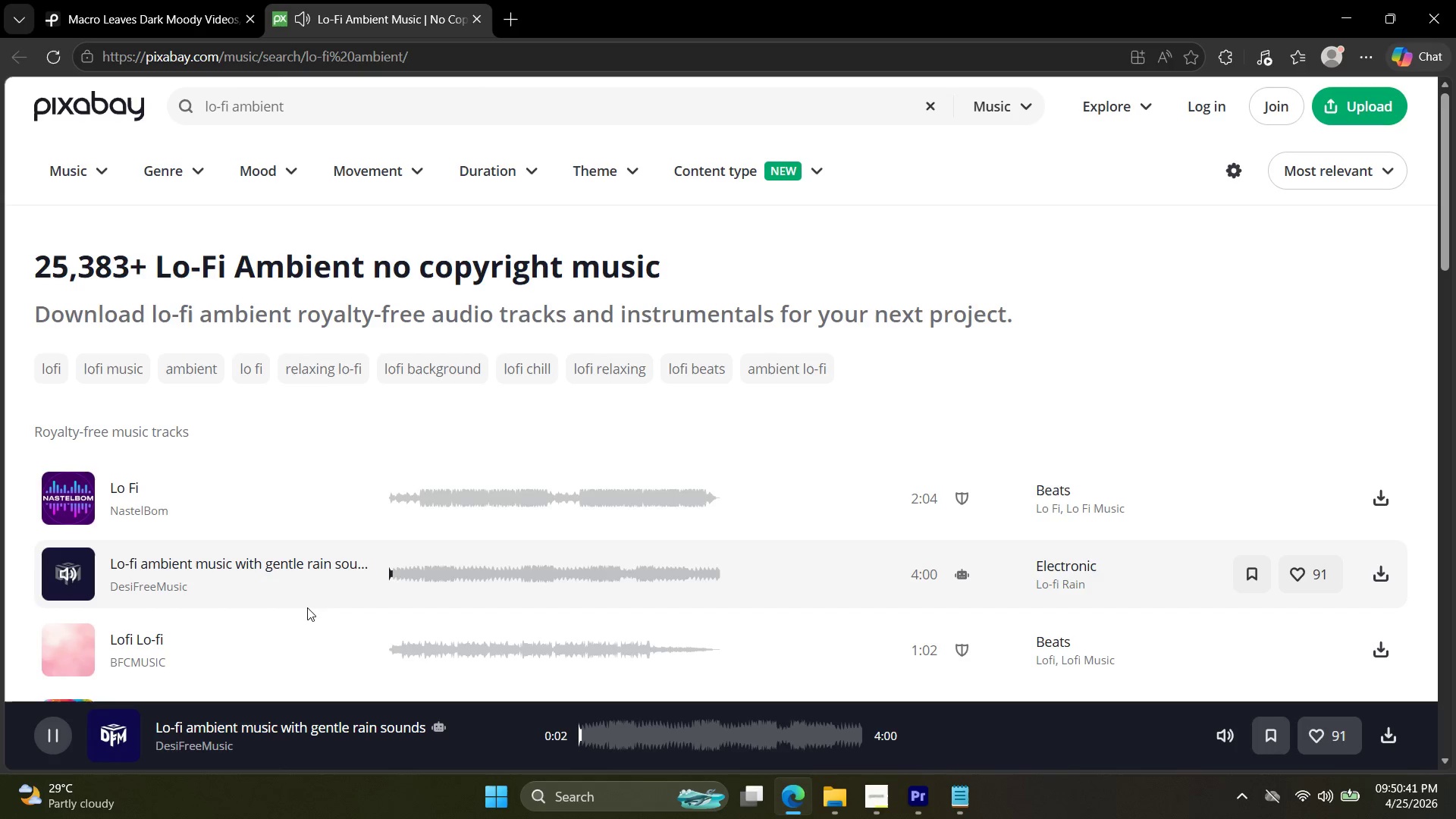 
left_click([71, 573])
 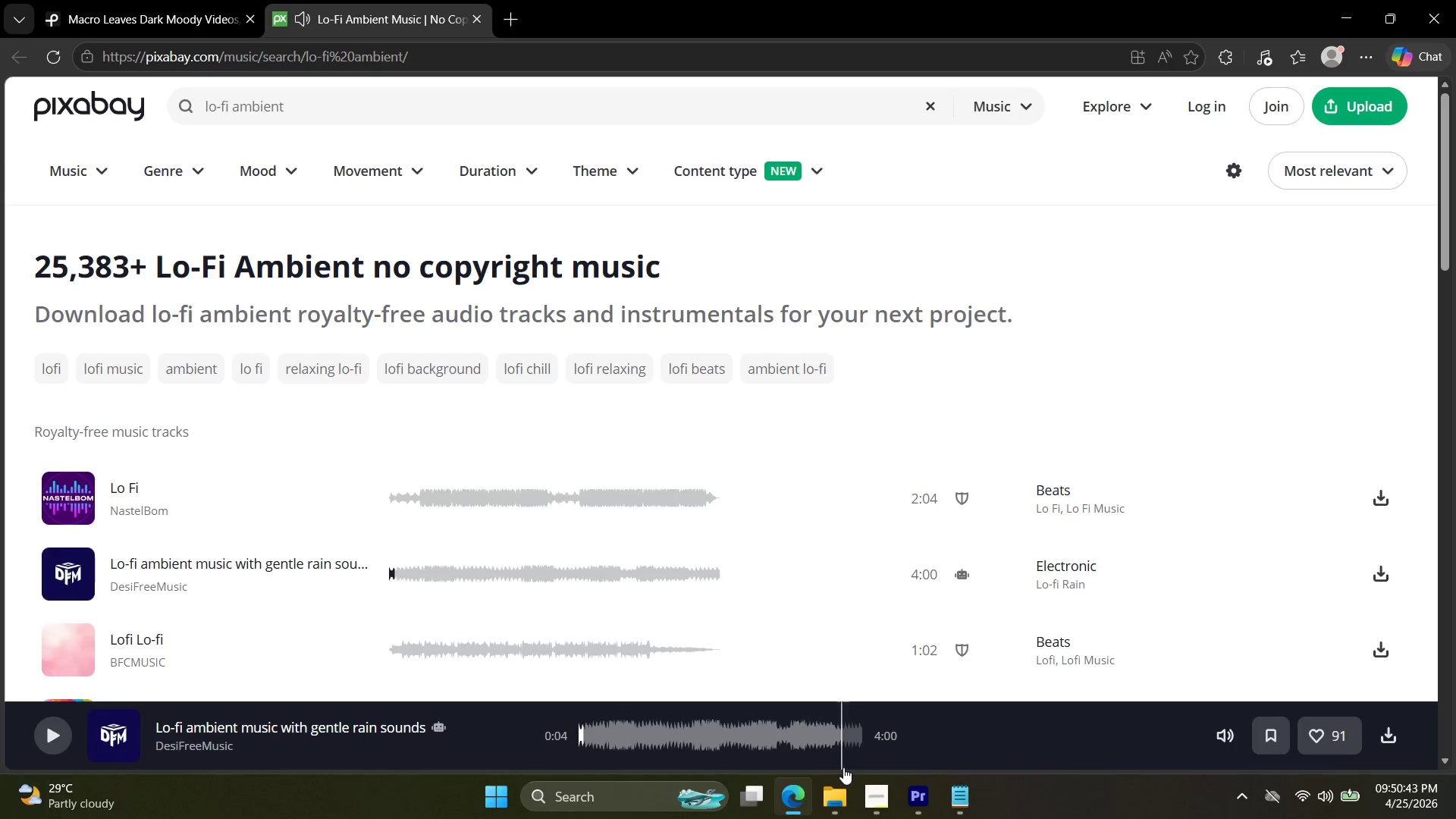 
left_click([930, 790])
 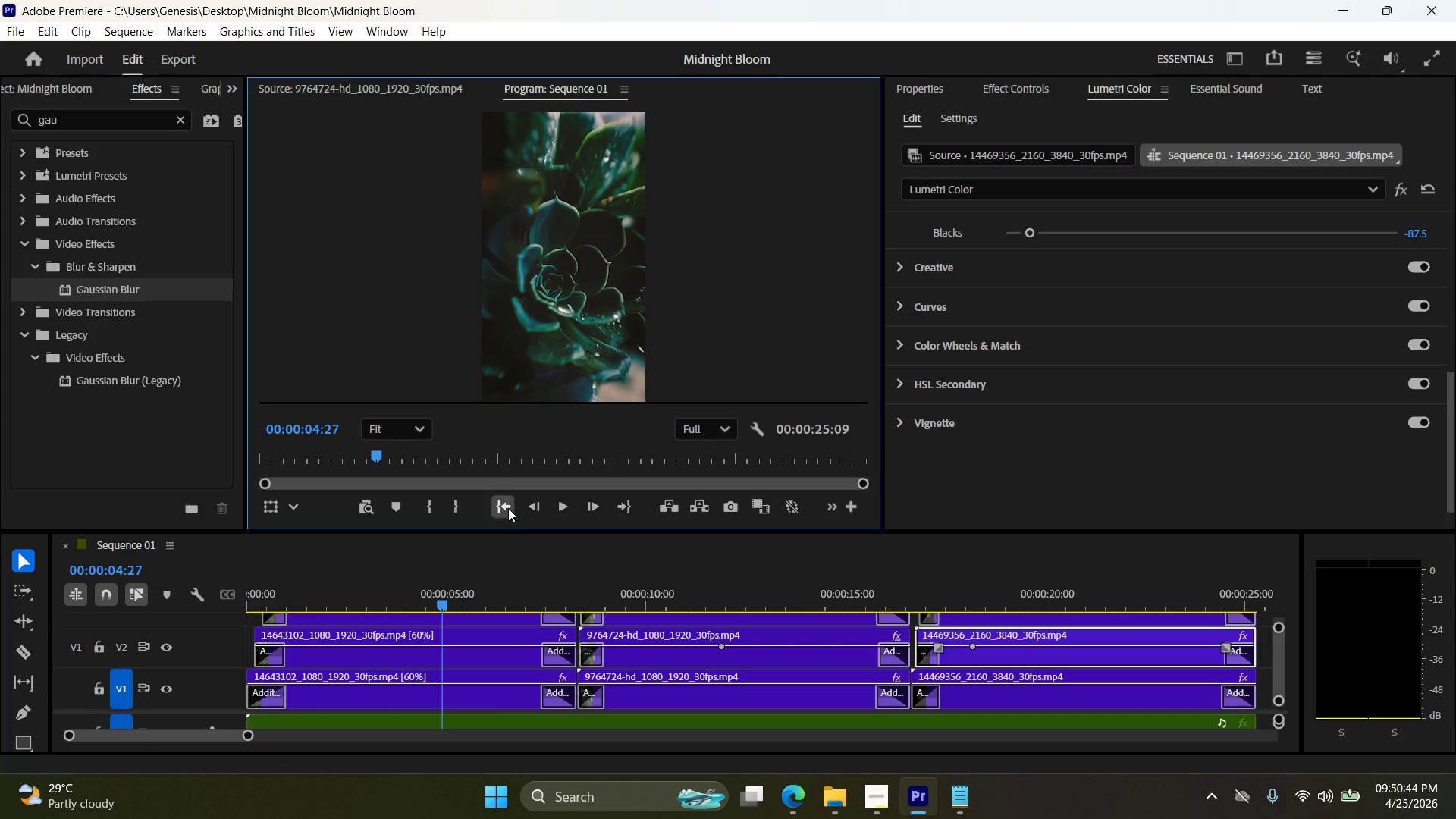 
double_click([563, 504])
 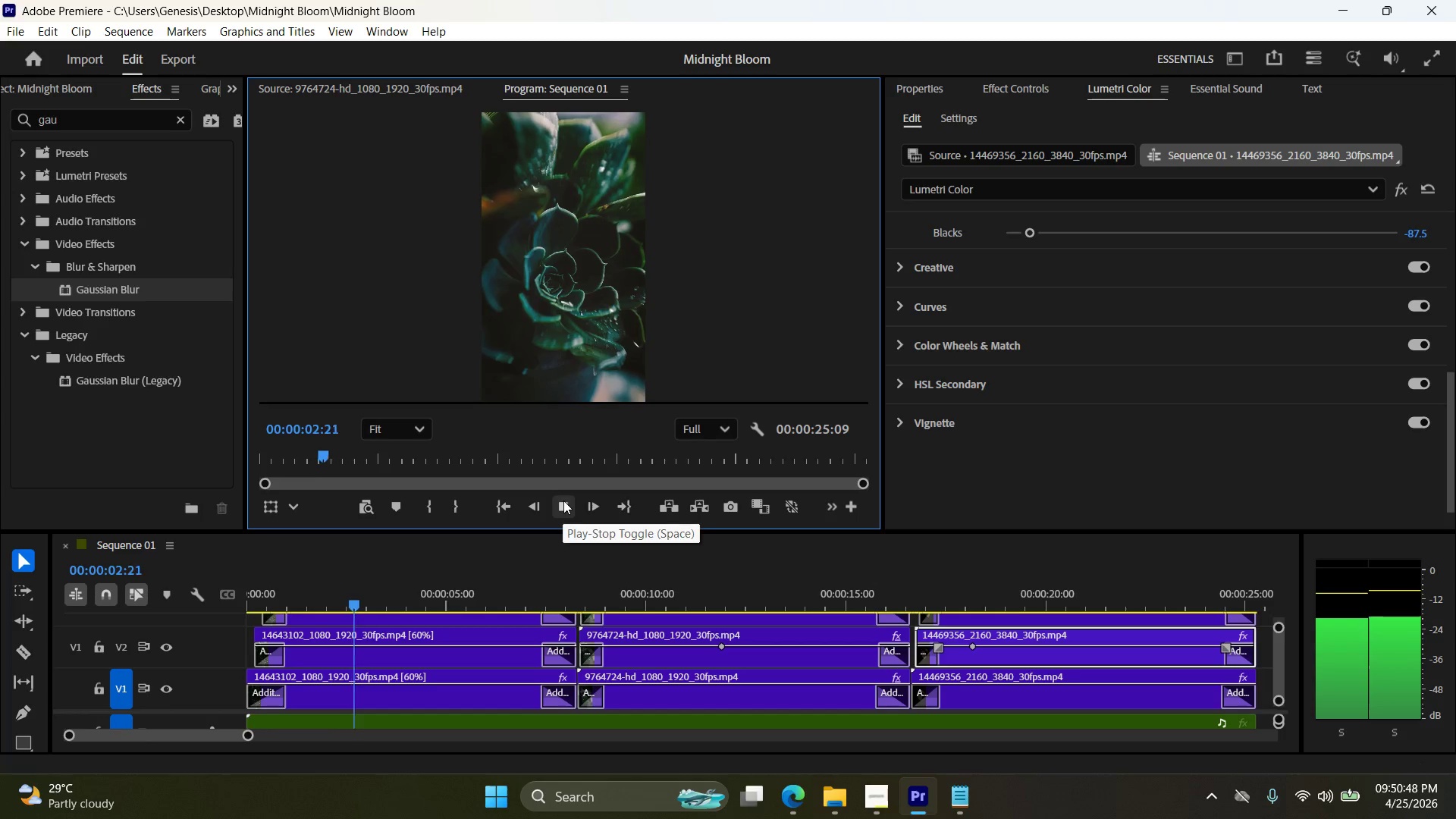 
left_click([562, 501])
 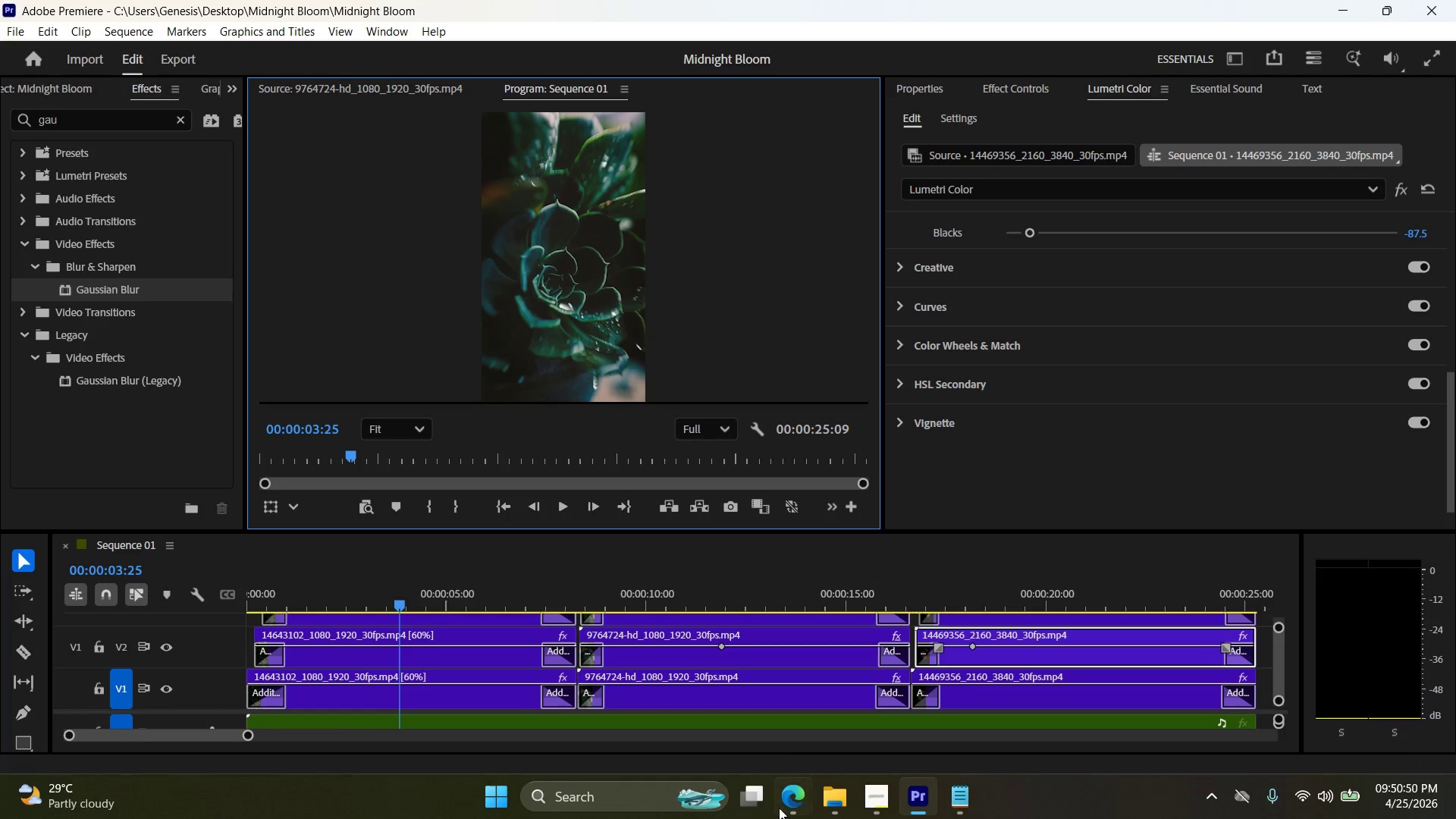 
left_click([786, 816])
 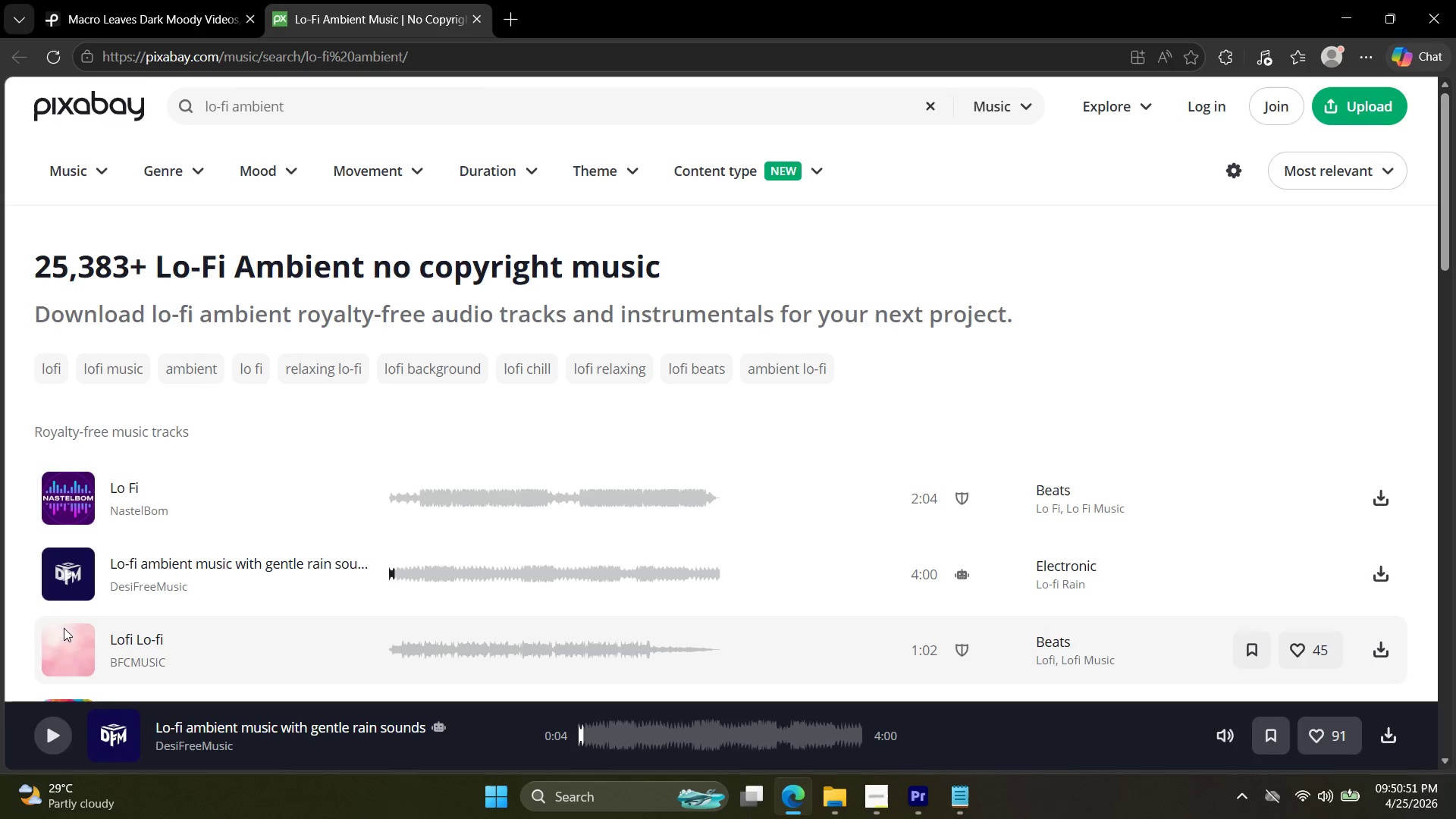 
left_click([70, 654])
 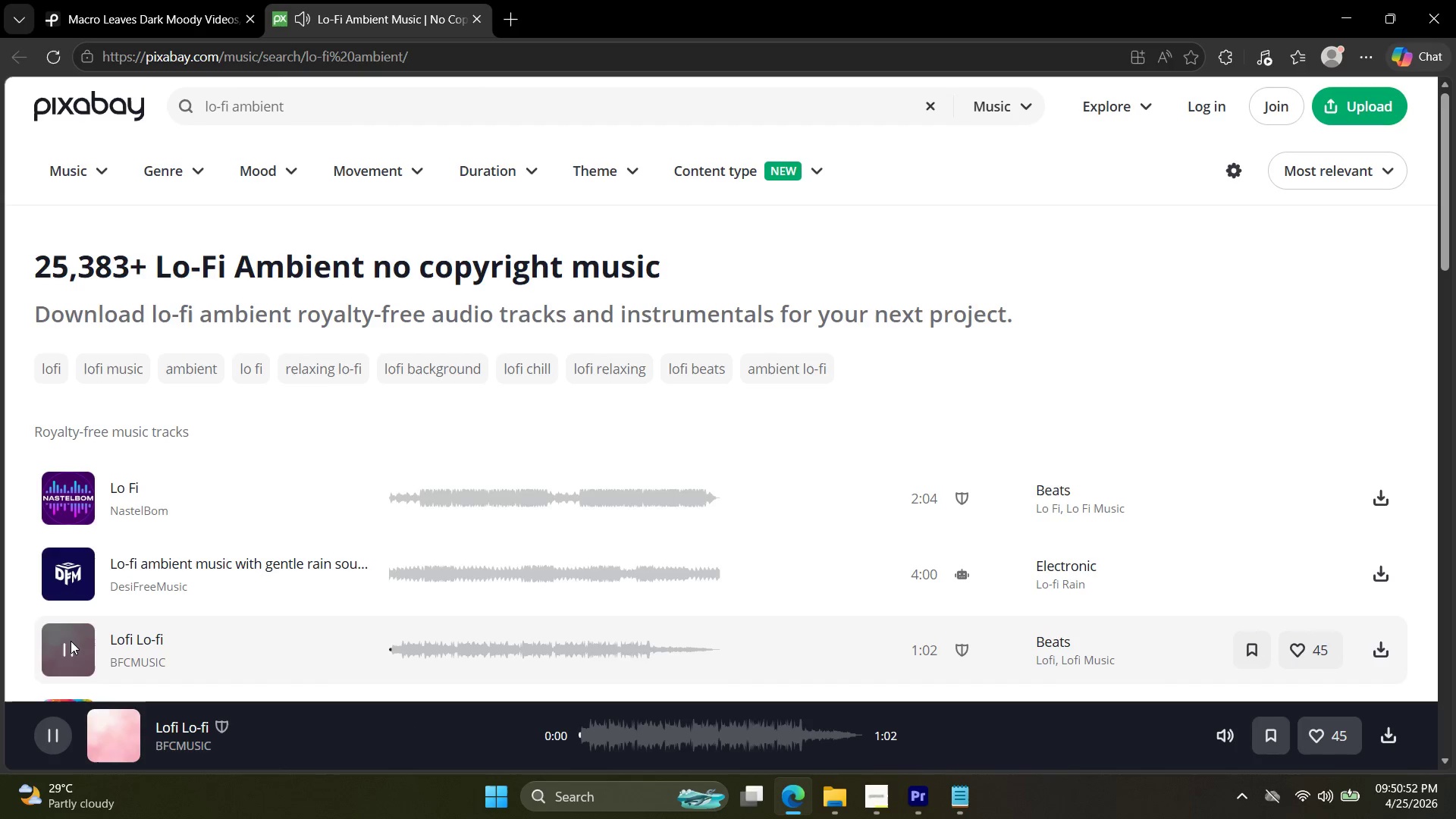 
scroll: coordinate [71, 639], scroll_direction: down, amount: 3.0
 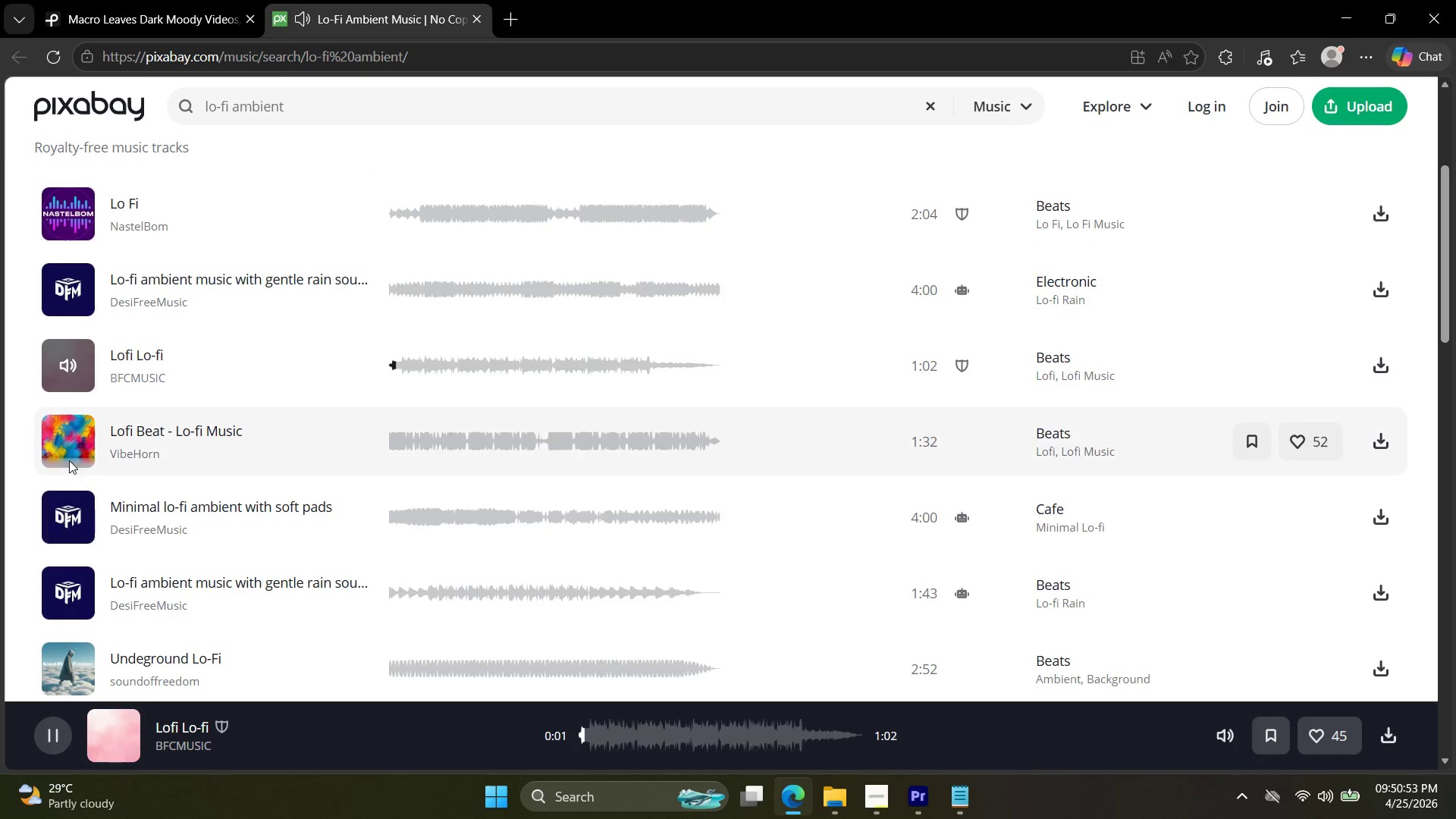 
left_click([71, 441])
 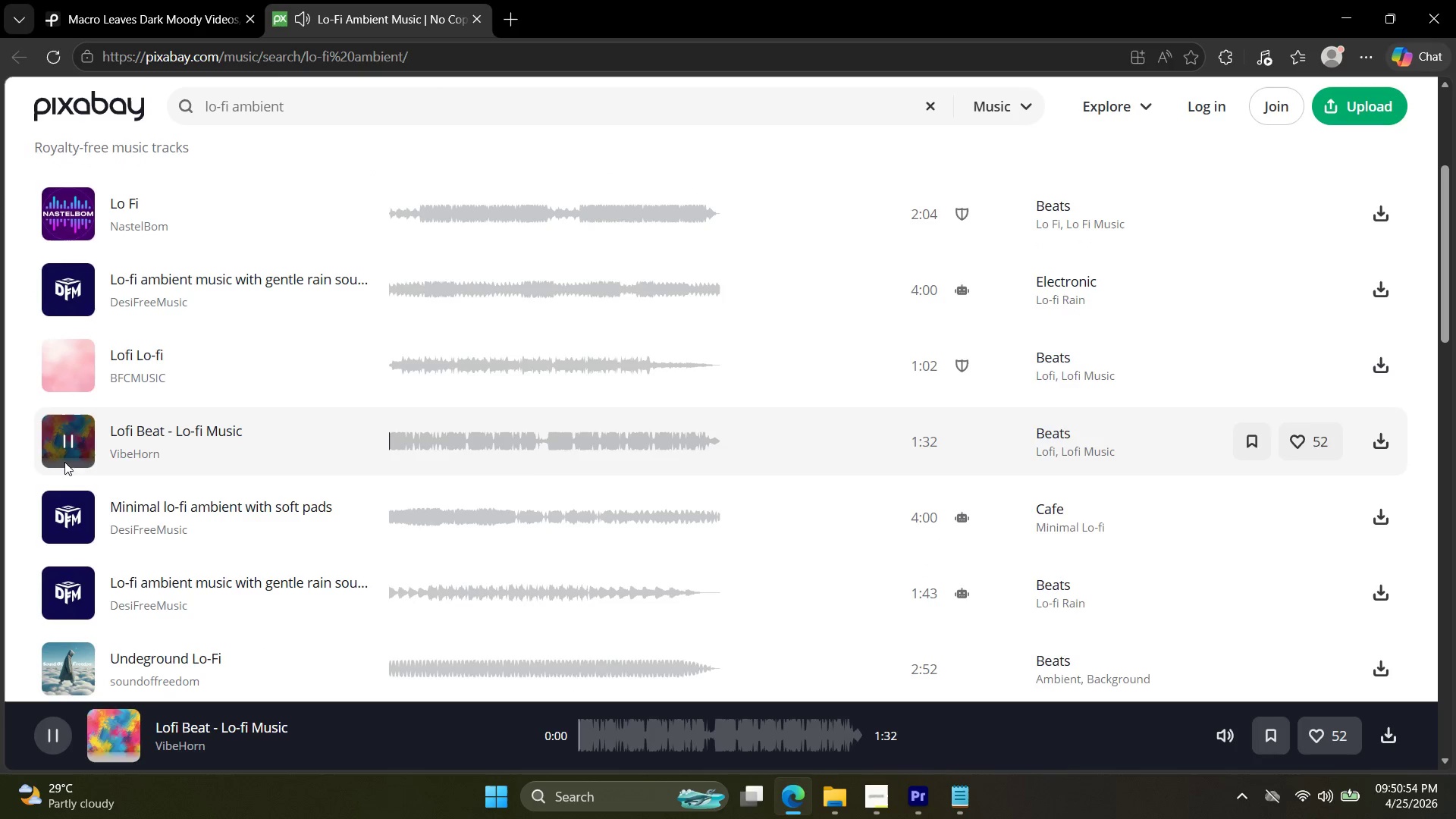 
left_click([65, 499])
 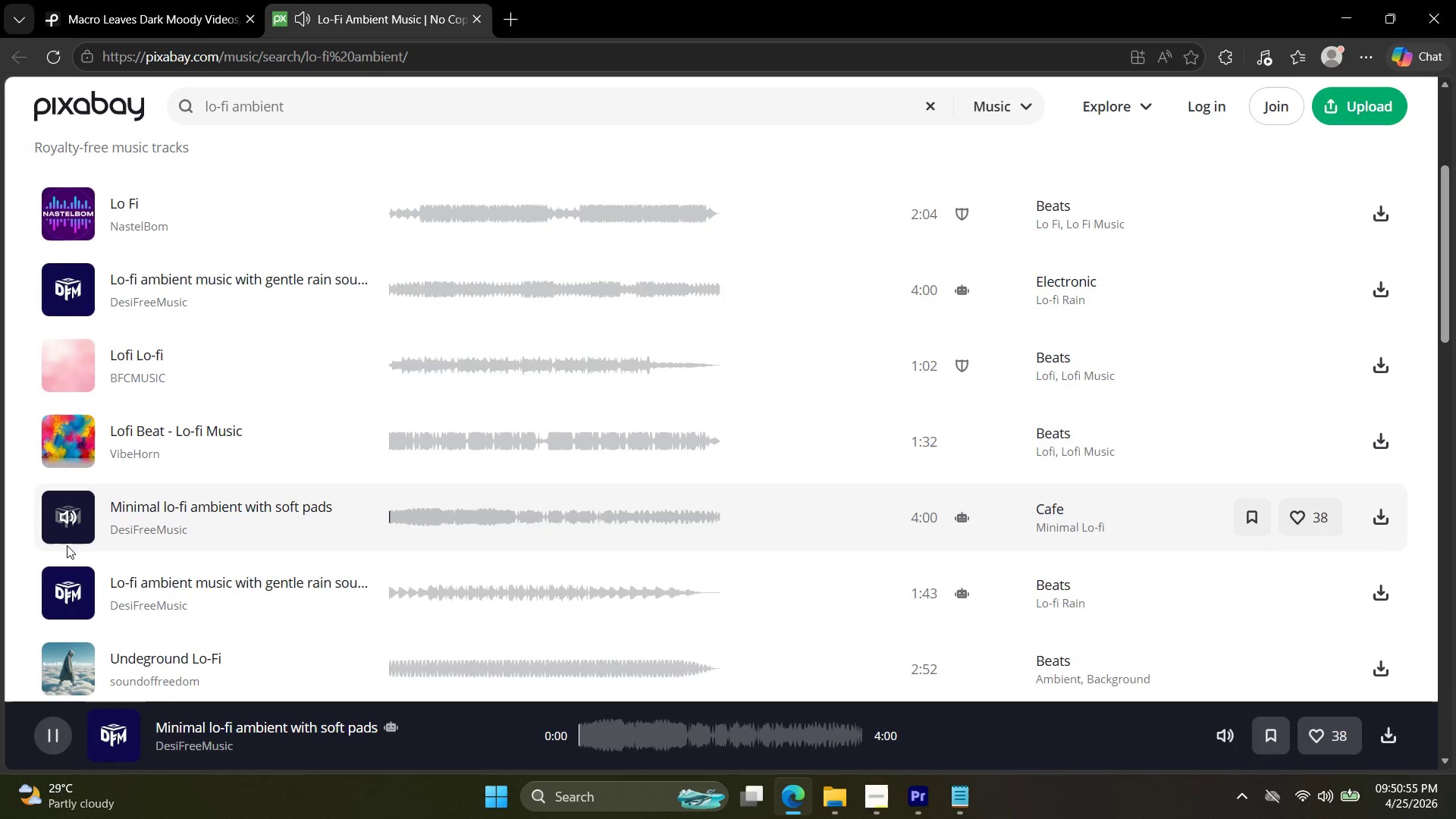 
left_click([67, 595])
 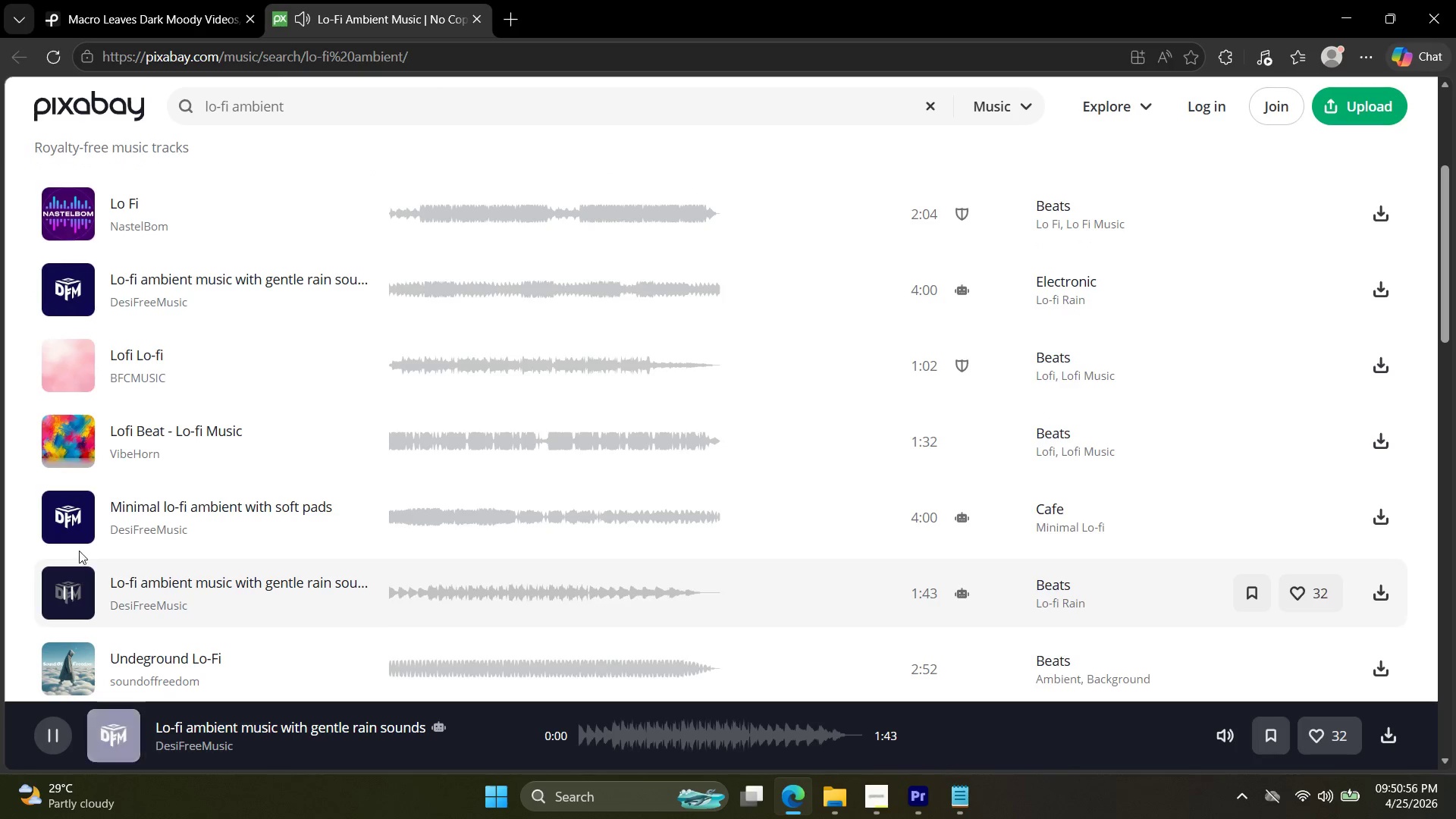 
scroll: coordinate [79, 547], scroll_direction: down, amount: 2.0
 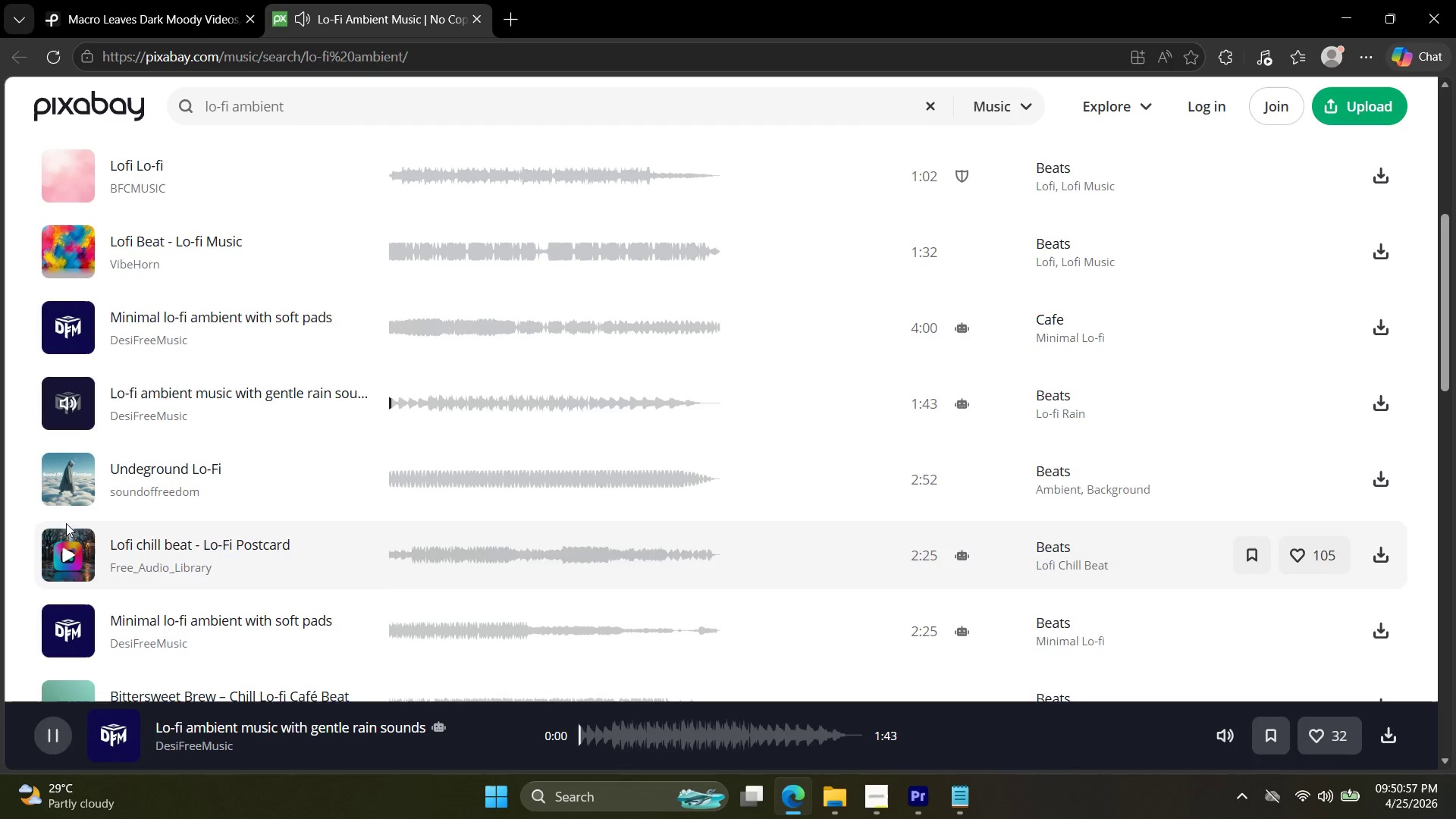 
left_click([67, 482])
 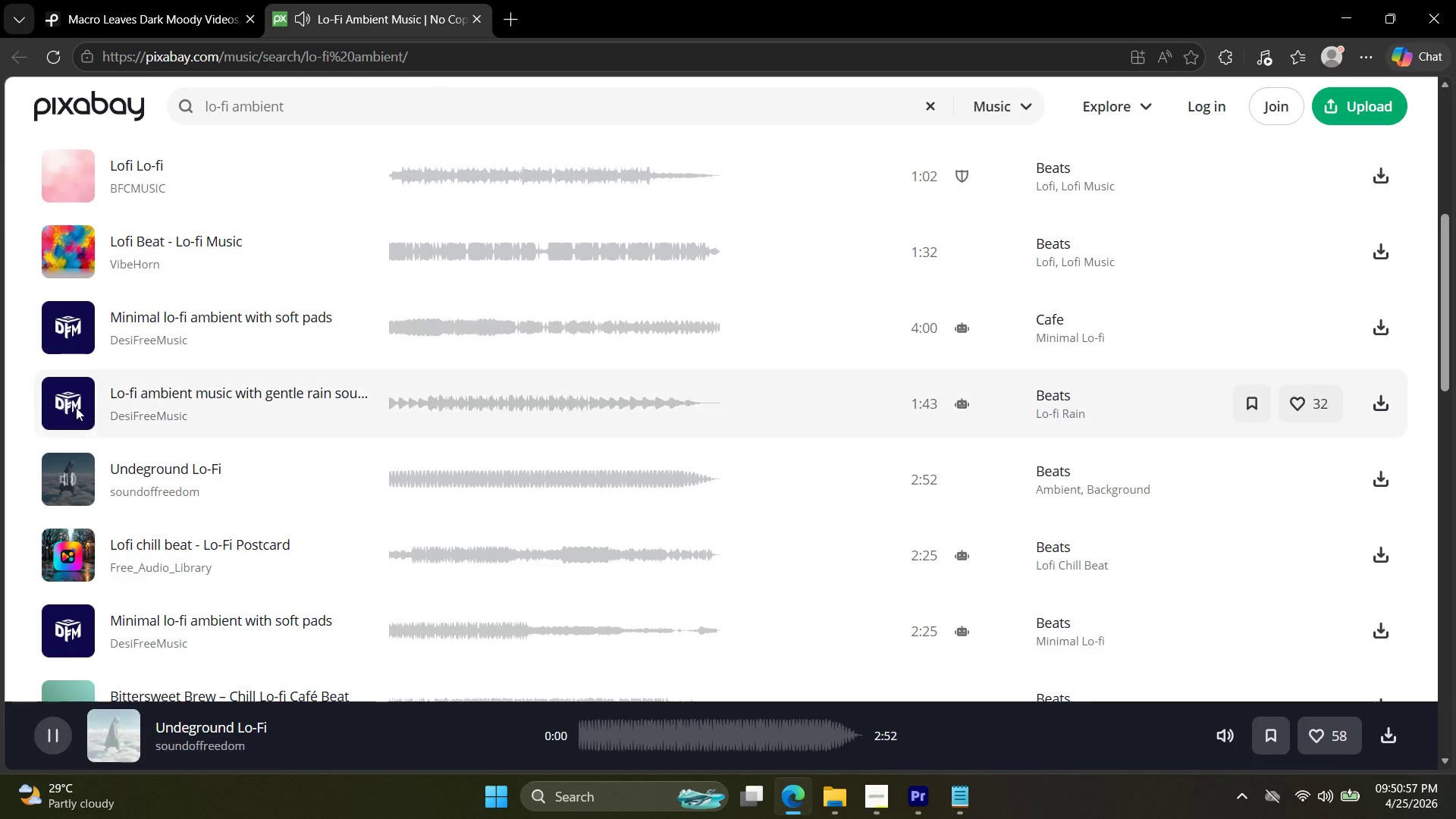 
left_click([76, 407])
 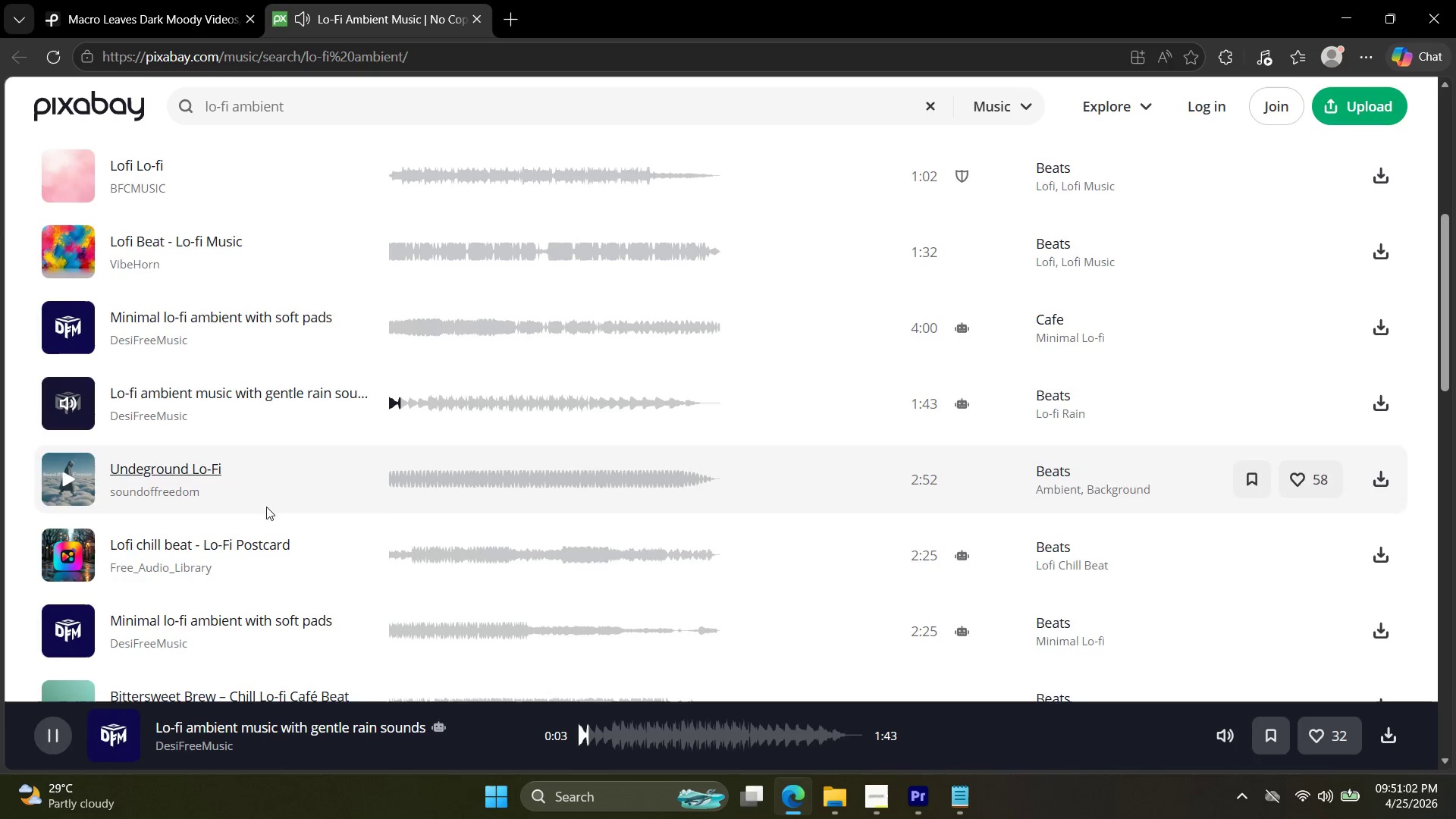 
wait(5.34)
 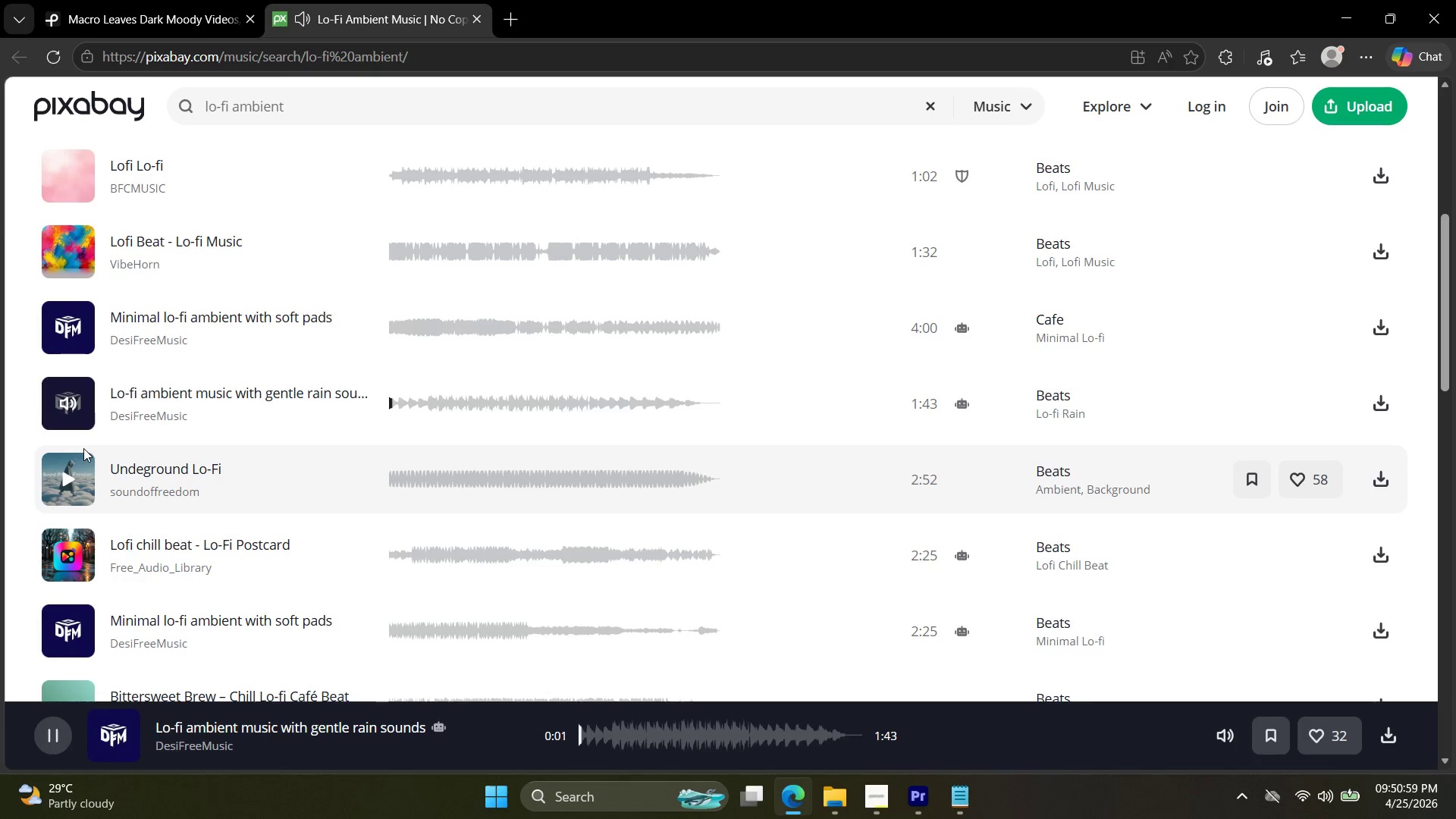 
left_click([63, 401])
 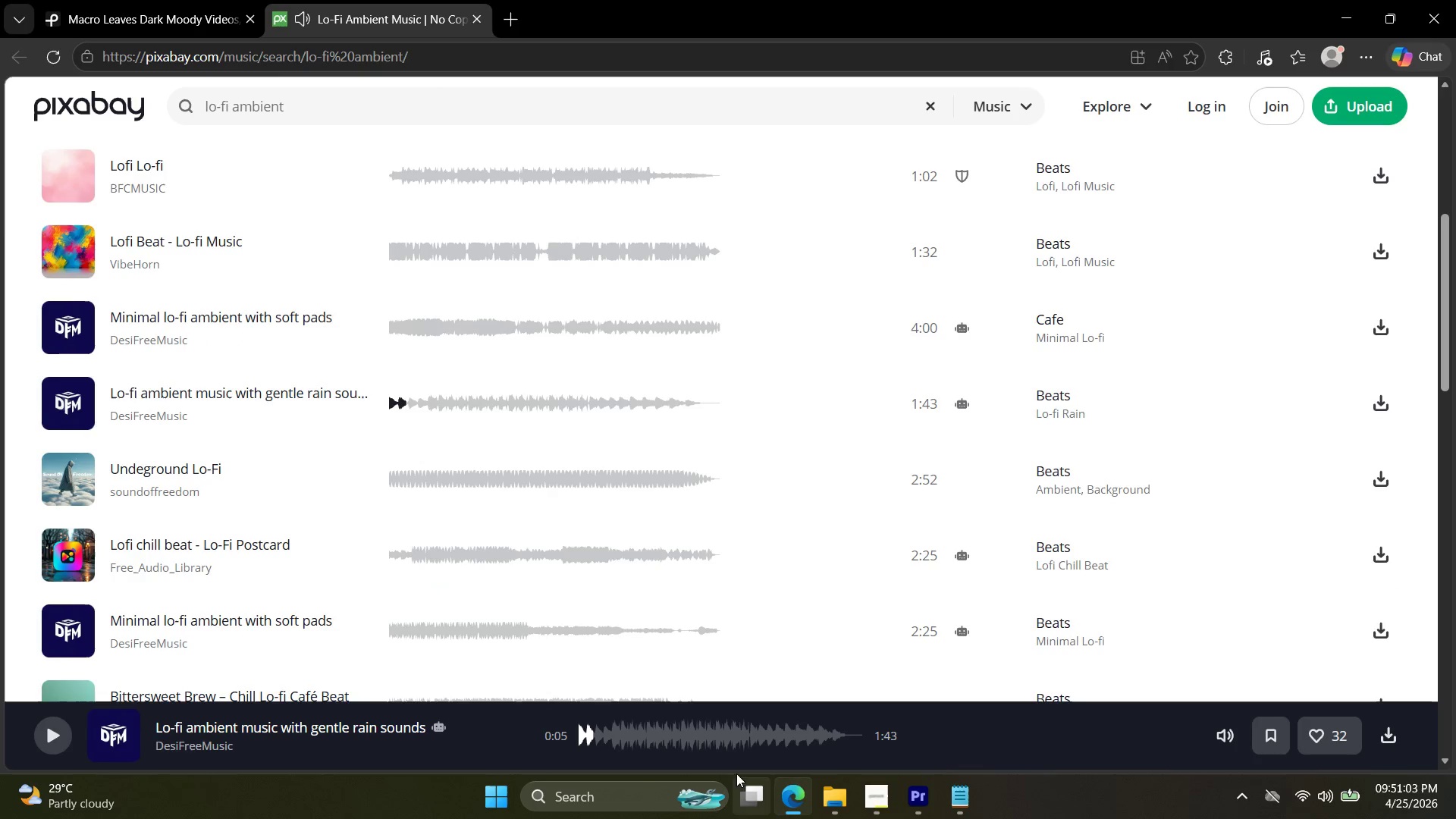 
mouse_move([935, 797])
 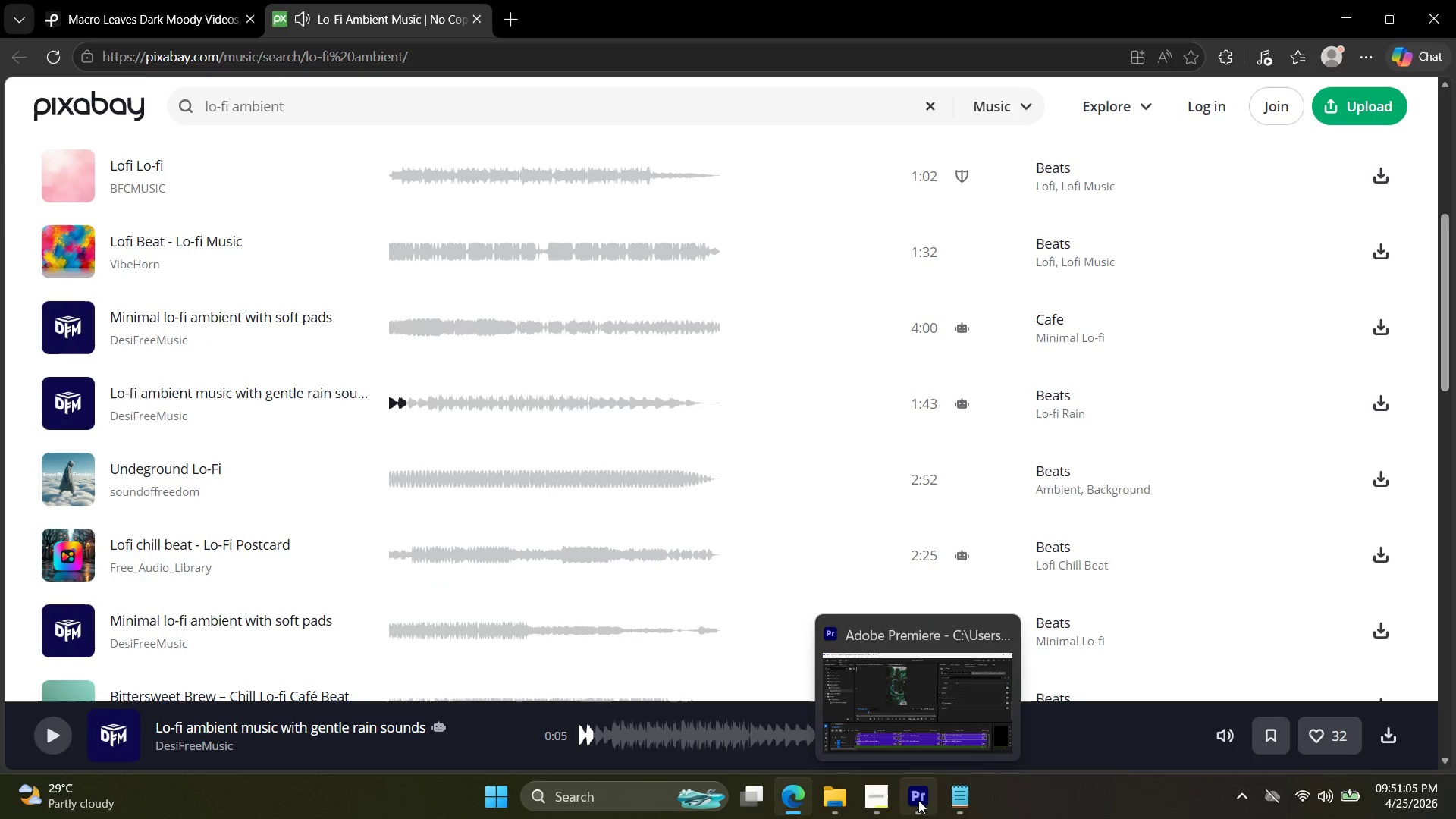 
left_click([918, 800])
 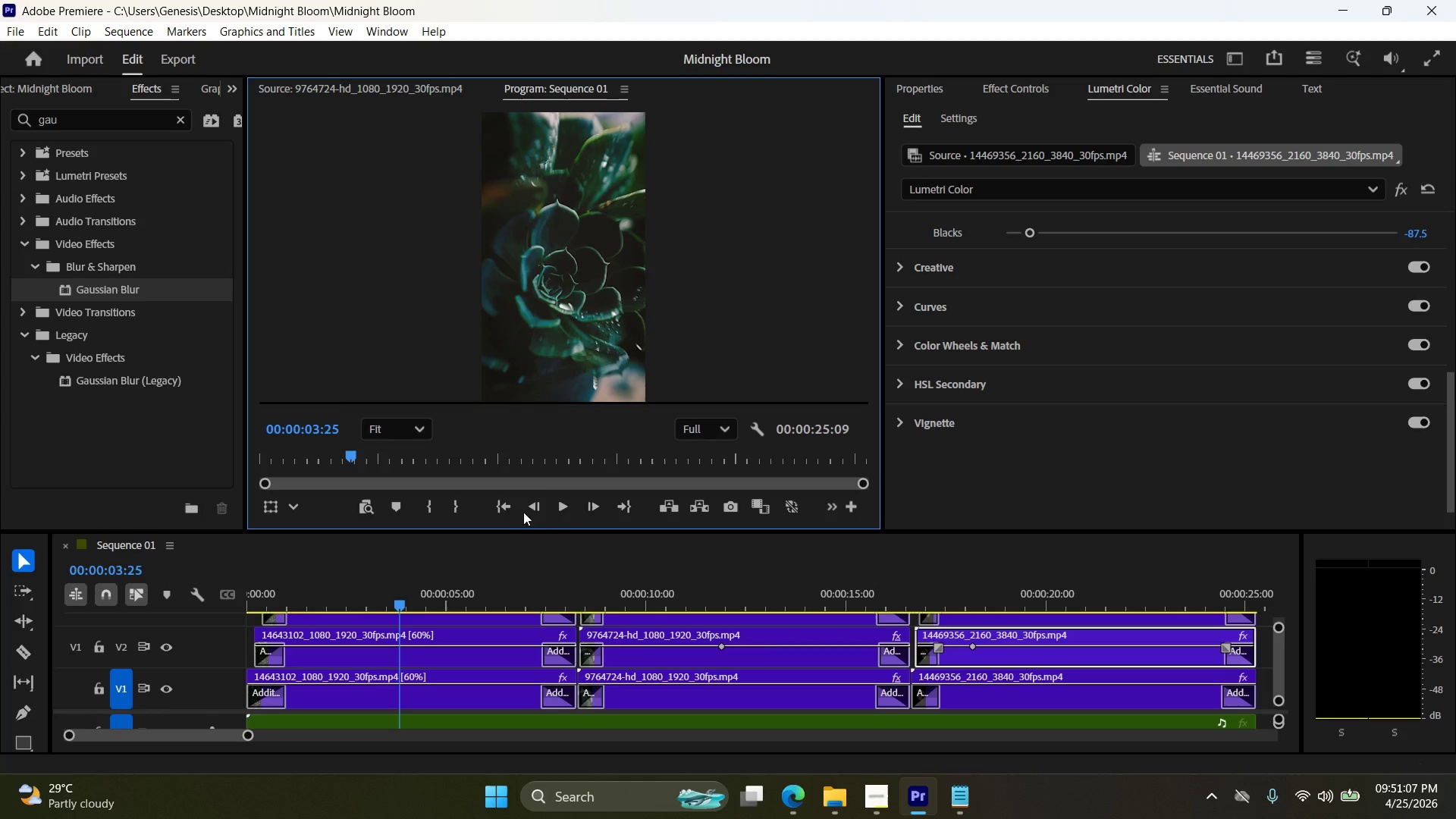 
left_click([559, 502])
 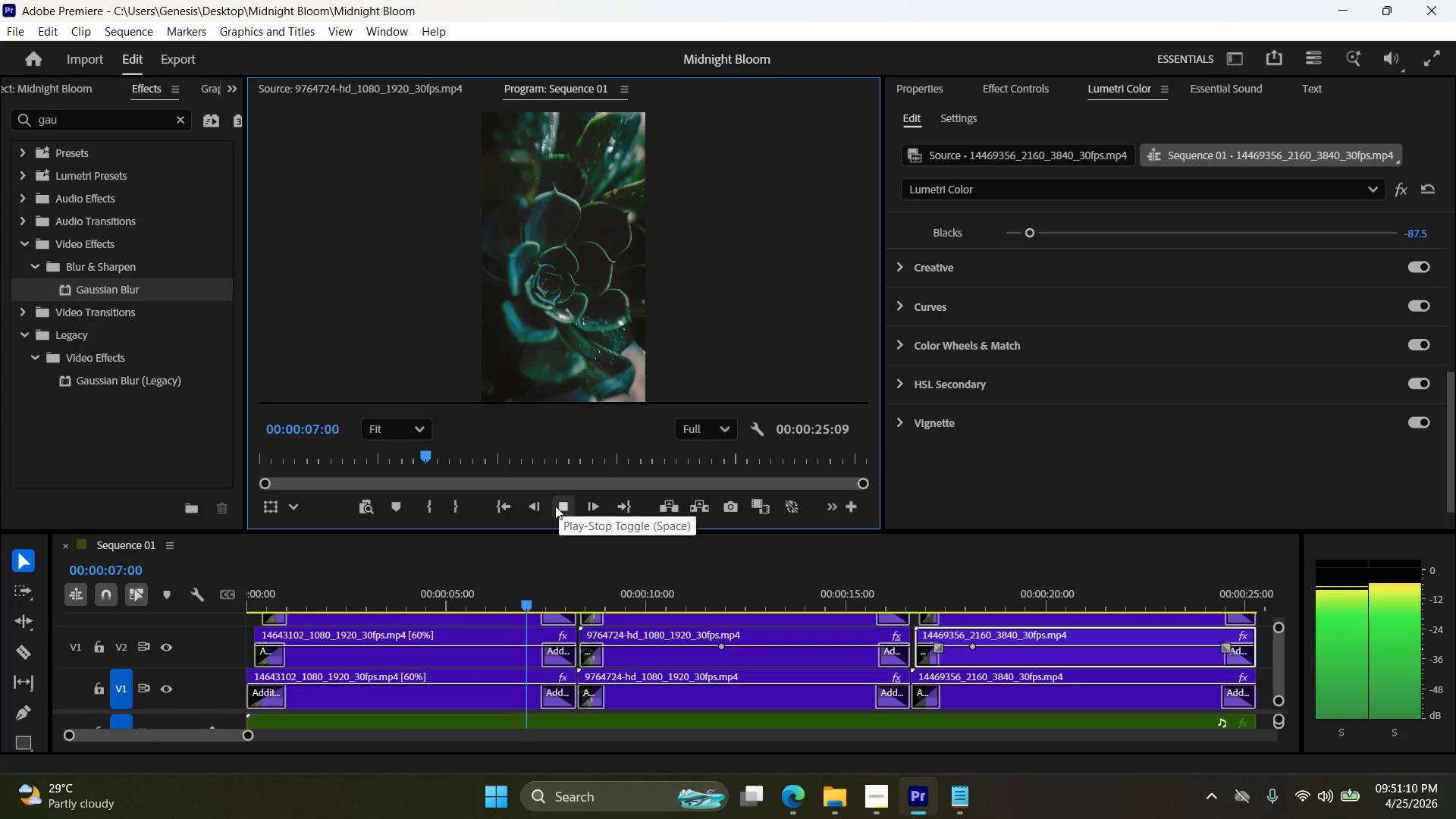 
left_click([560, 507])
 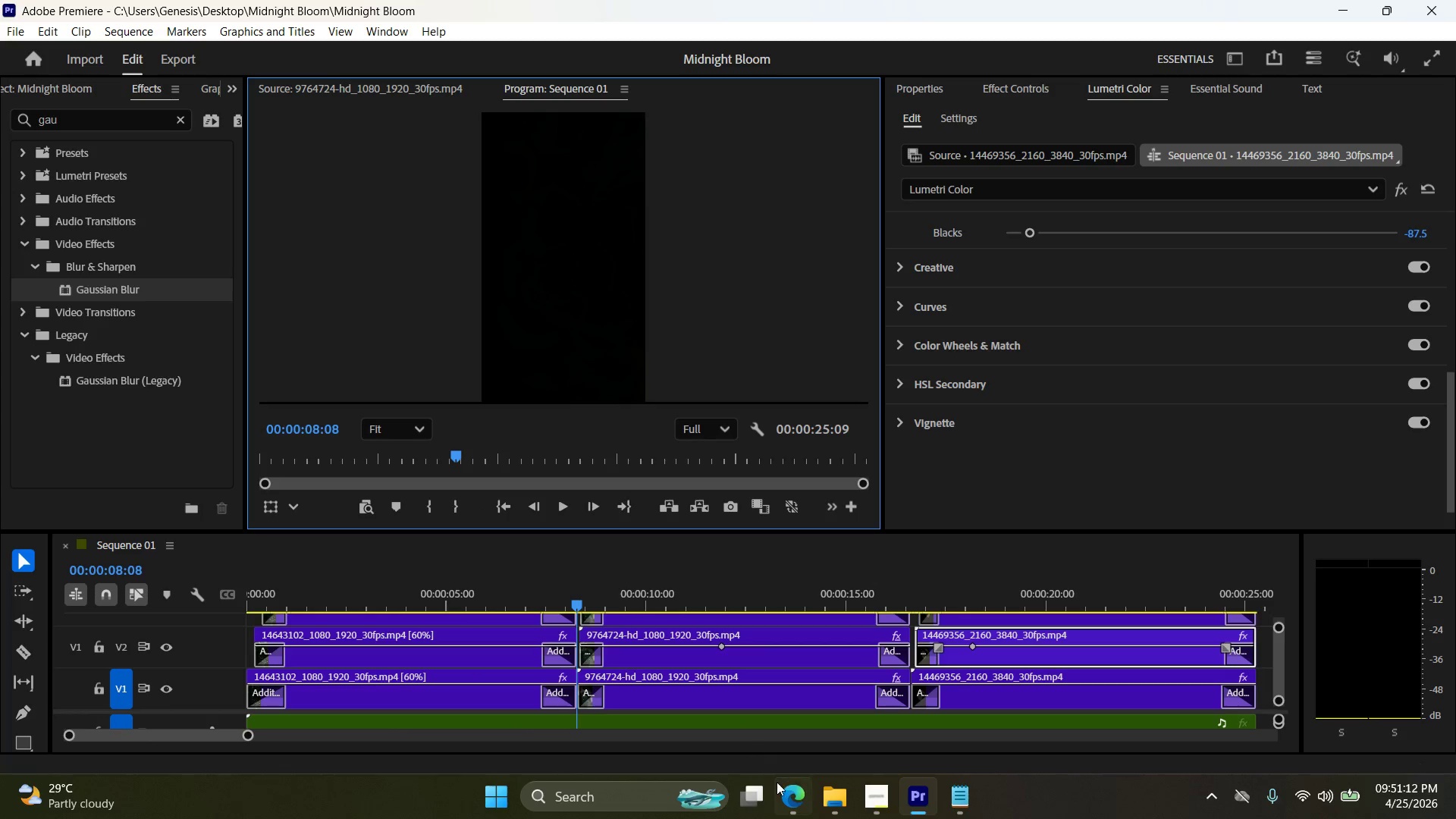 
left_click([791, 799])
 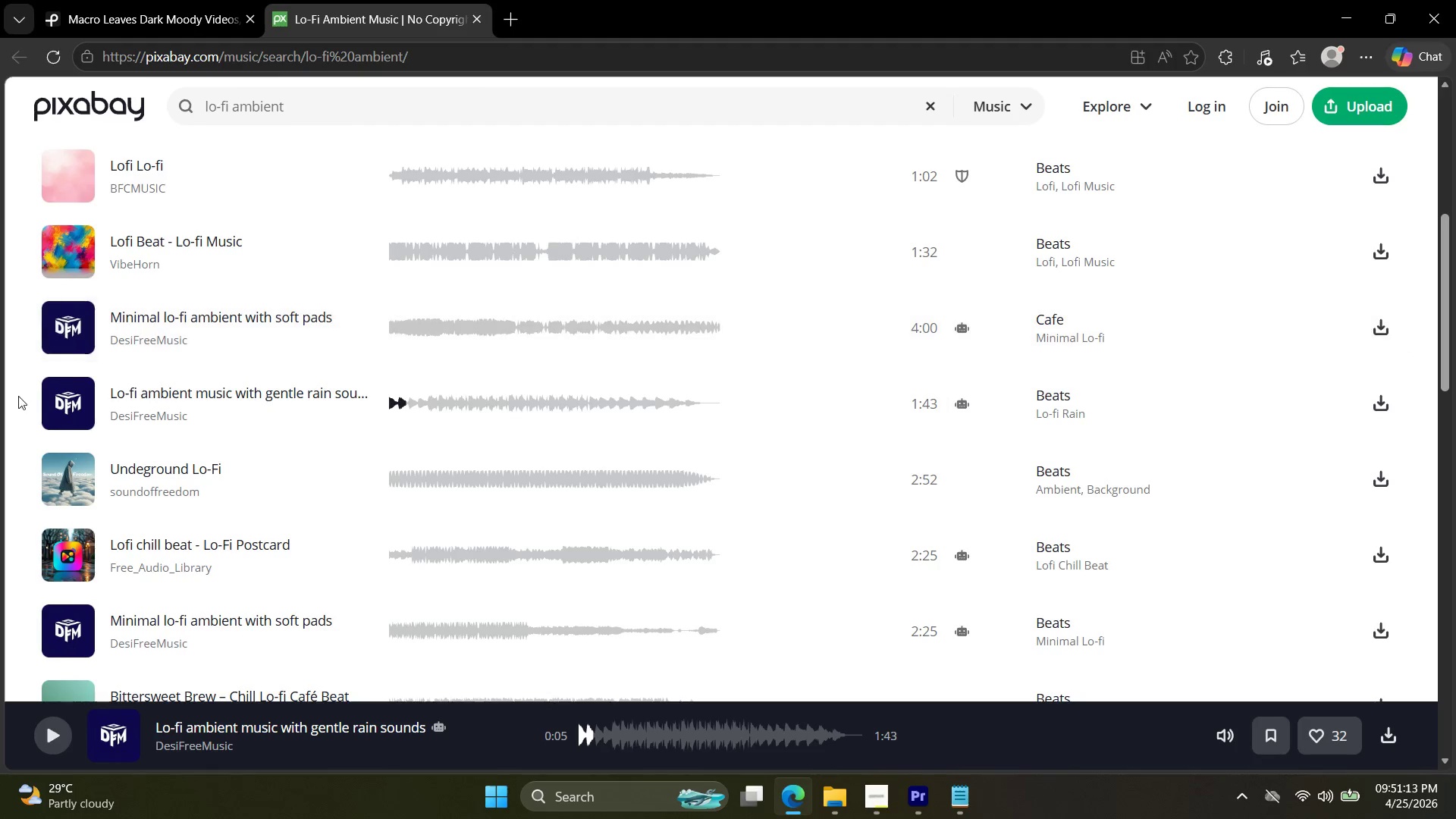 
left_click([67, 400])
 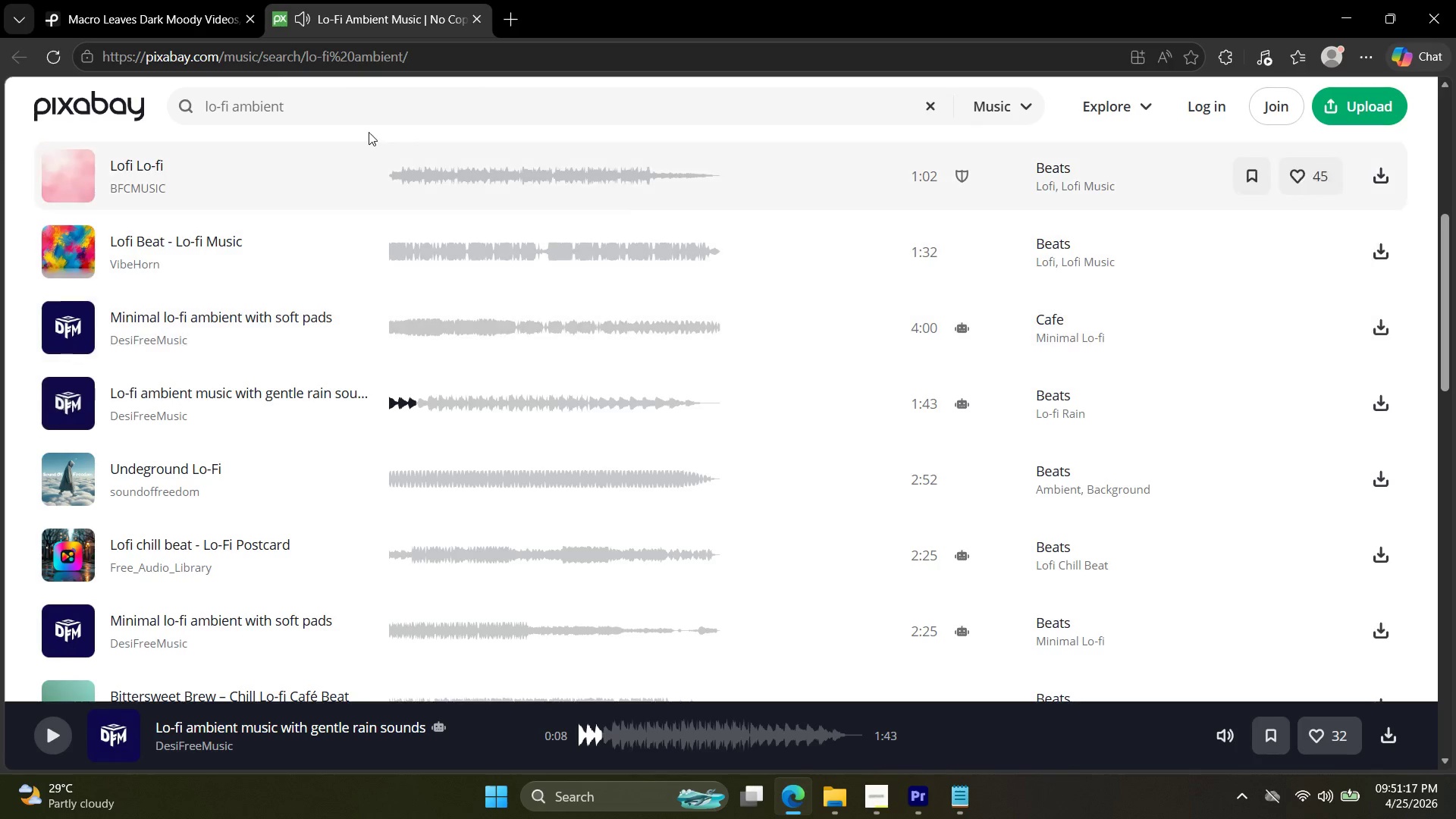 
left_click([300, 384])
 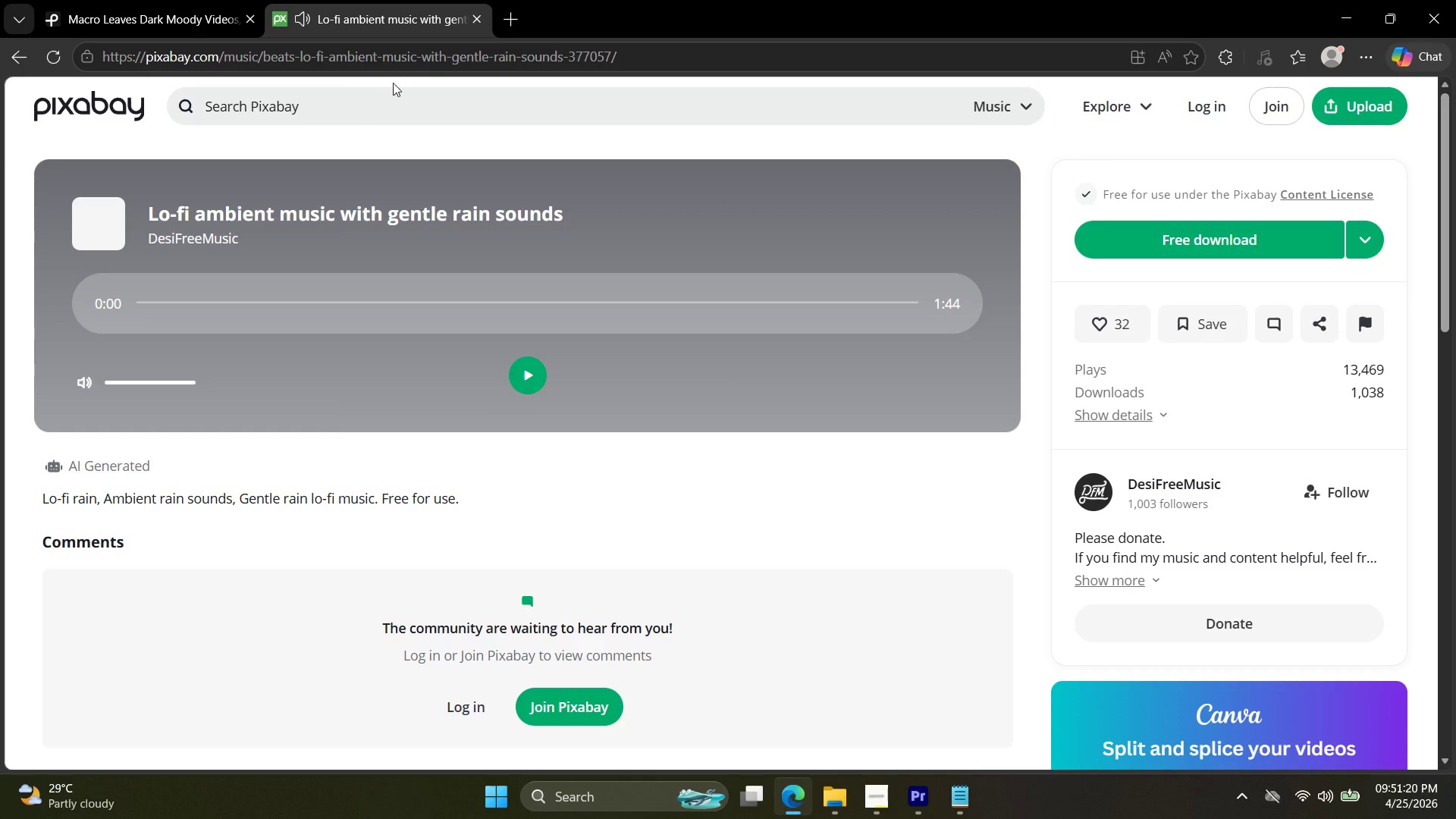 
left_click([406, 46])
 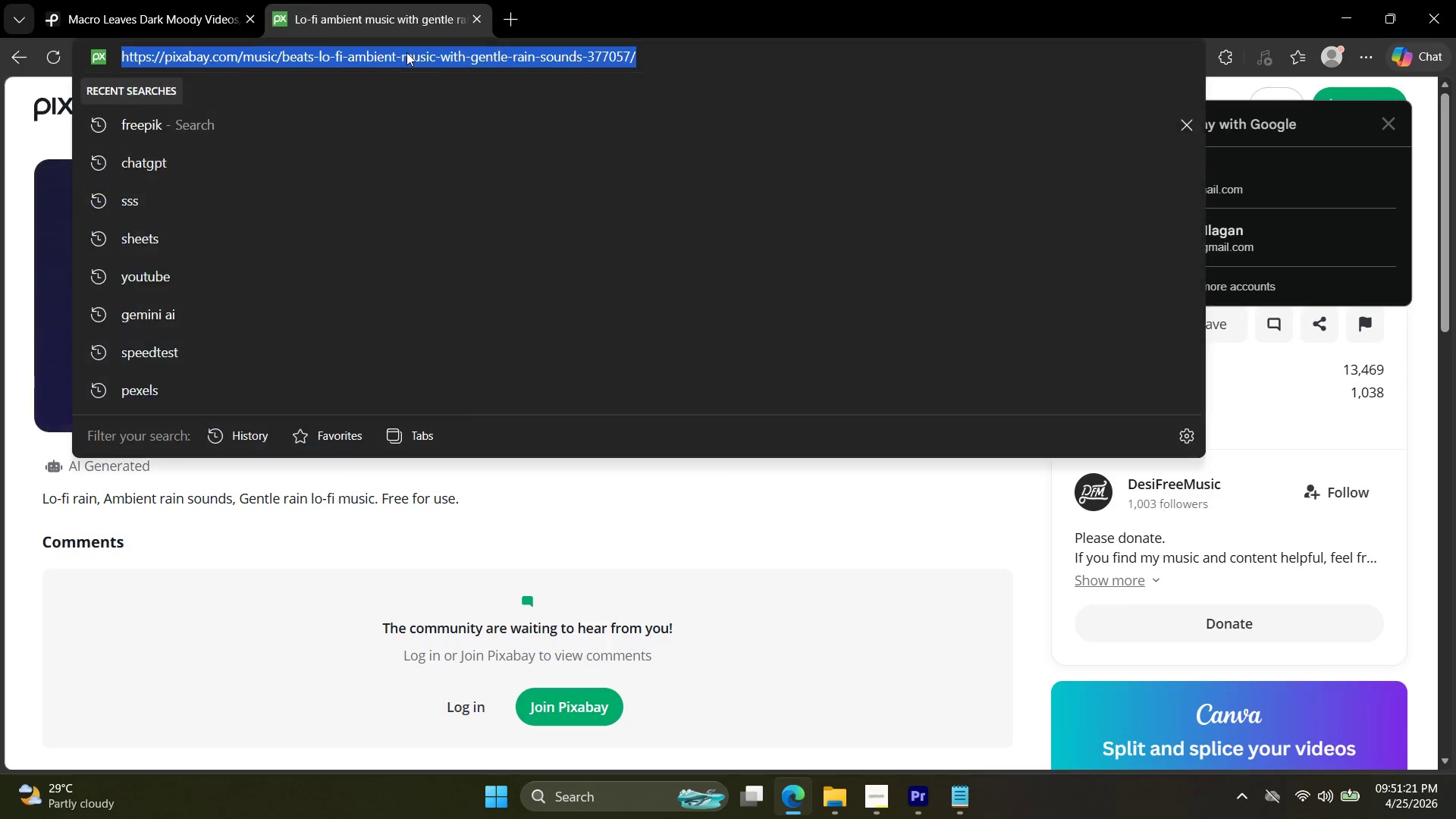 
key(Control+ControlLeft)
 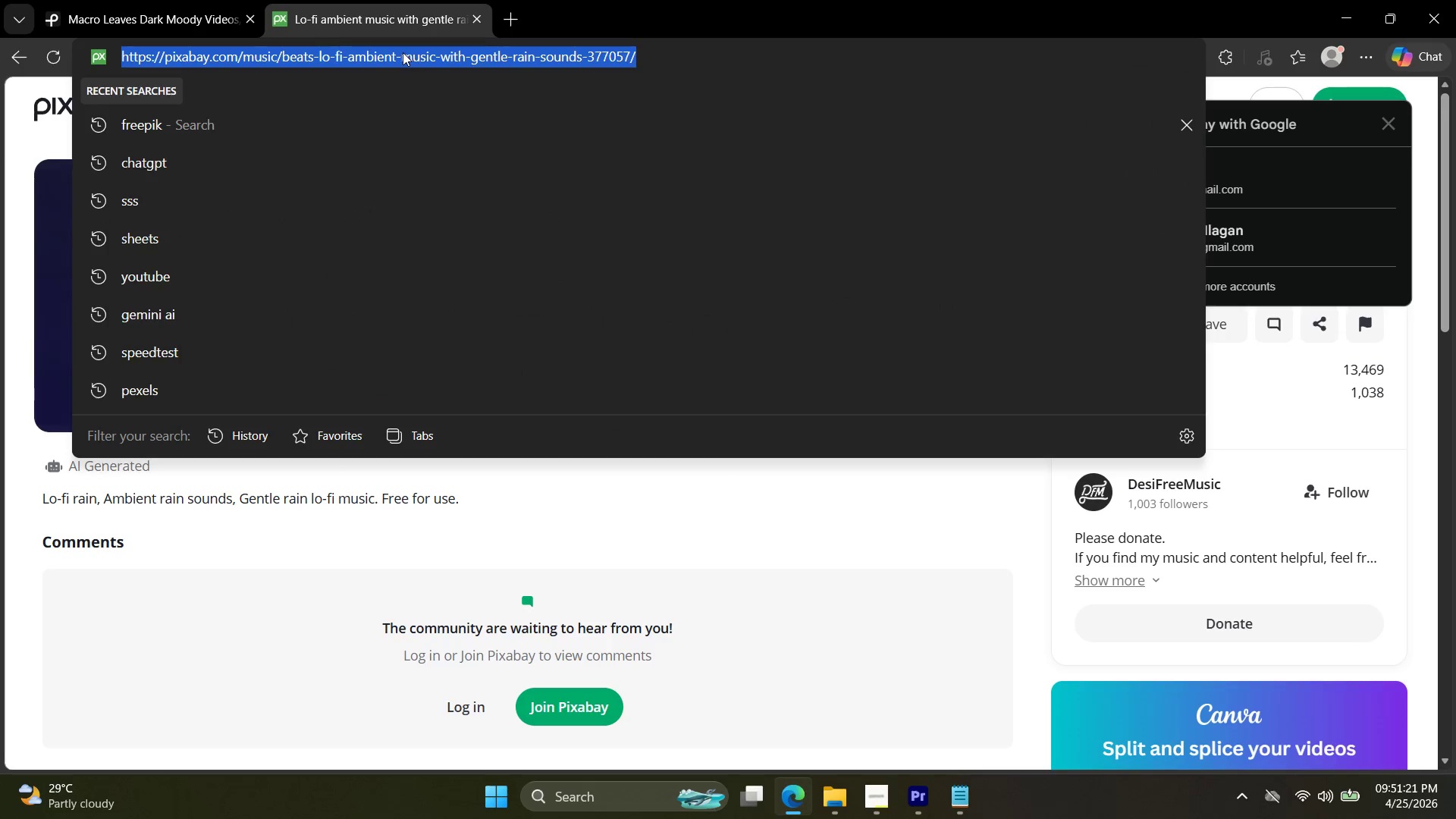 
key(Control+C)
 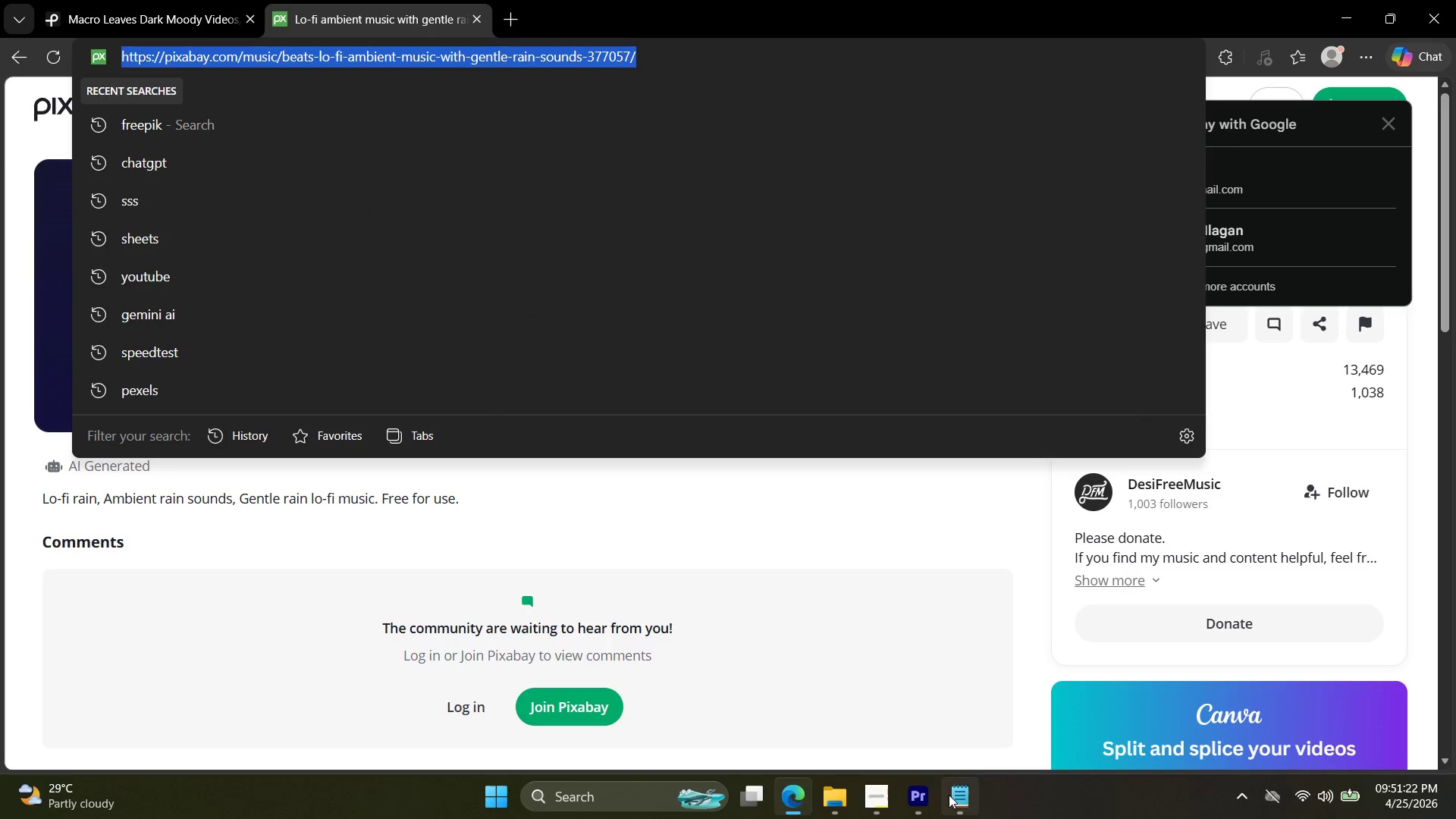 
left_click([962, 796])
 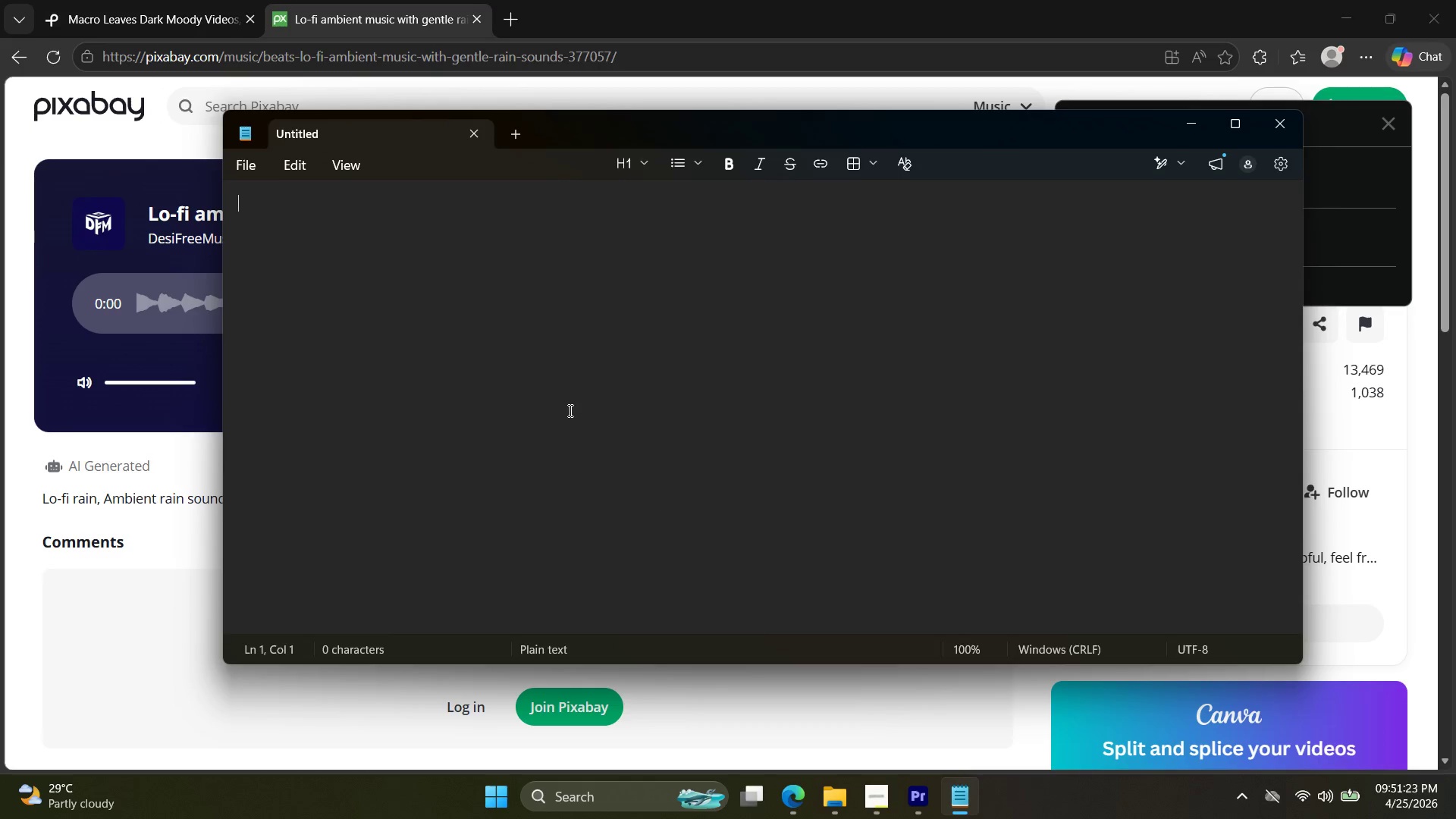 
key(Control+ControlLeft)
 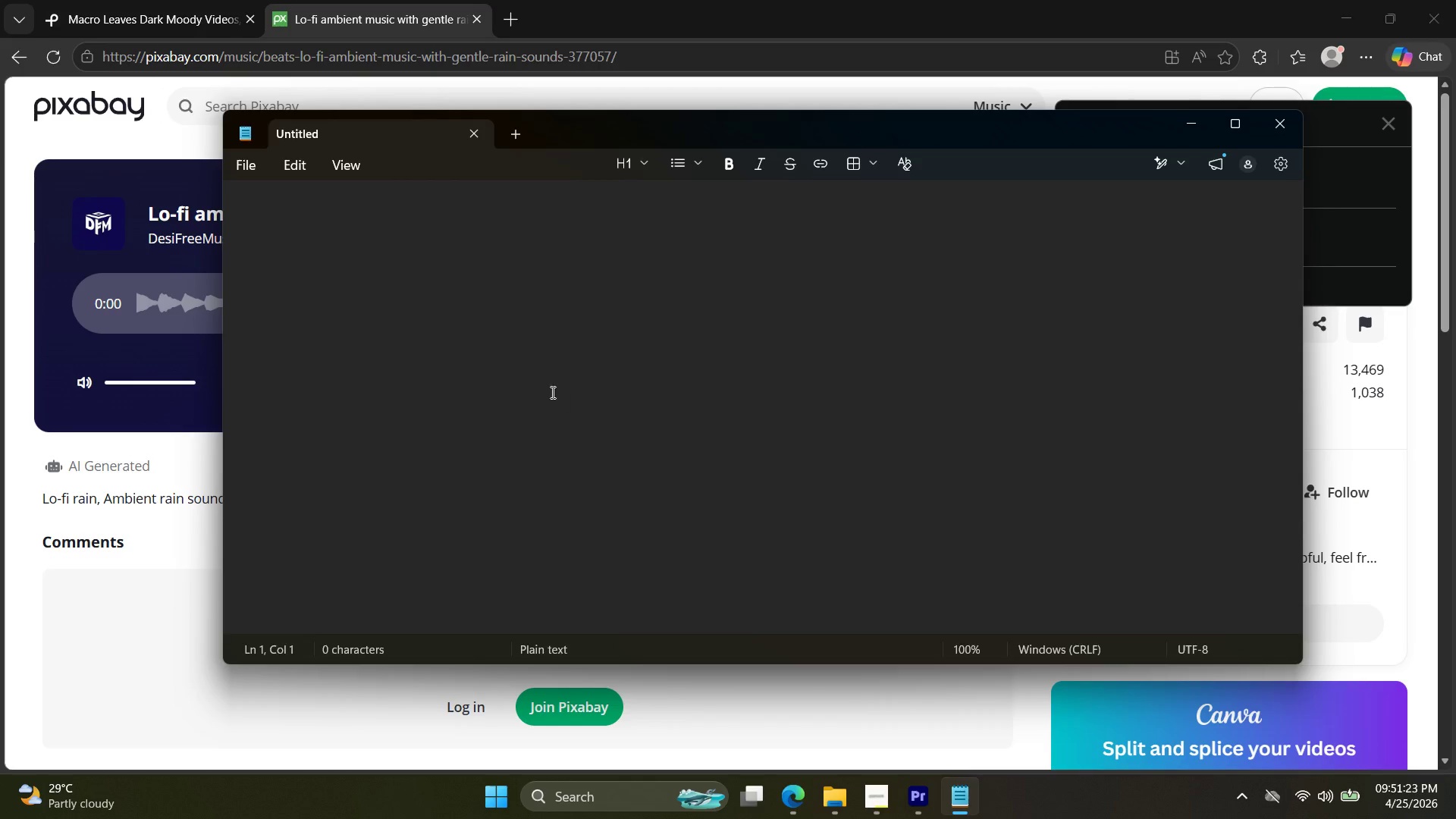 
key(Control+V)
 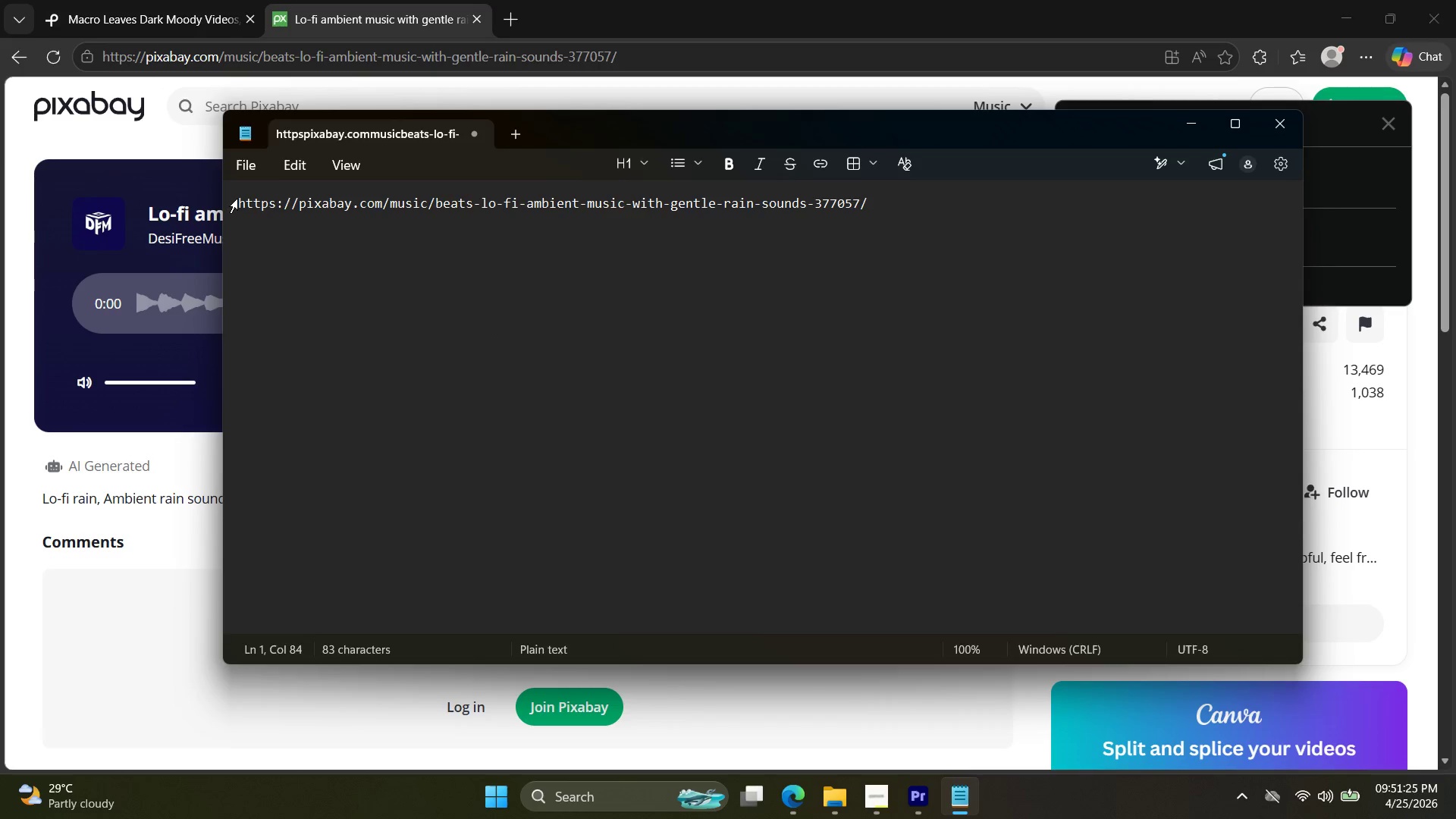 
left_click([242, 199])
 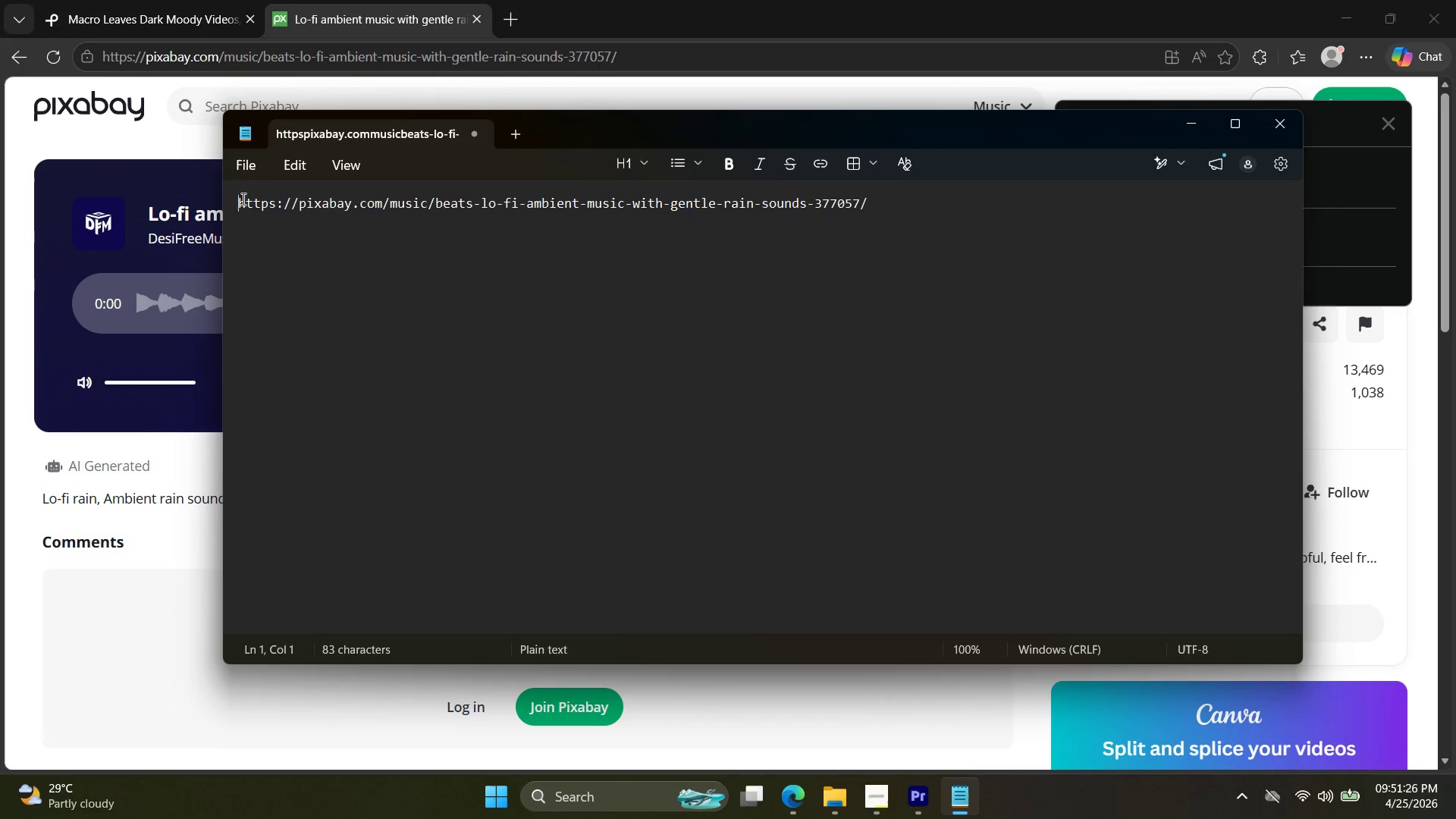 
key(Shift+Enter)
 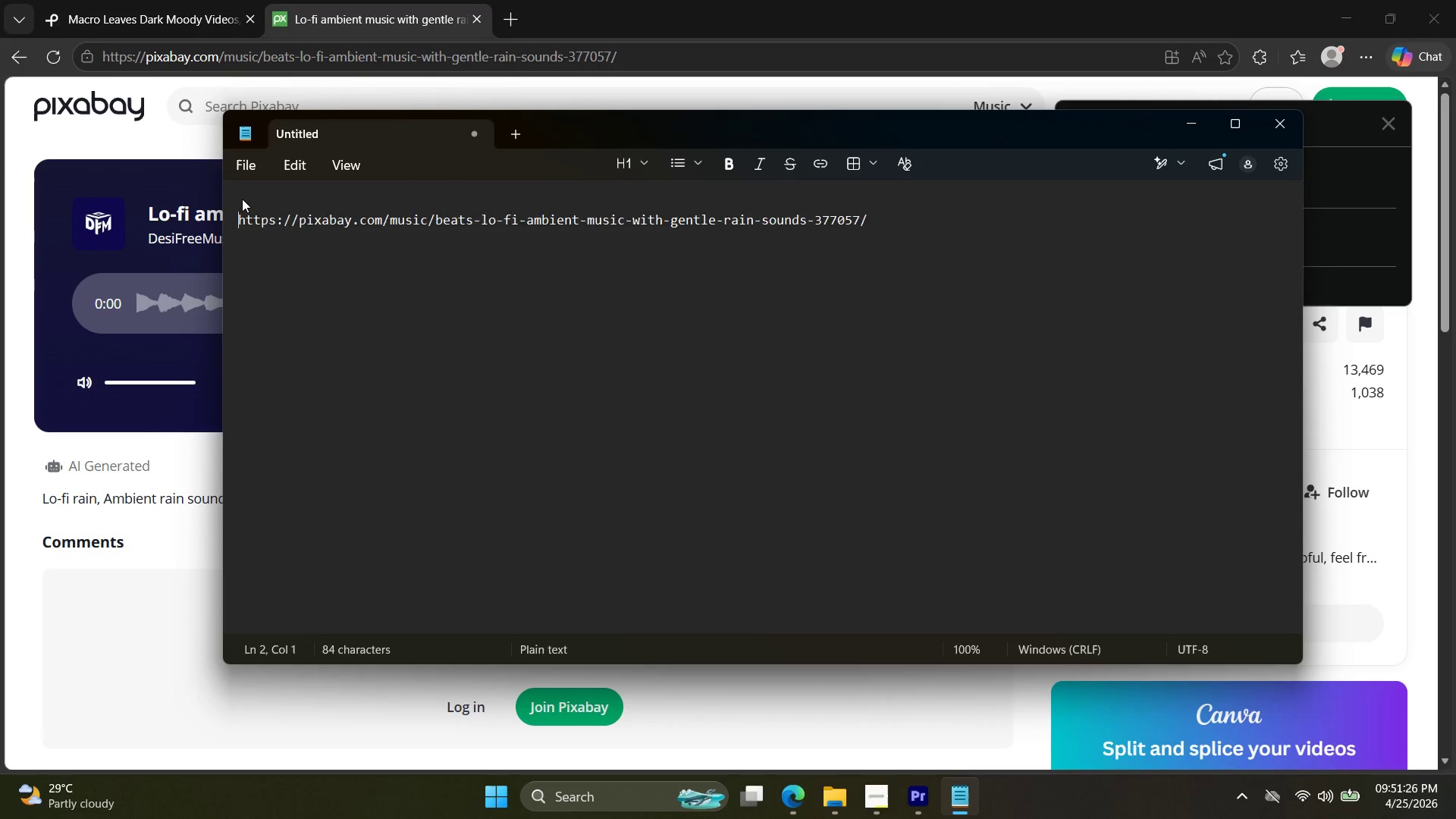 
key(Shift+Enter)
 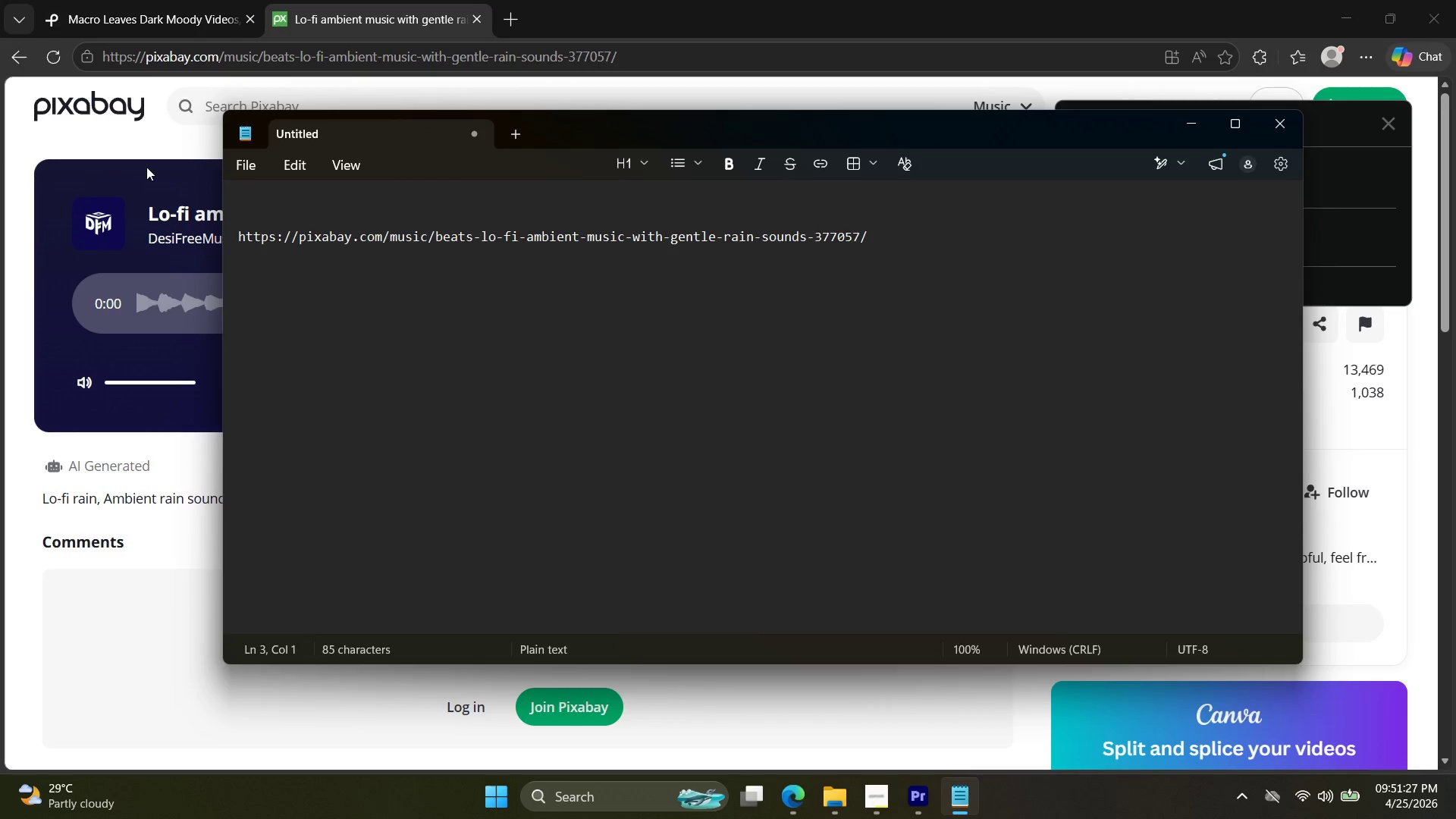 
key(ArrowUp)
 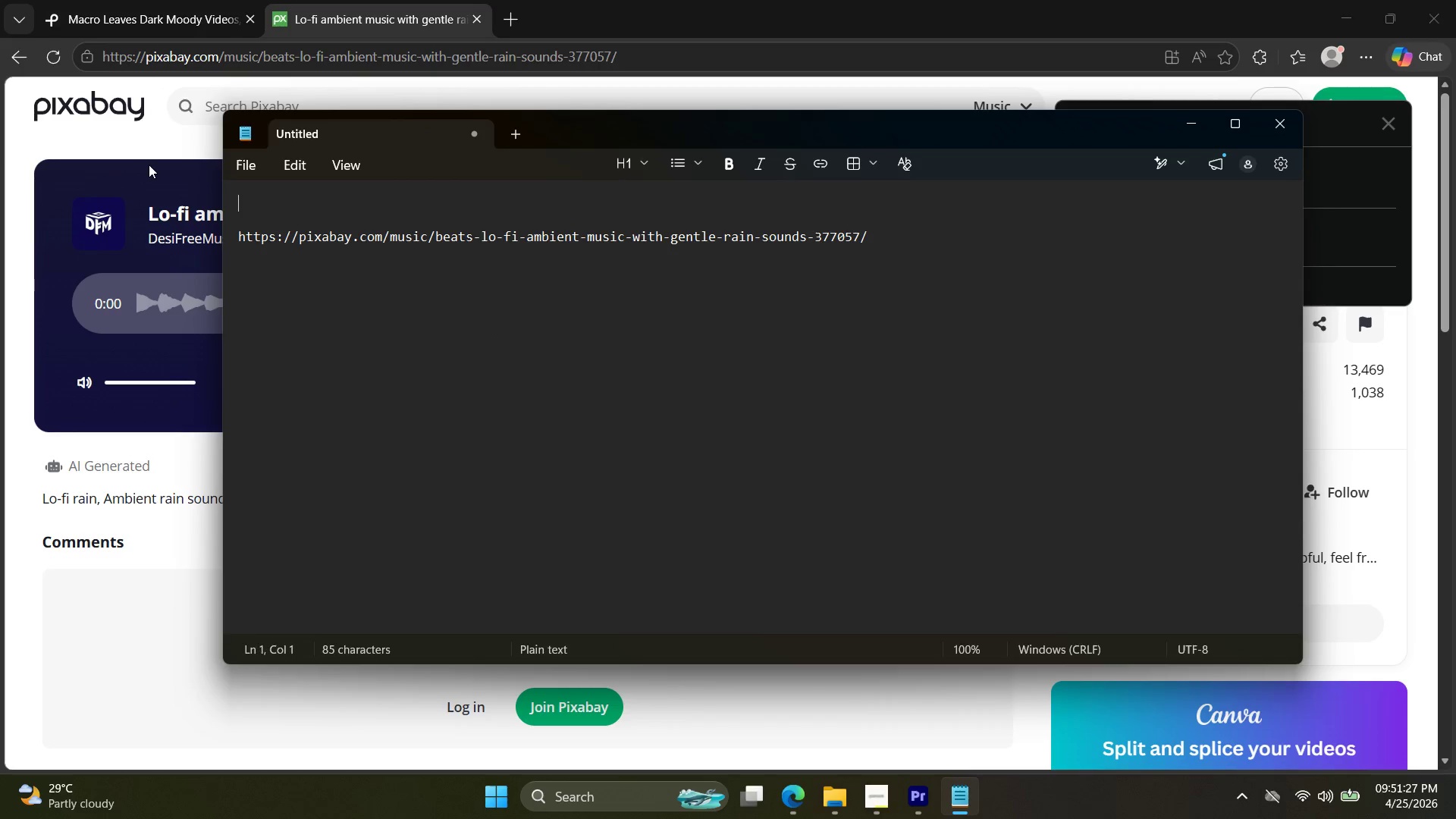 
key(ArrowUp)
 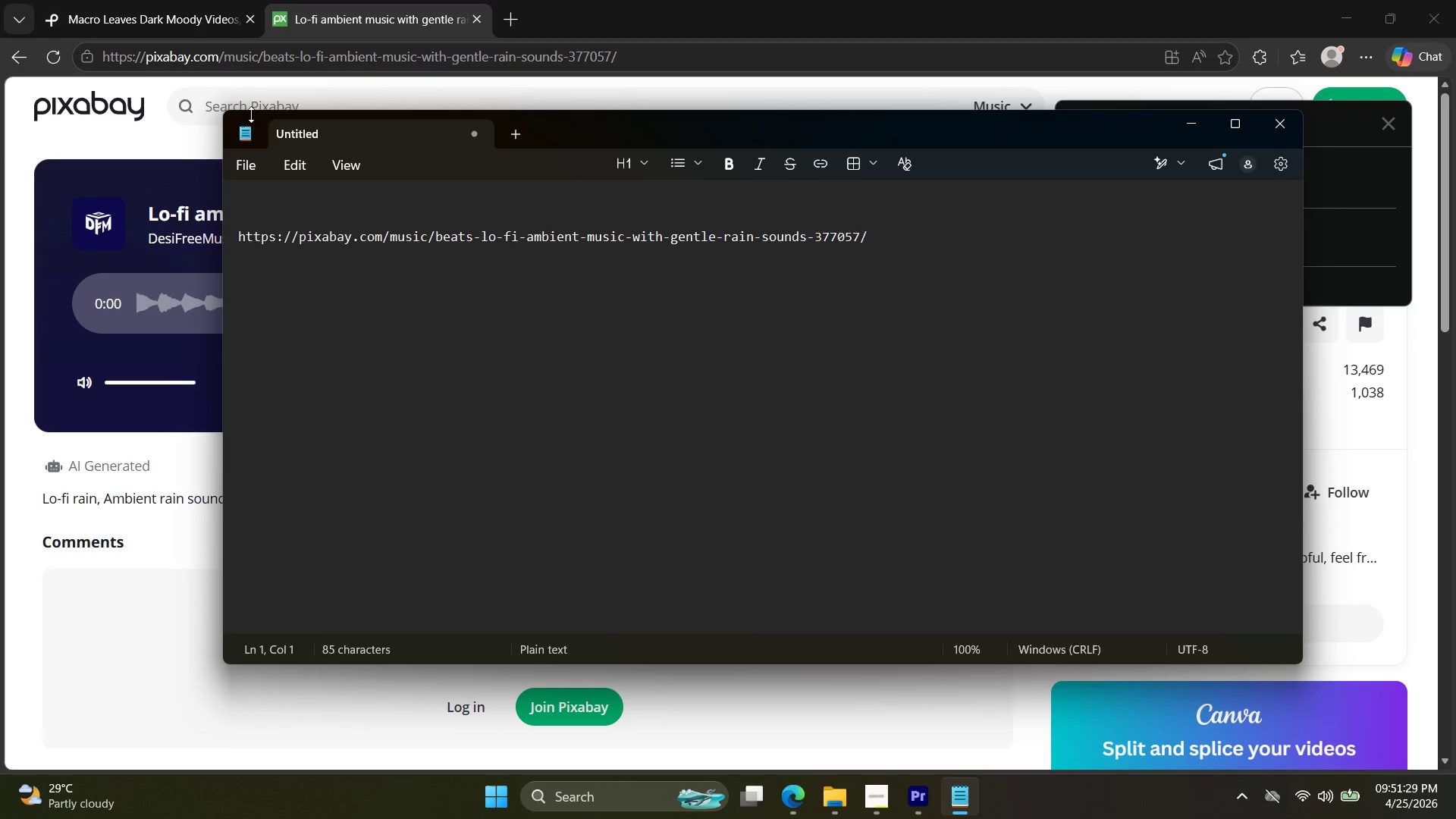 
key(Shift+Enter)
 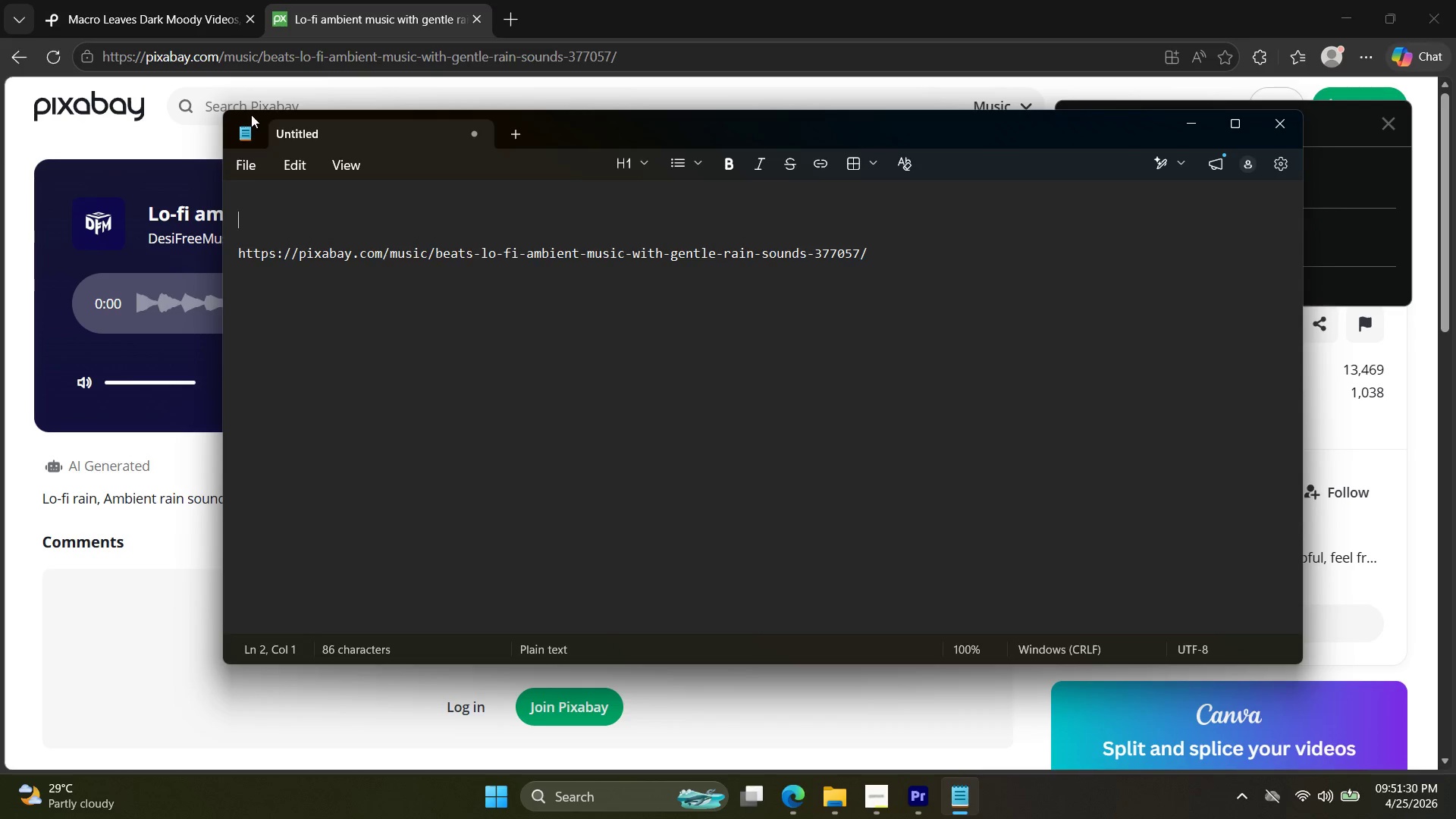 
key(Shift+Enter)
 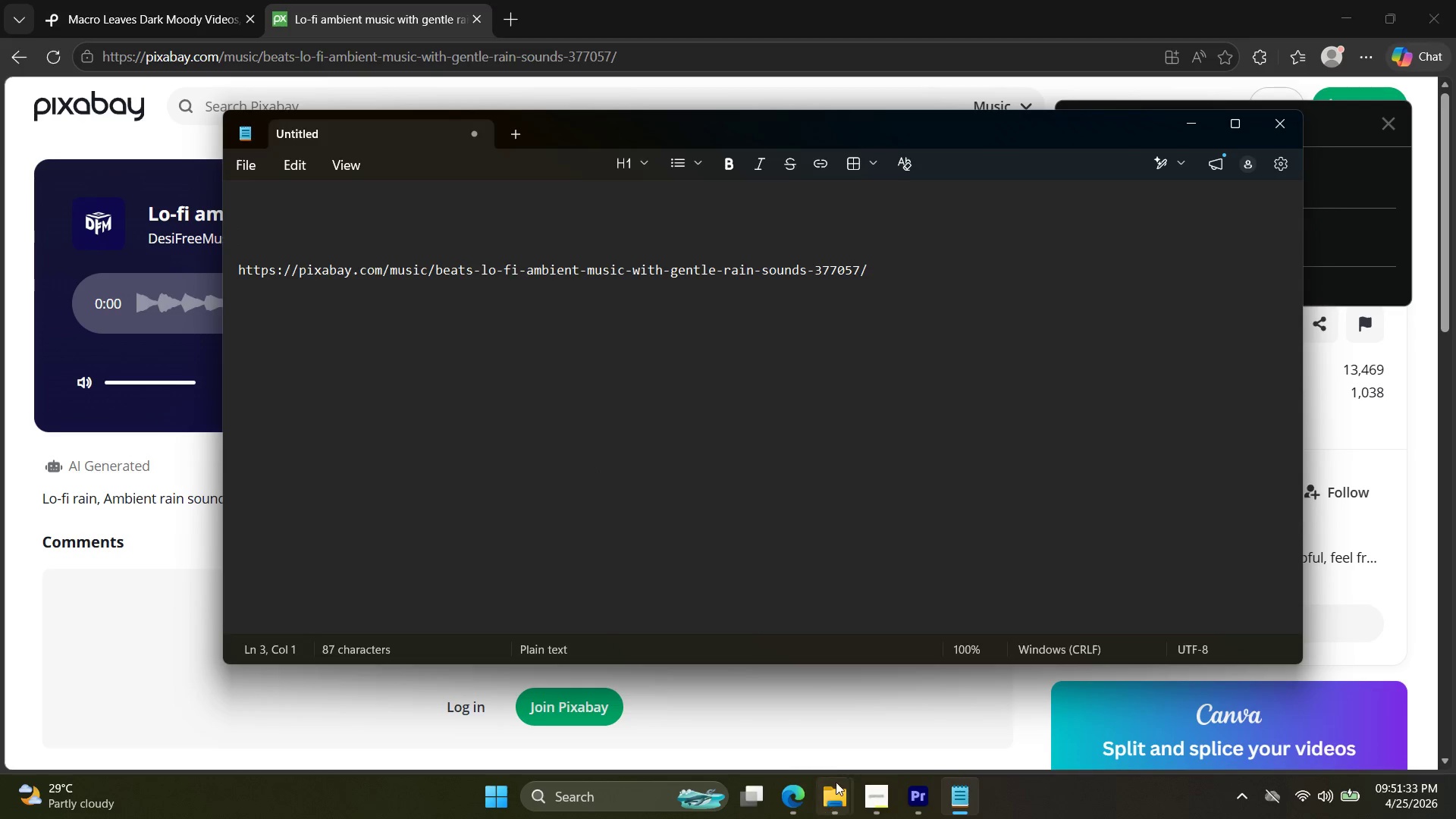 
left_click([811, 797])
 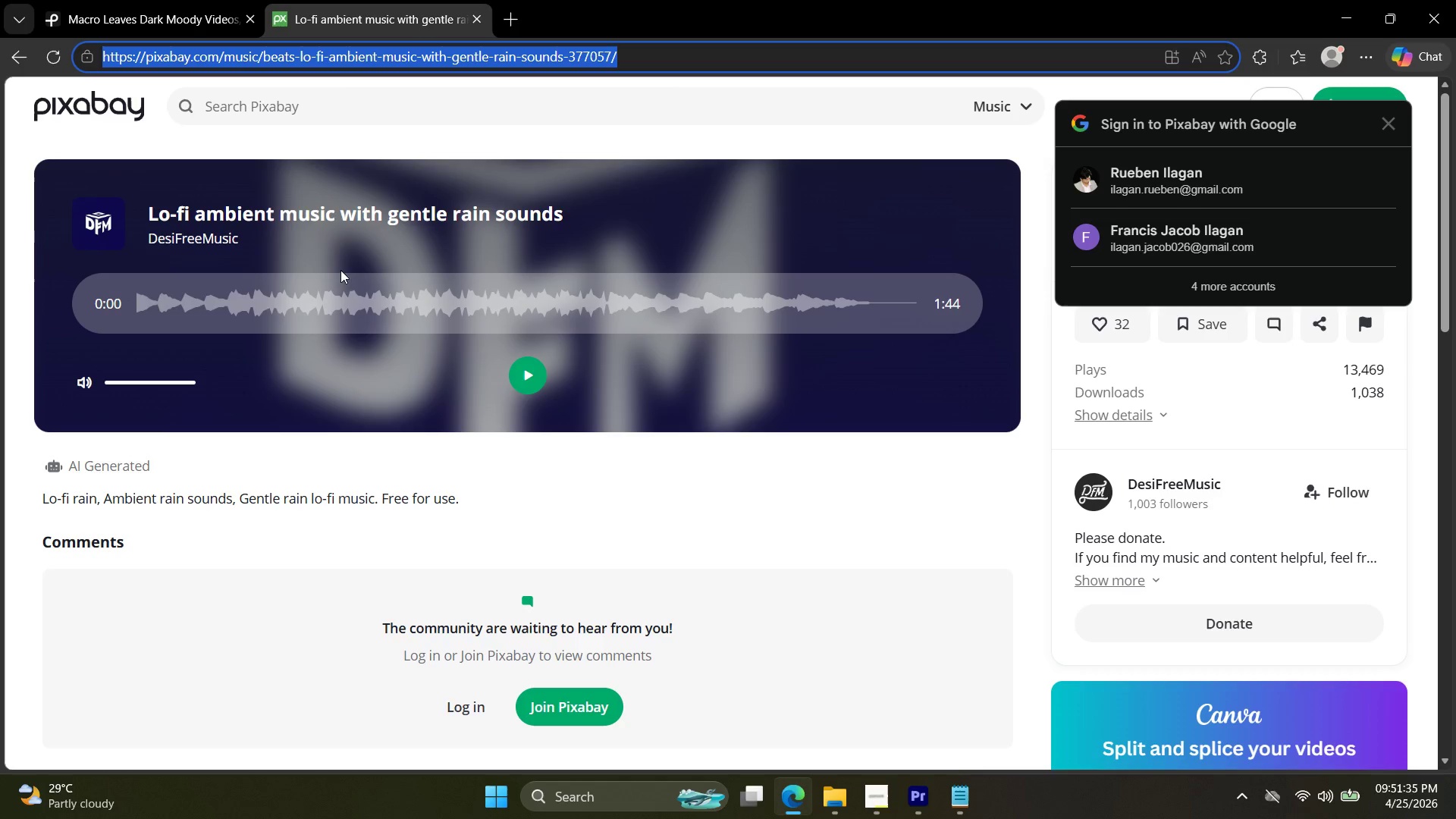 
left_click([215, 0])
 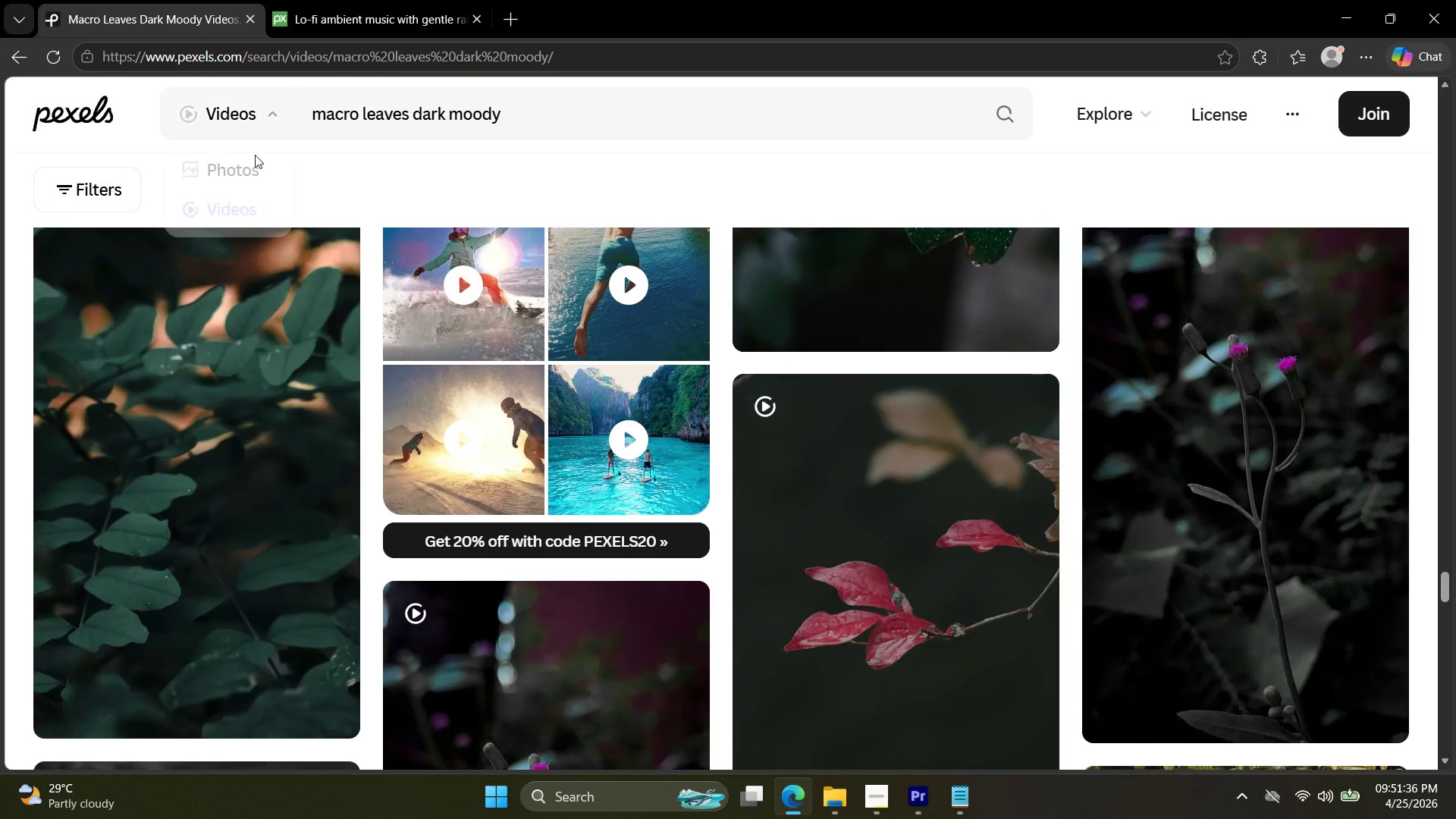 
scroll: coordinate [464, 269], scroll_direction: up, amount: 118.0
 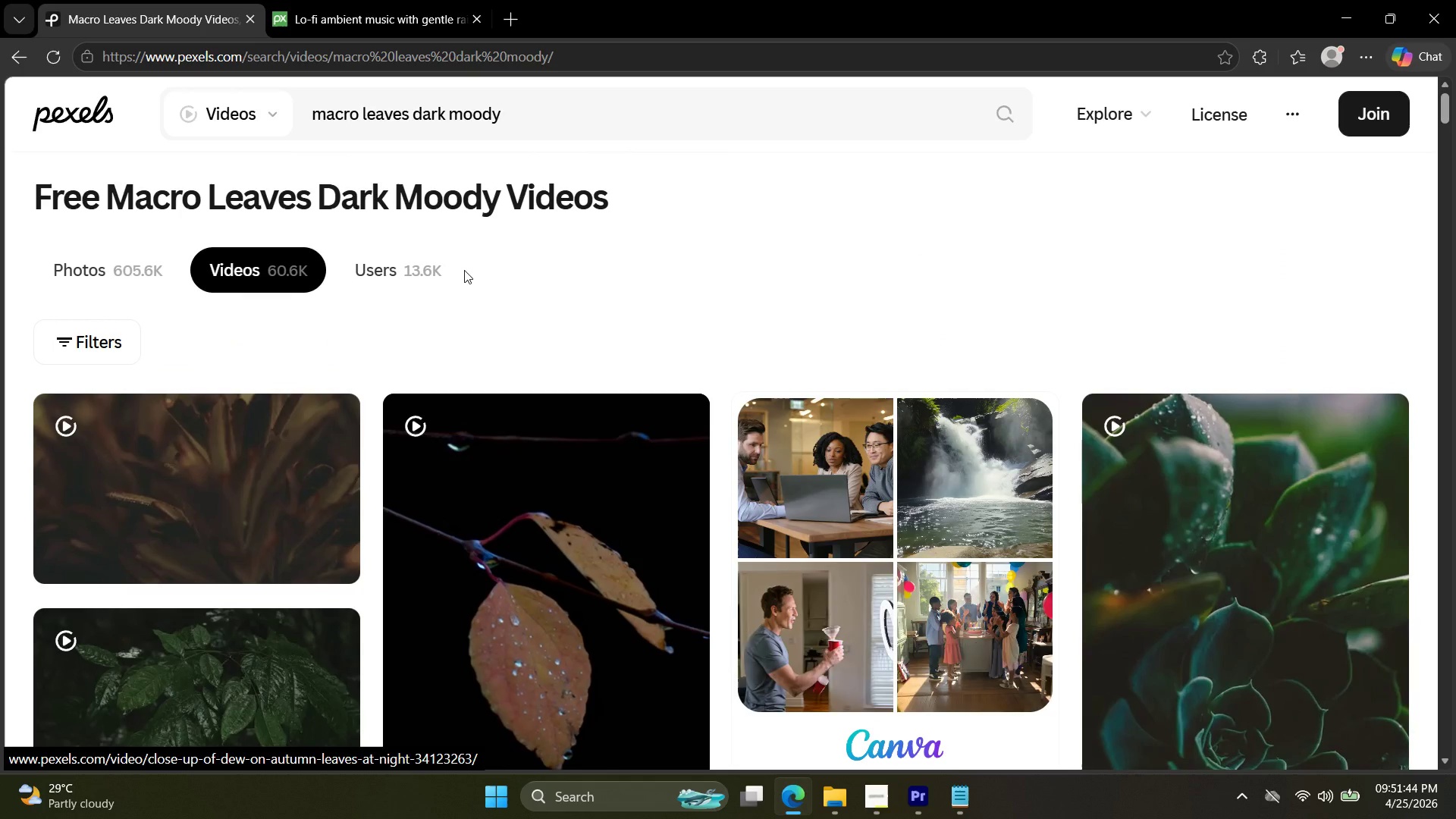 
scroll: coordinate [463, 275], scroll_direction: down, amount: 5.0
 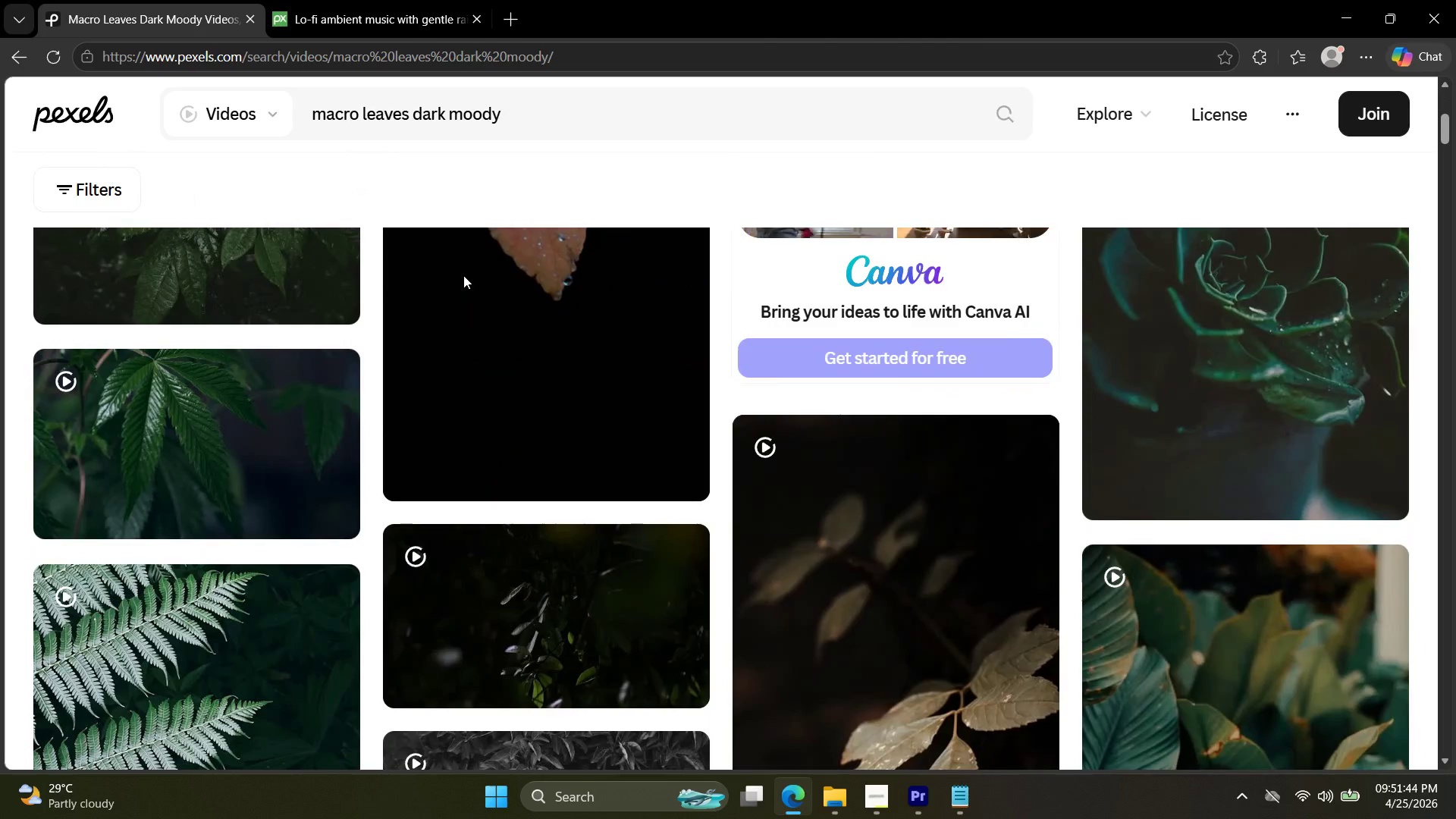 
scroll: coordinate [463, 275], scroll_direction: up, amount: 4.0
 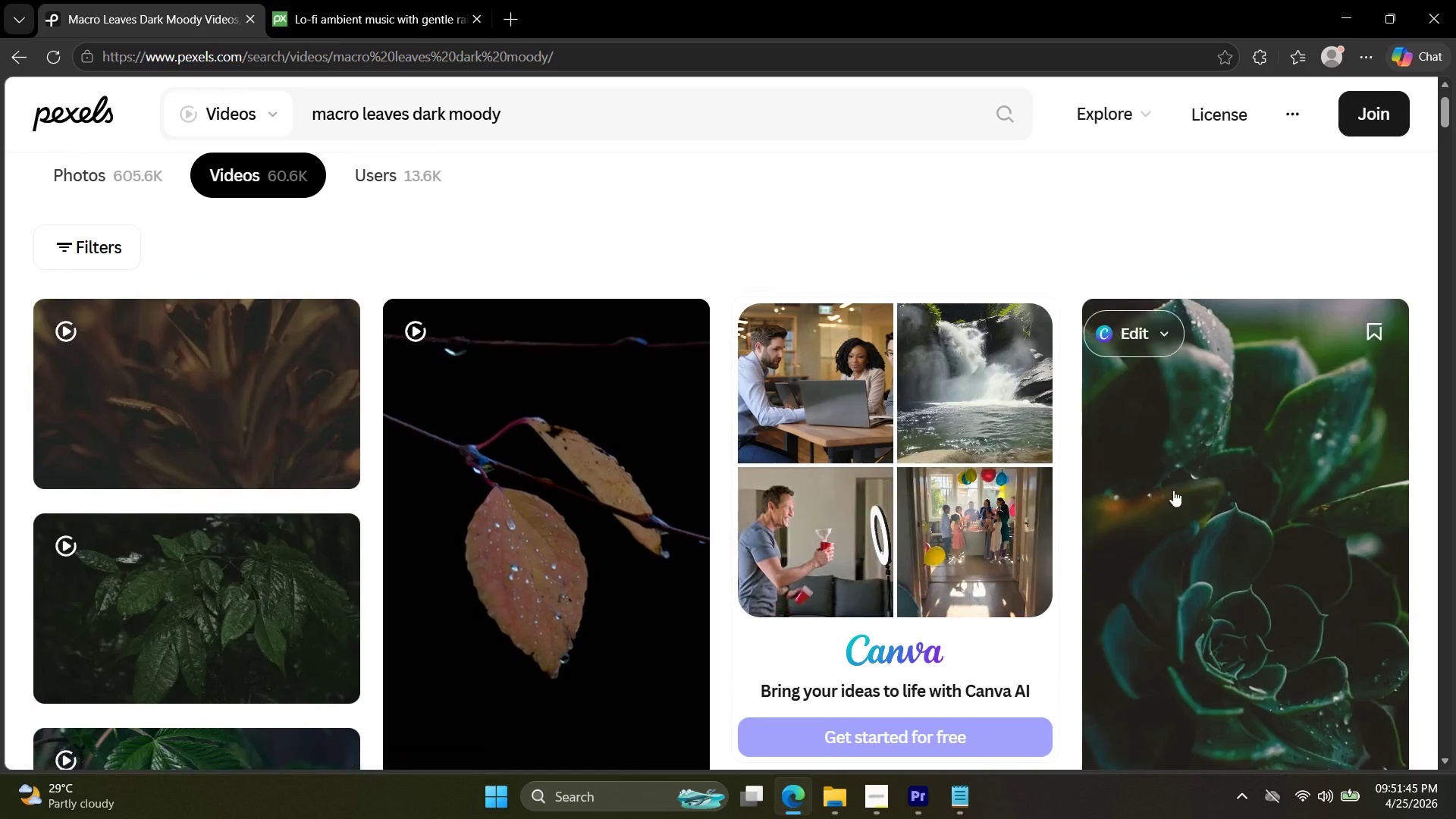 
left_click([1219, 507])
 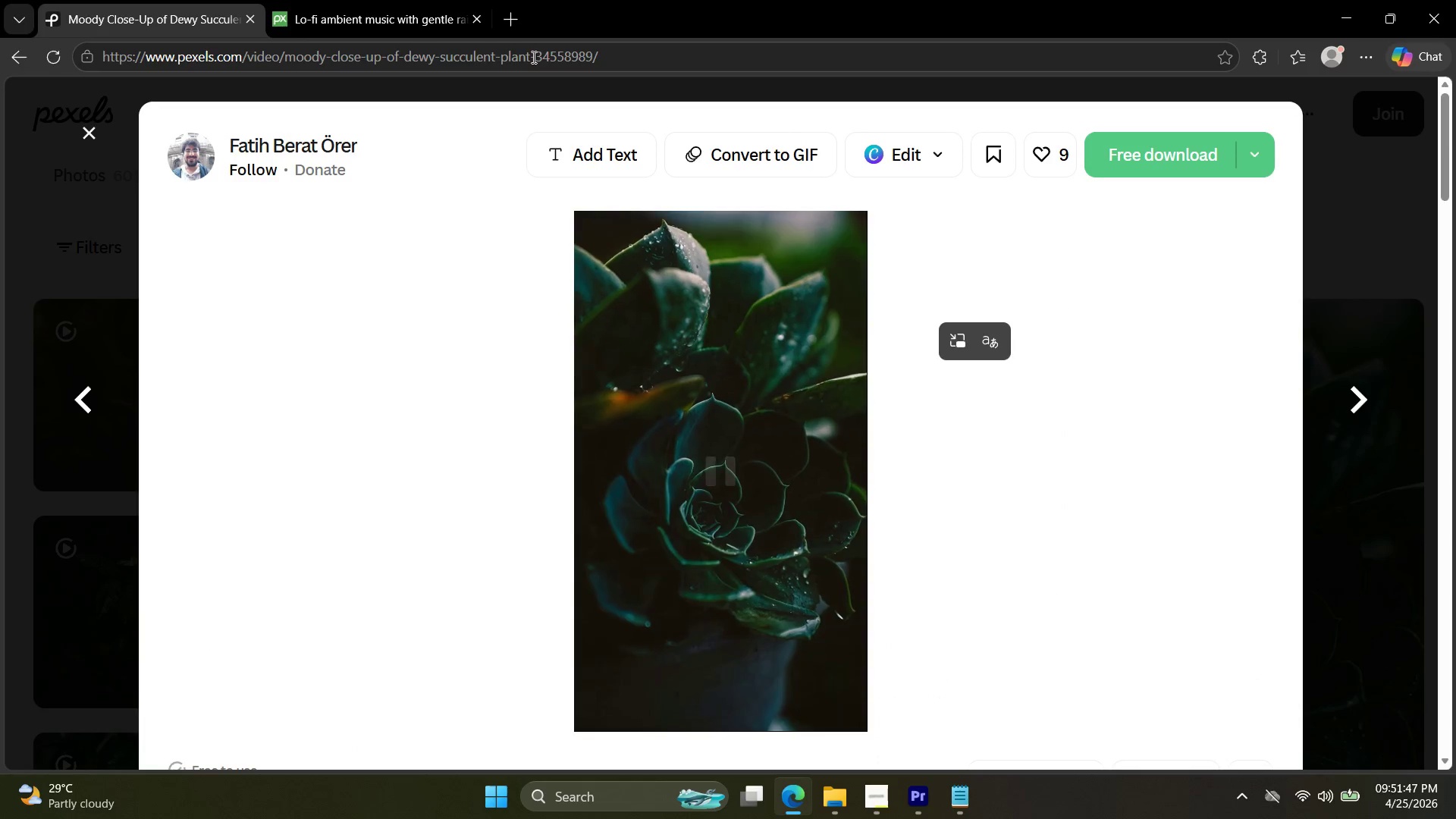 
left_click([535, 67])
 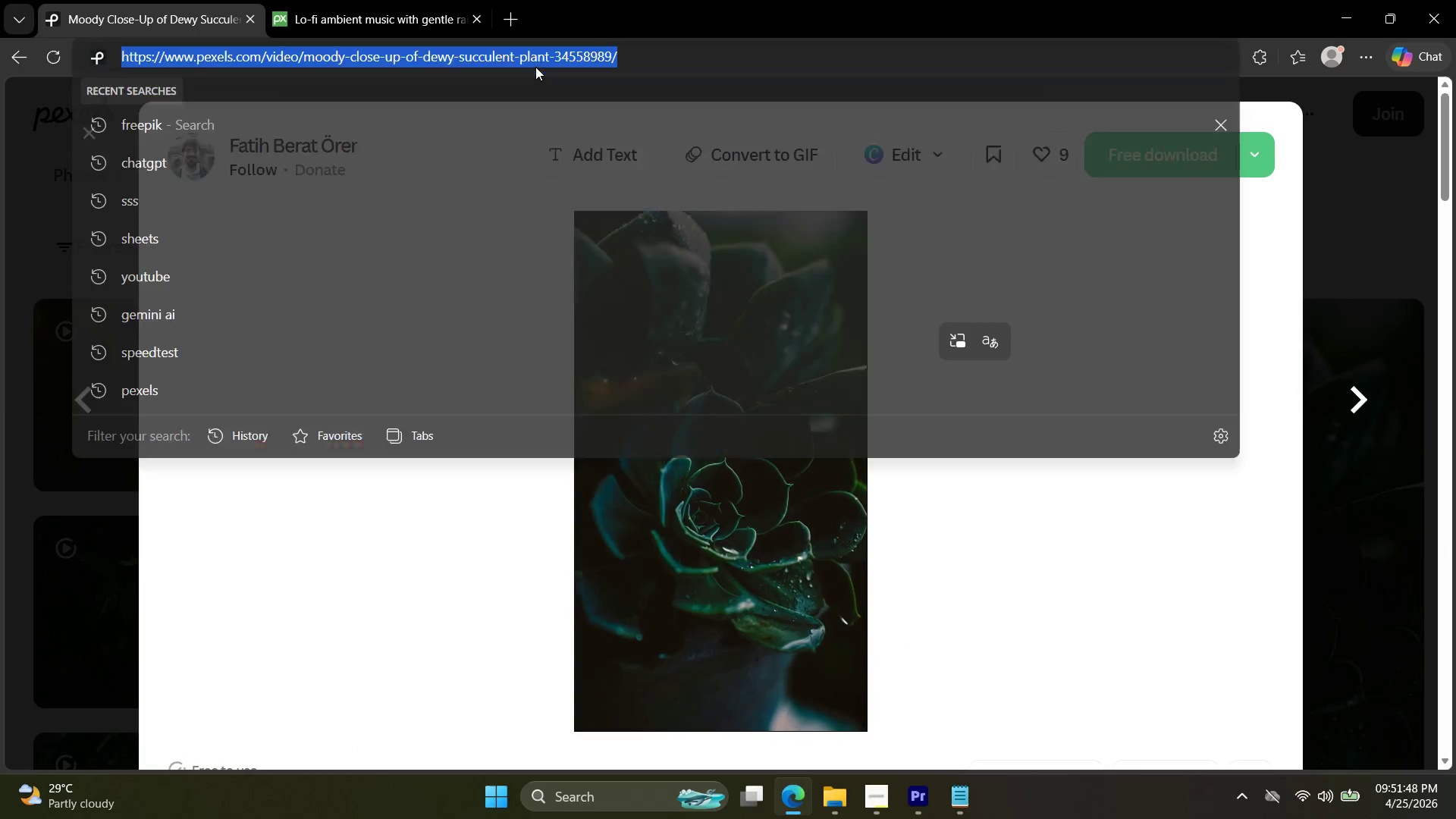 
key(Control+ControlLeft)
 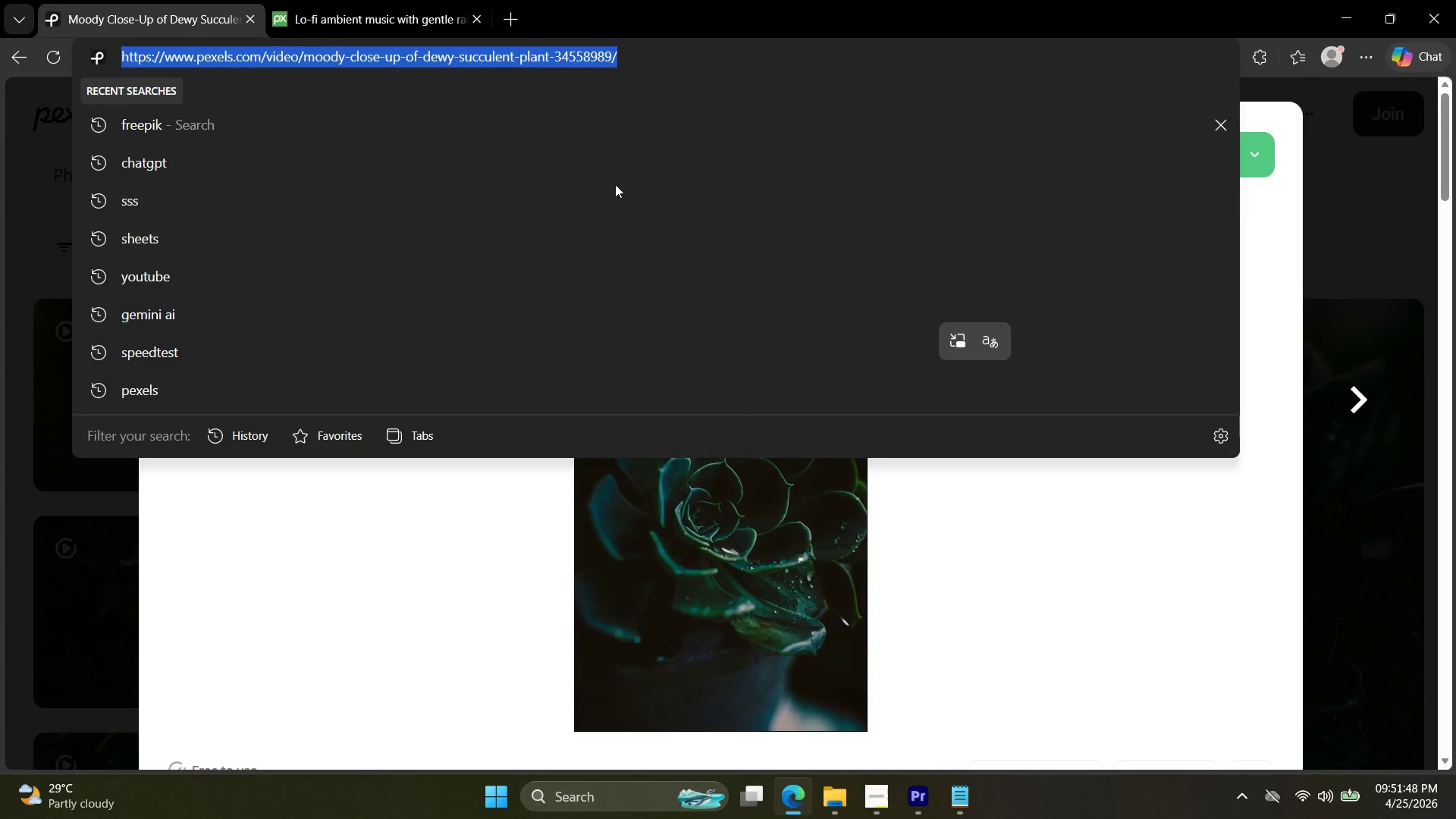 
key(Control+C)
 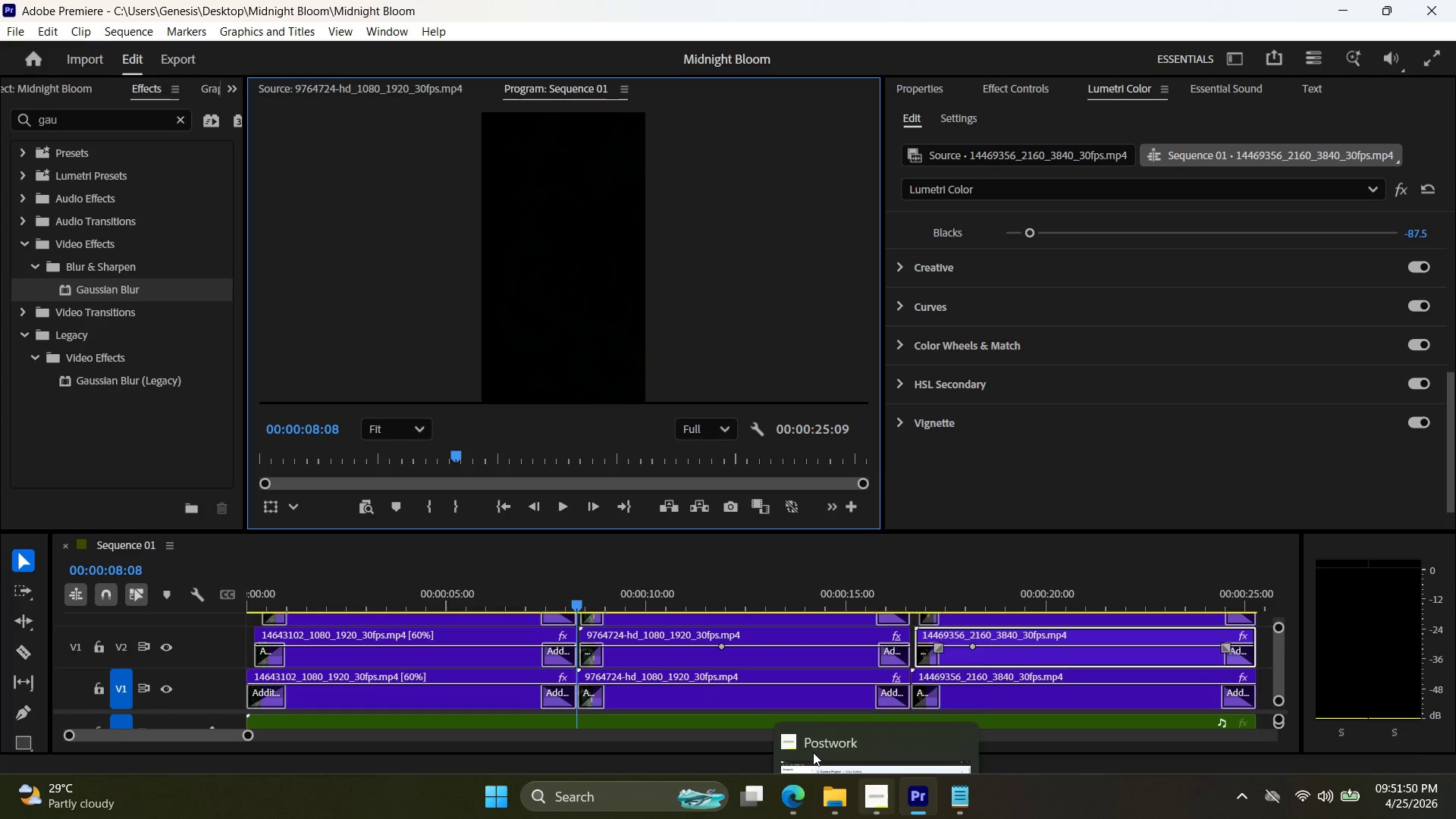 
left_click([963, 804])
 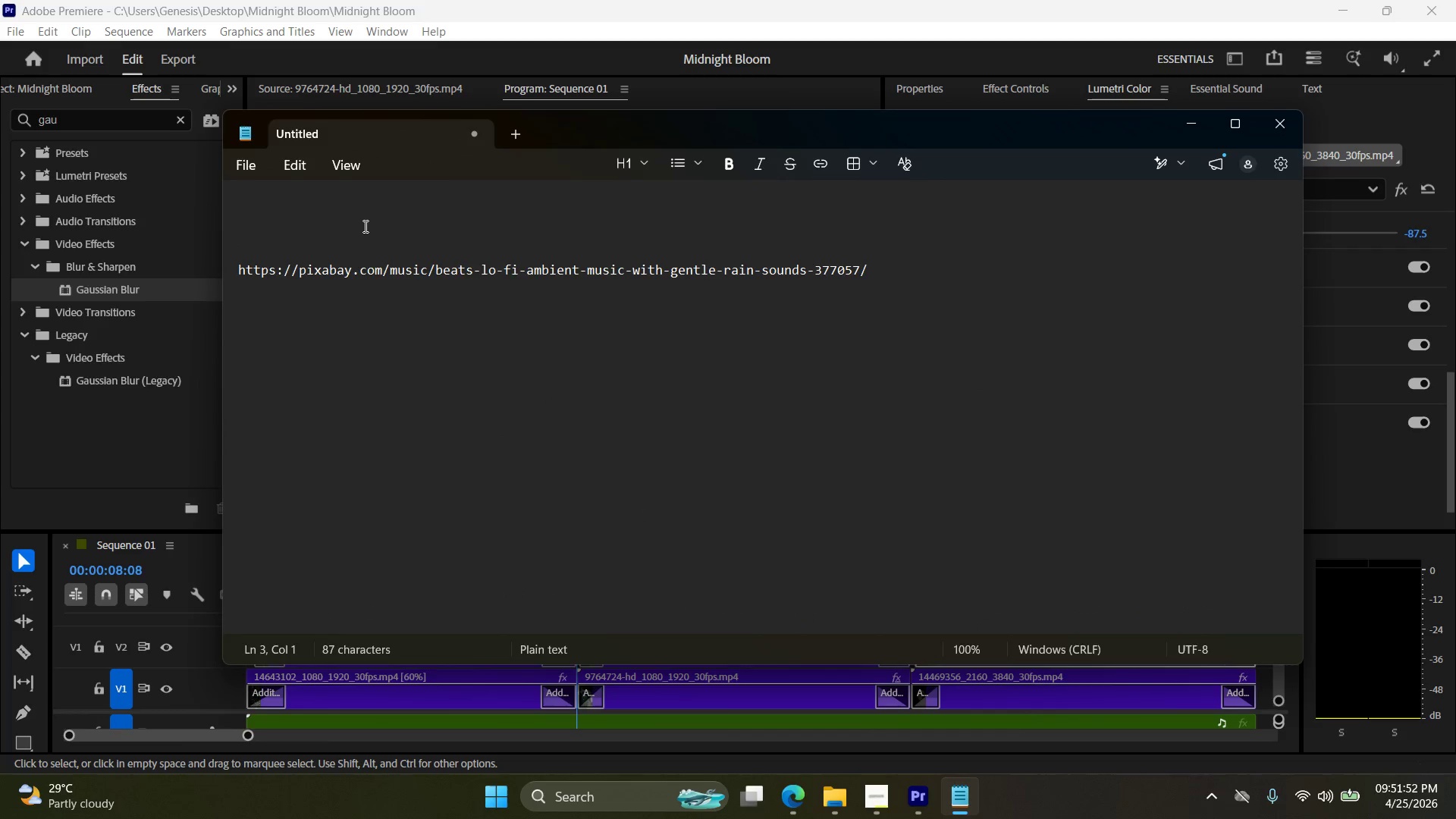 
left_click([334, 189])
 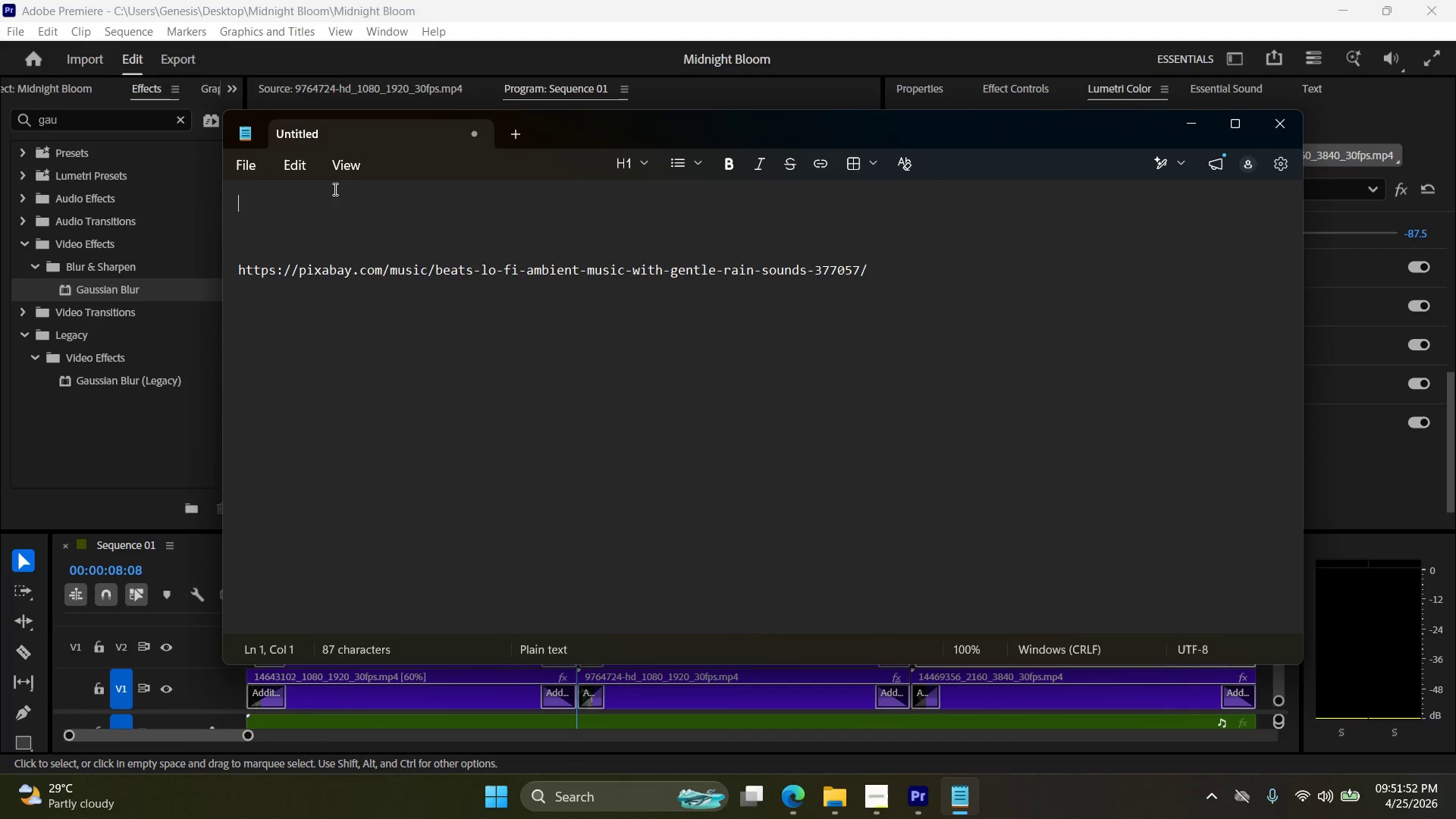 
key(Control+ControlLeft)
 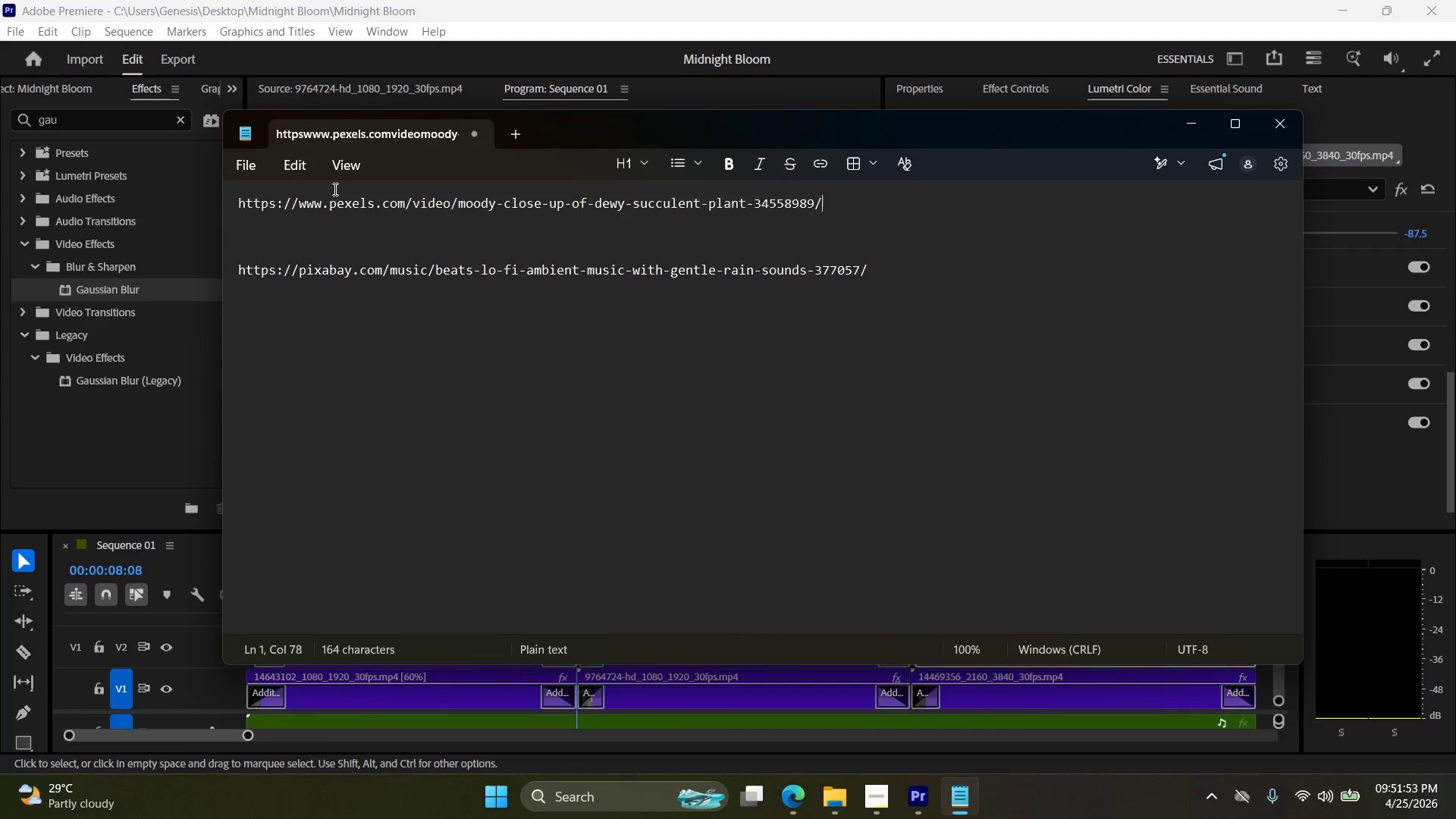 
key(Control+V)
 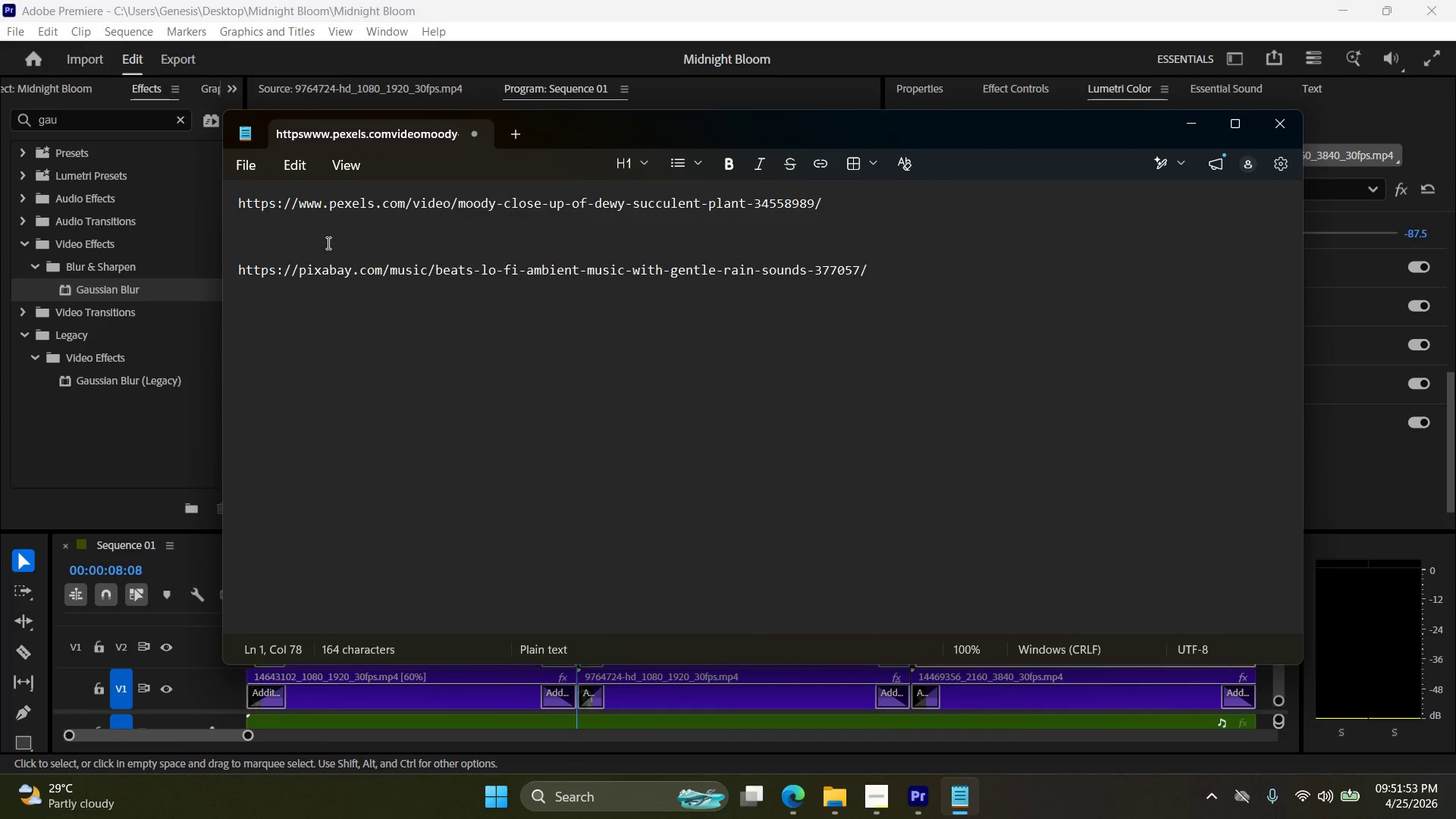 
left_click([322, 222])
 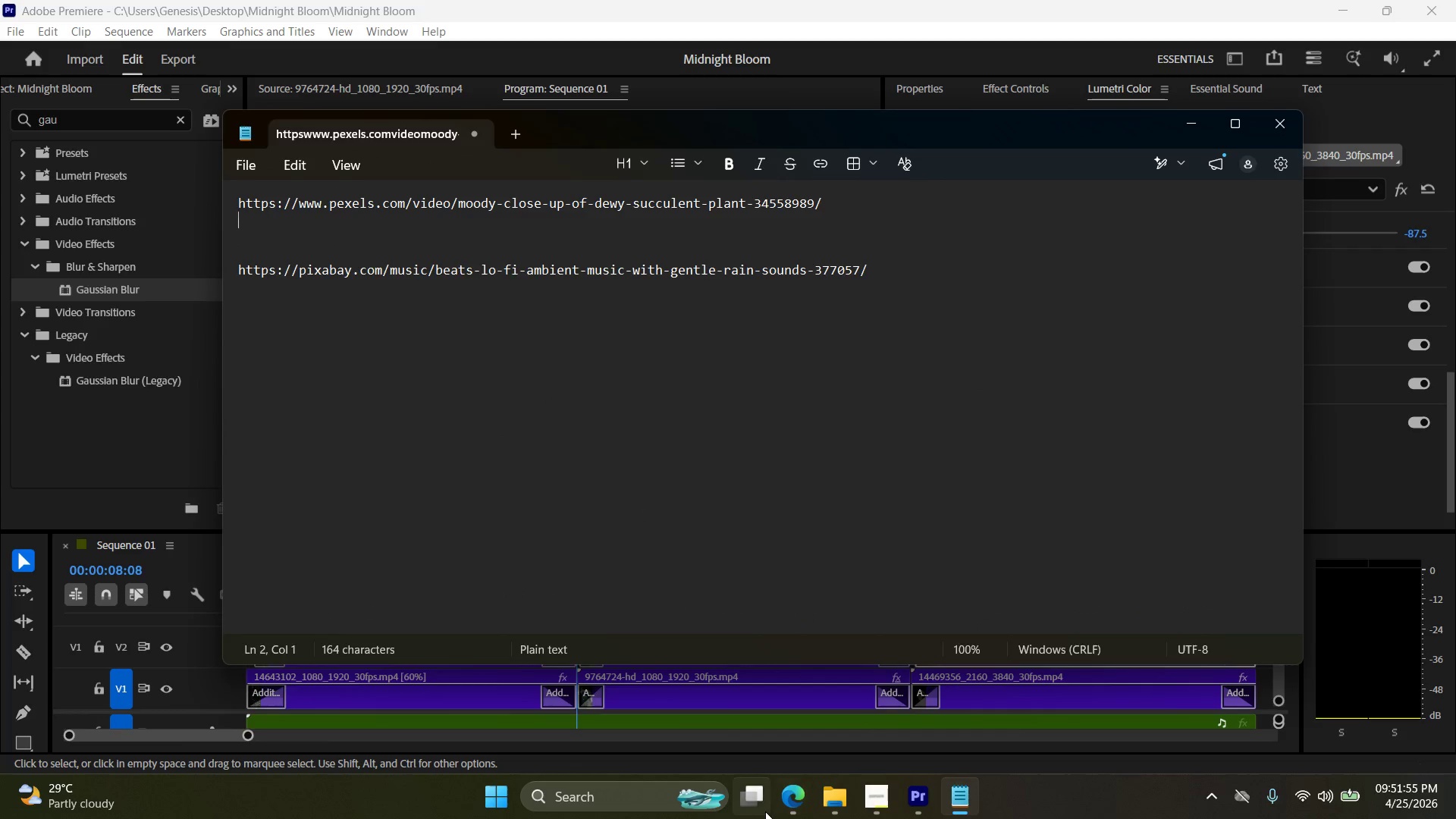 
double_click([795, 808])
 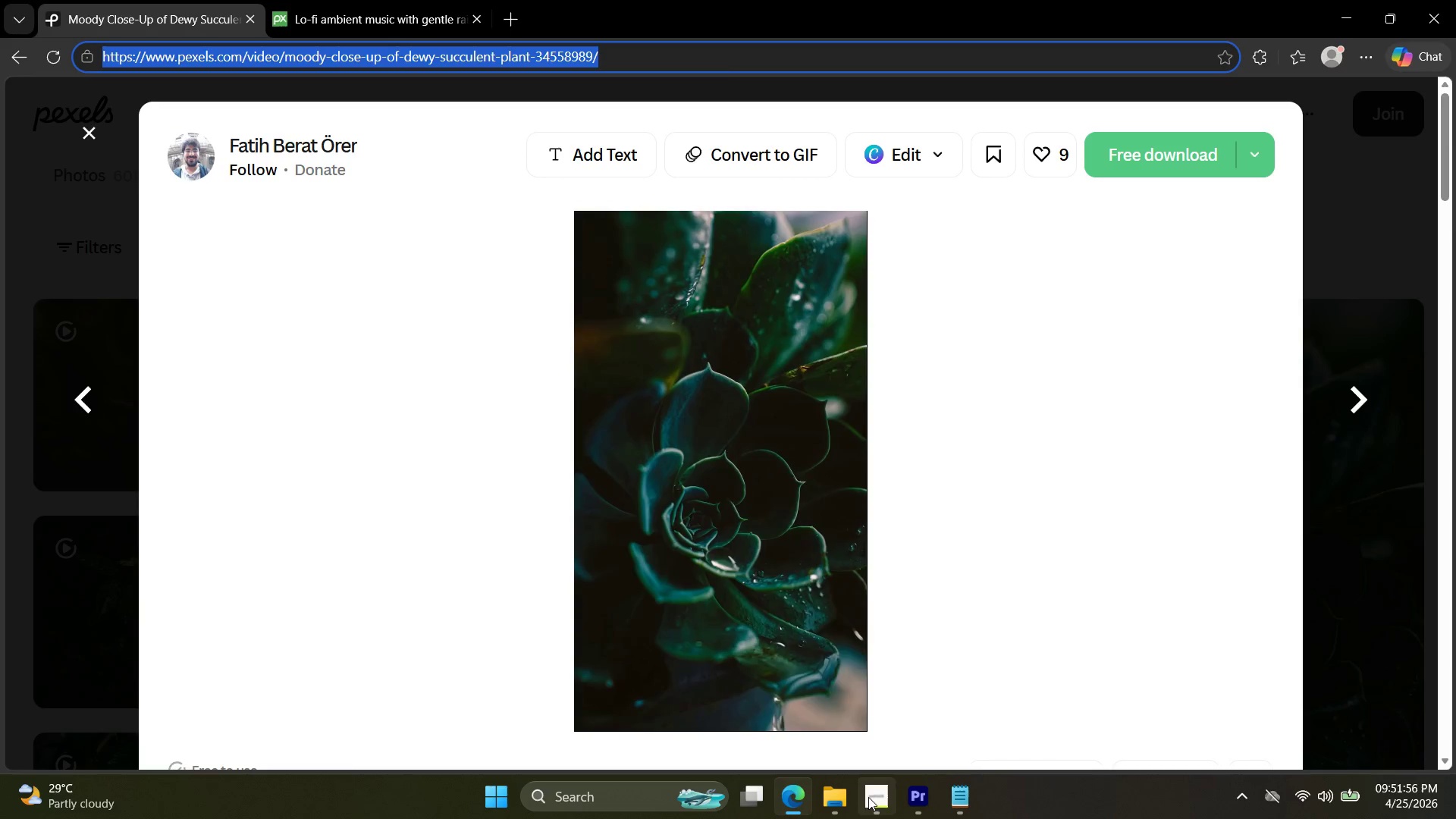 
key(Escape)
 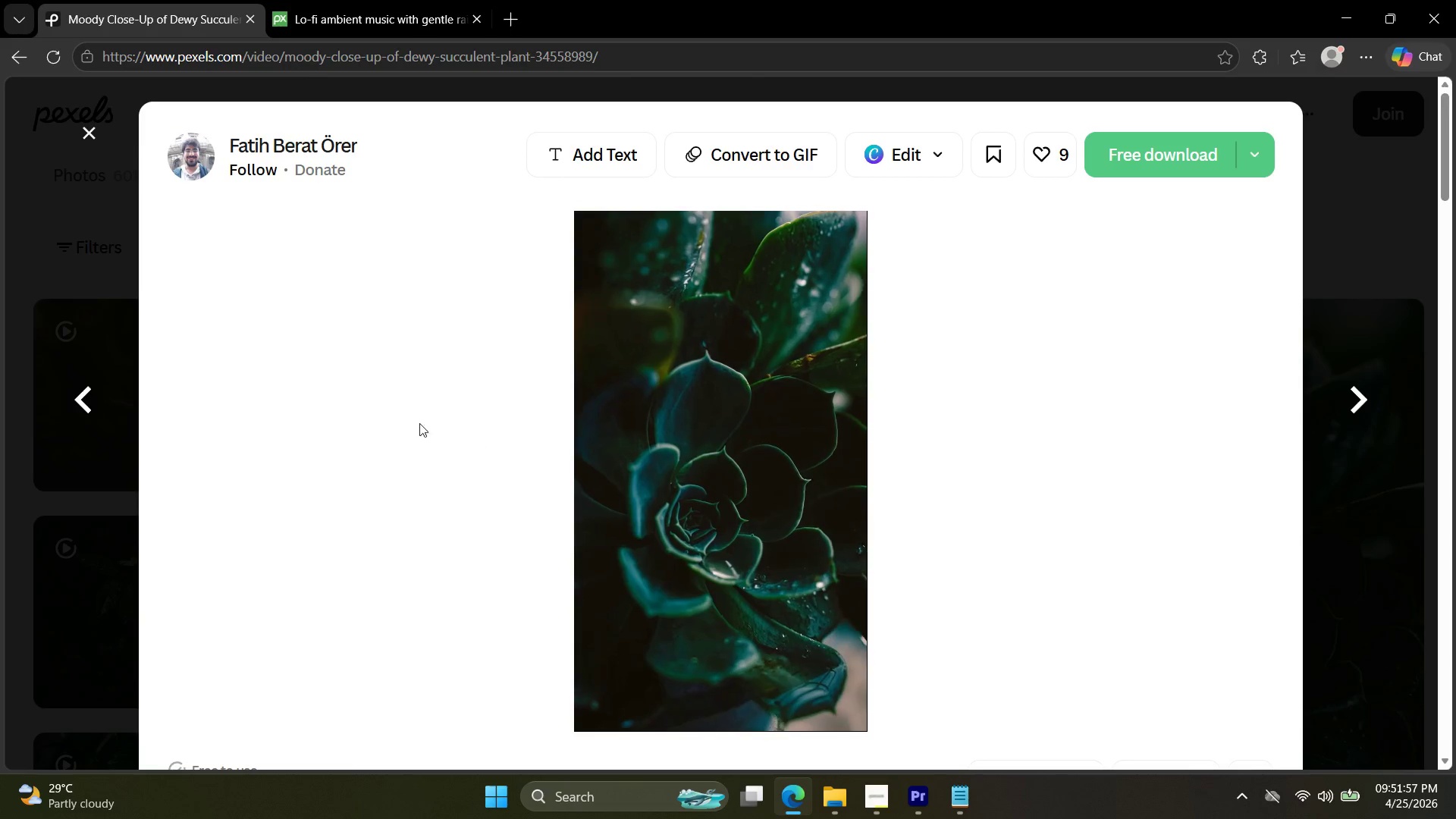 
key(Escape)
 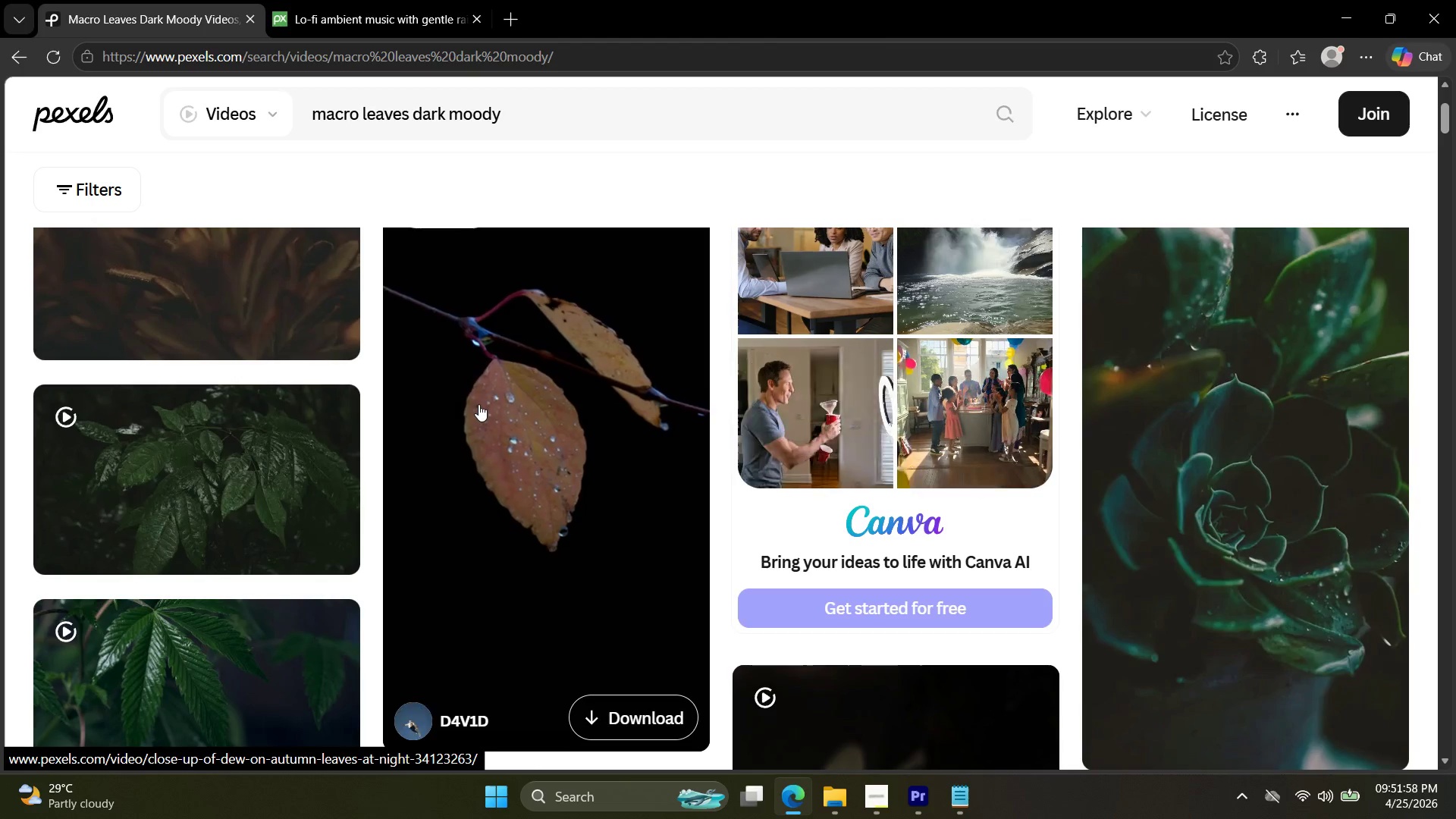 
scroll: coordinate [497, 507], scroll_direction: down, amount: 52.0
 